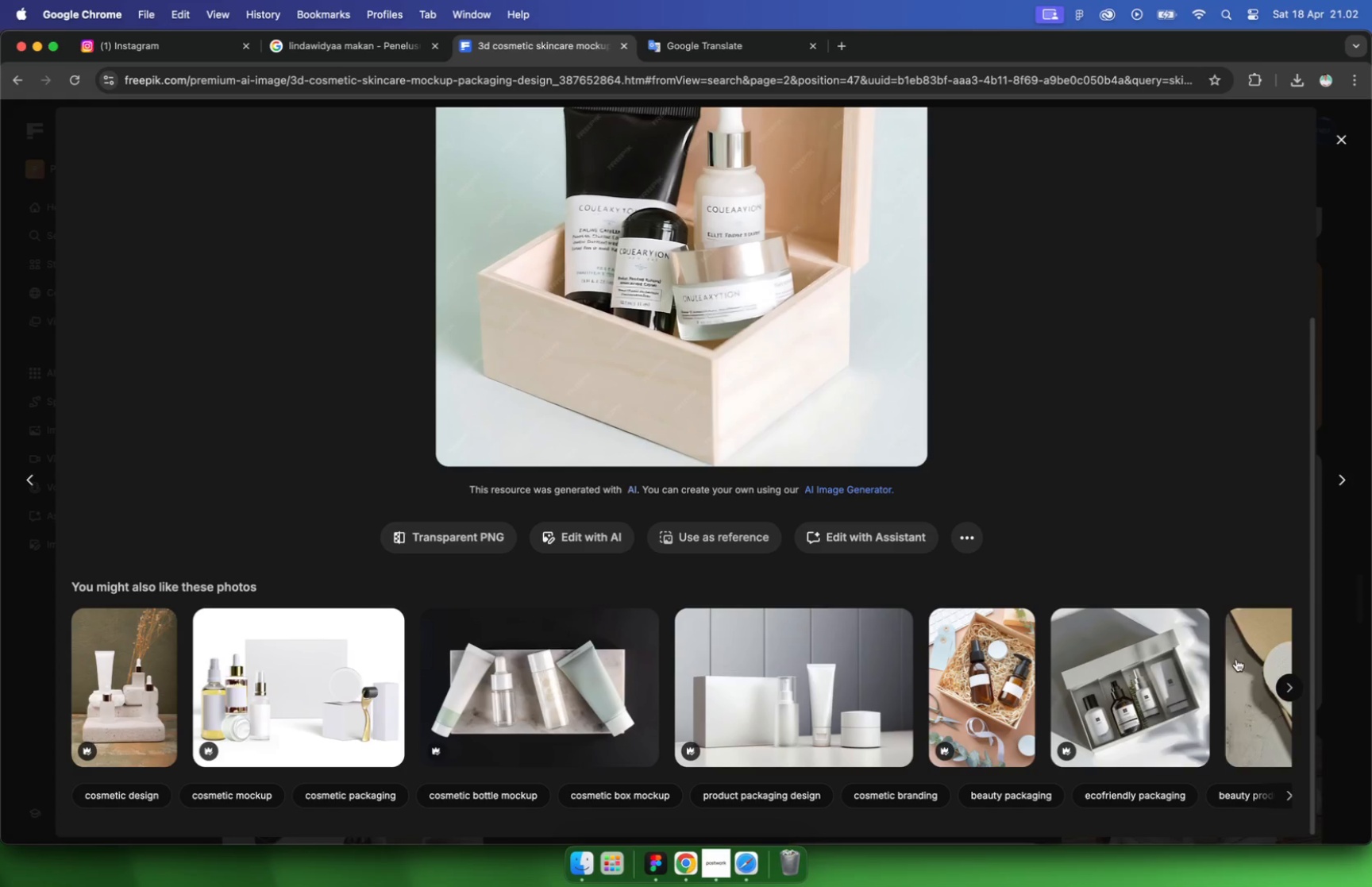 
left_click([1284, 693])
 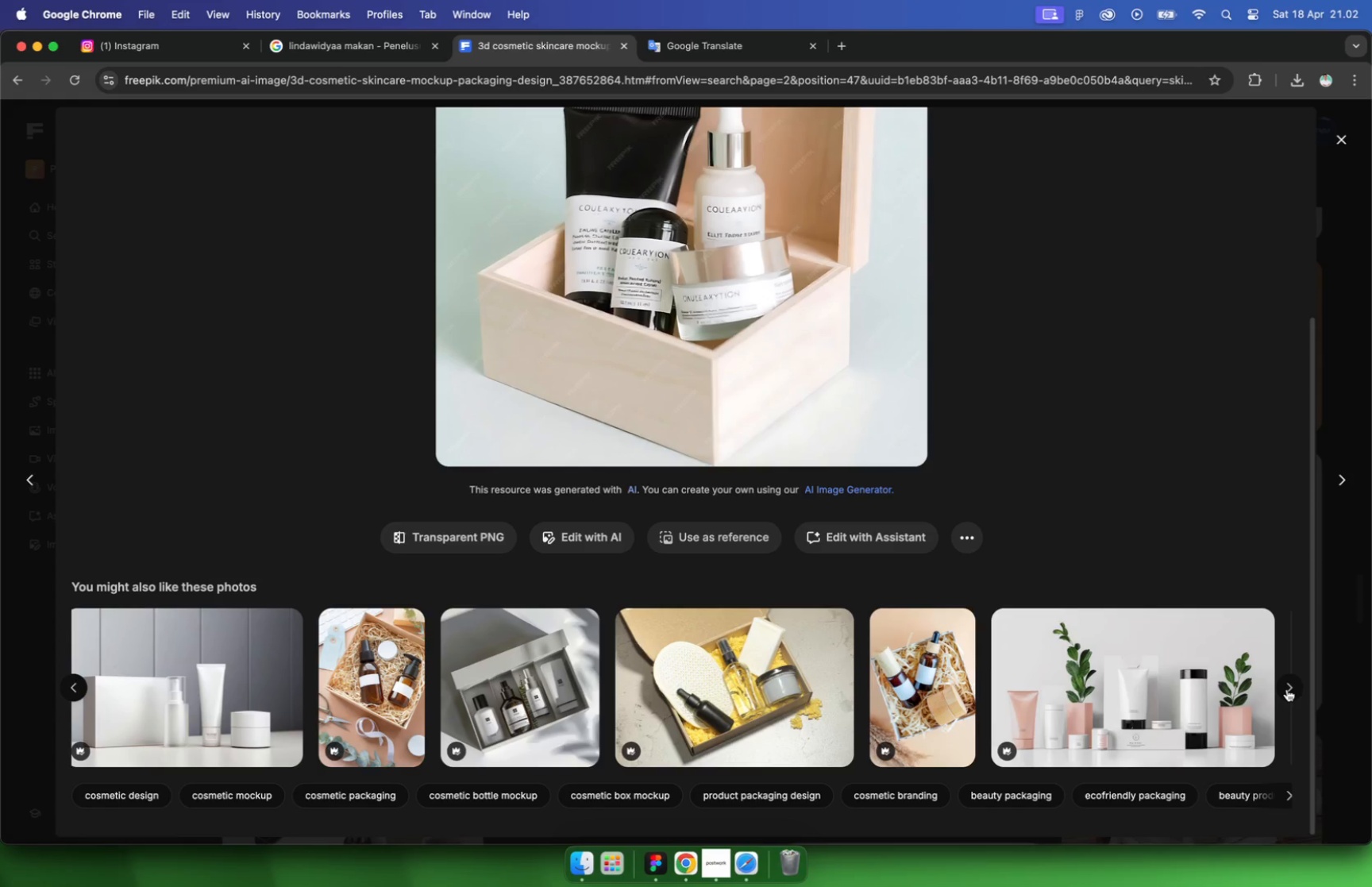 
left_click([1287, 689])
 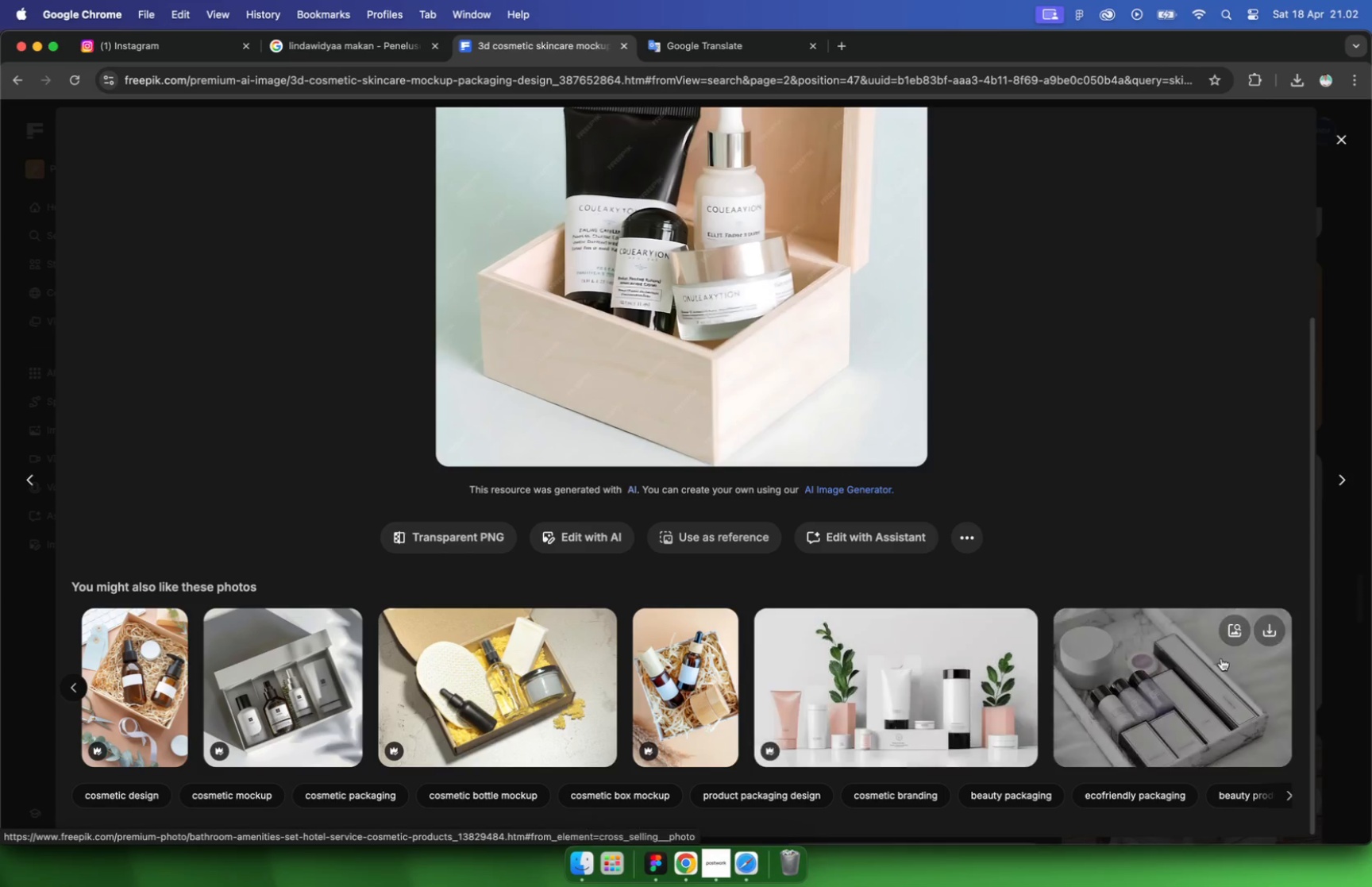 
wait(5.97)
 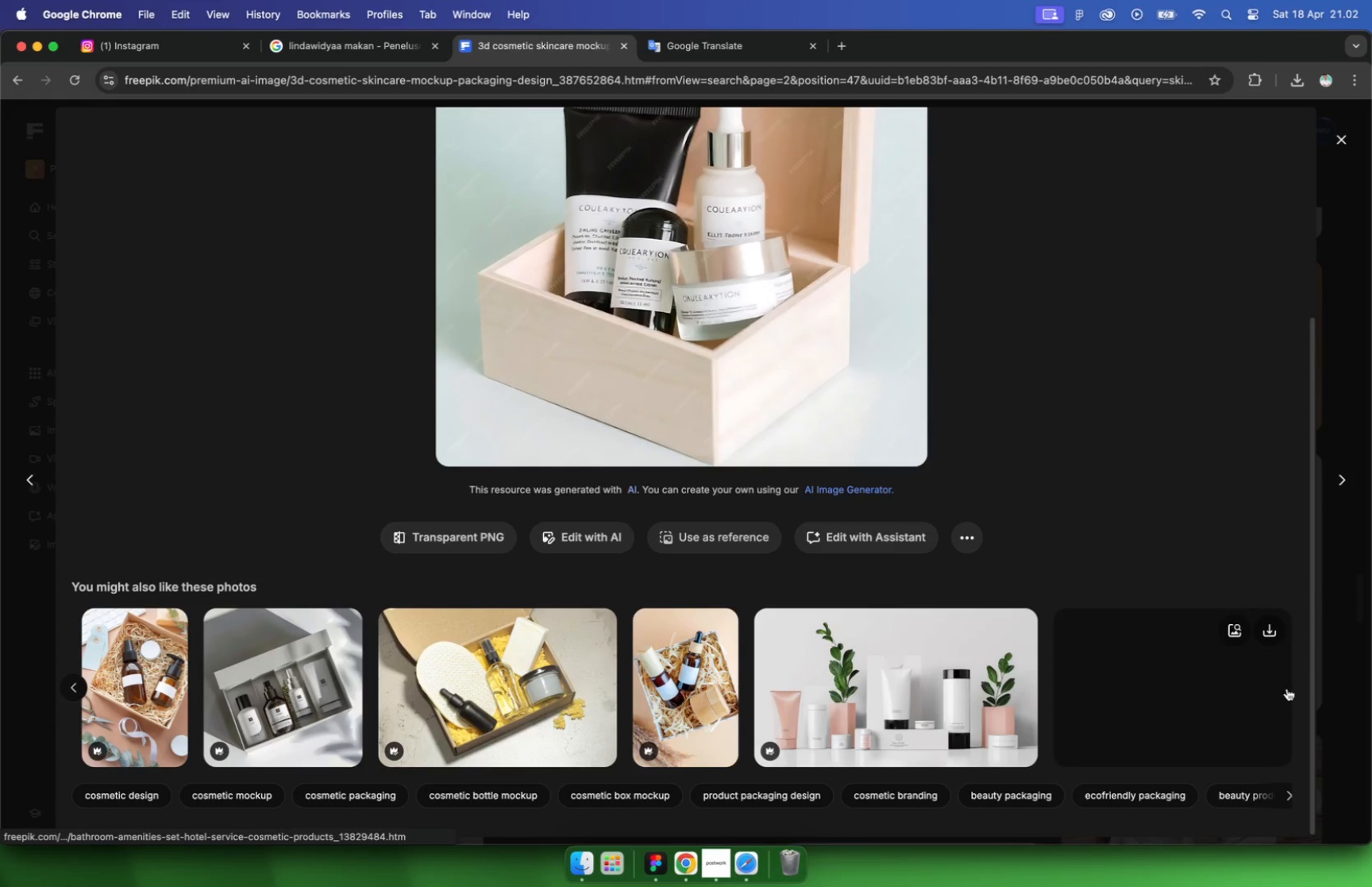 
scroll: coordinate [730, 488], scroll_direction: up, amount: 9.0
 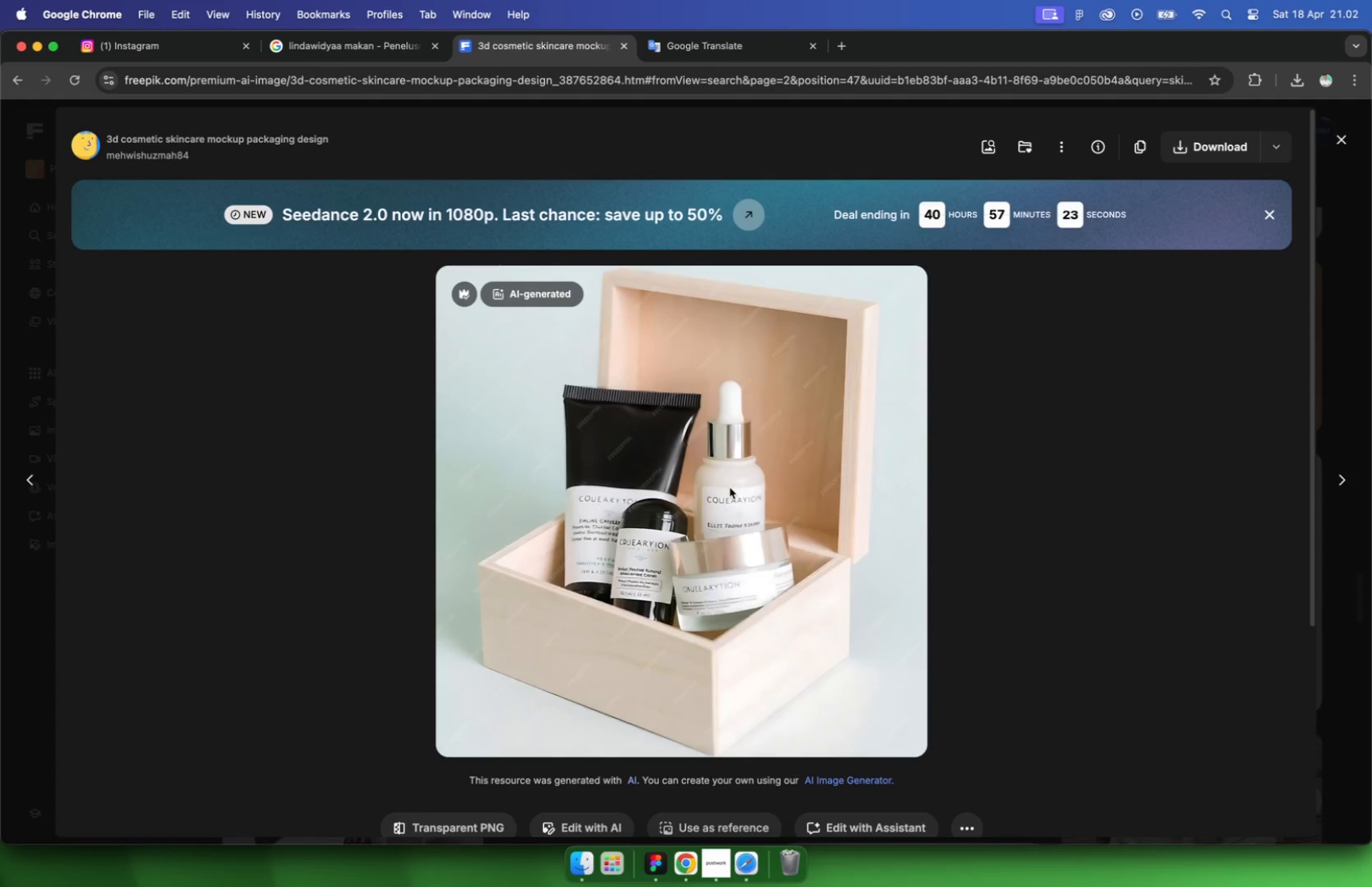 
scroll: coordinate [730, 488], scroll_direction: down, amount: 13.0
 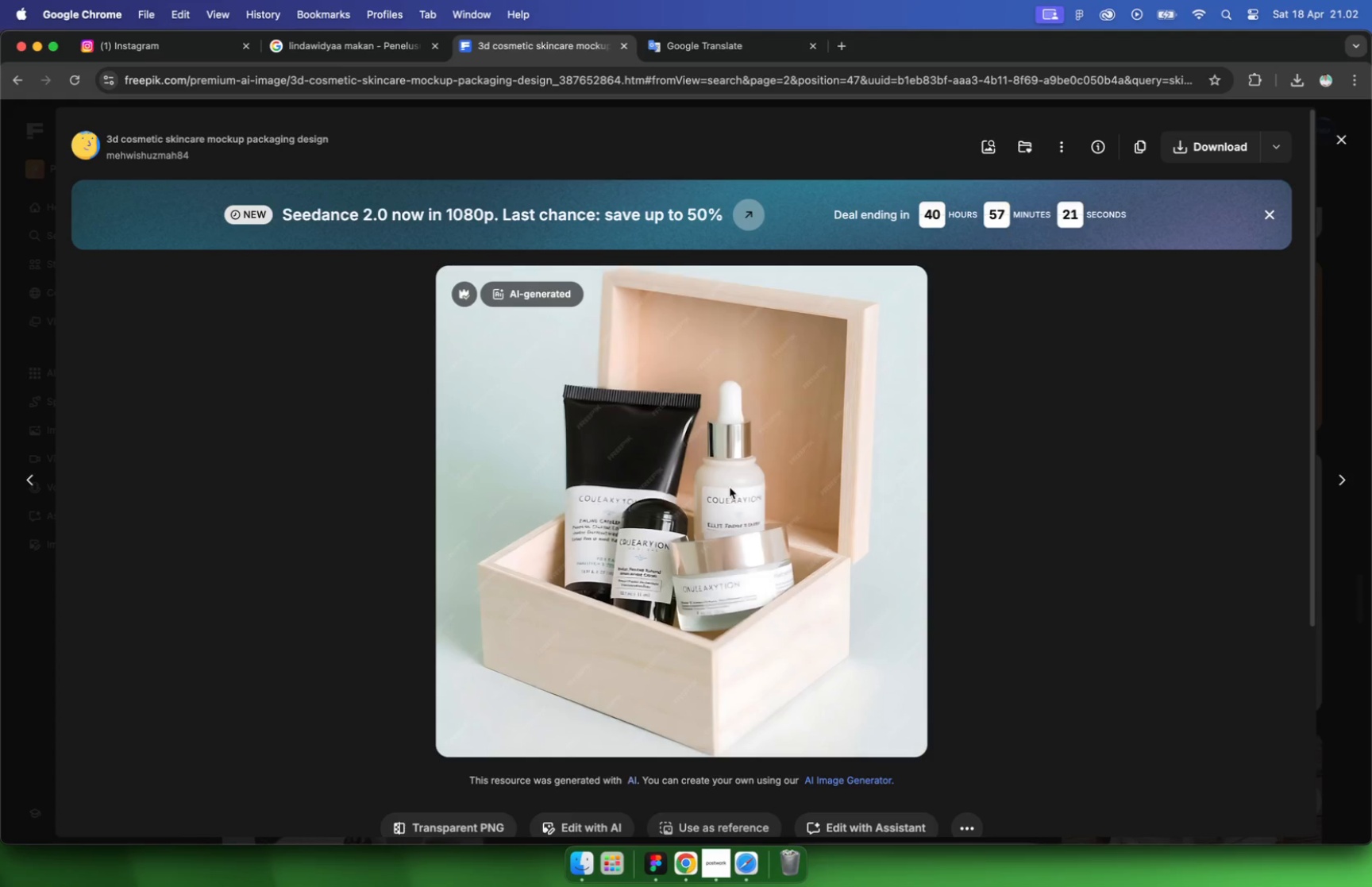 
scroll: coordinate [726, 492], scroll_direction: up, amount: 10.0
 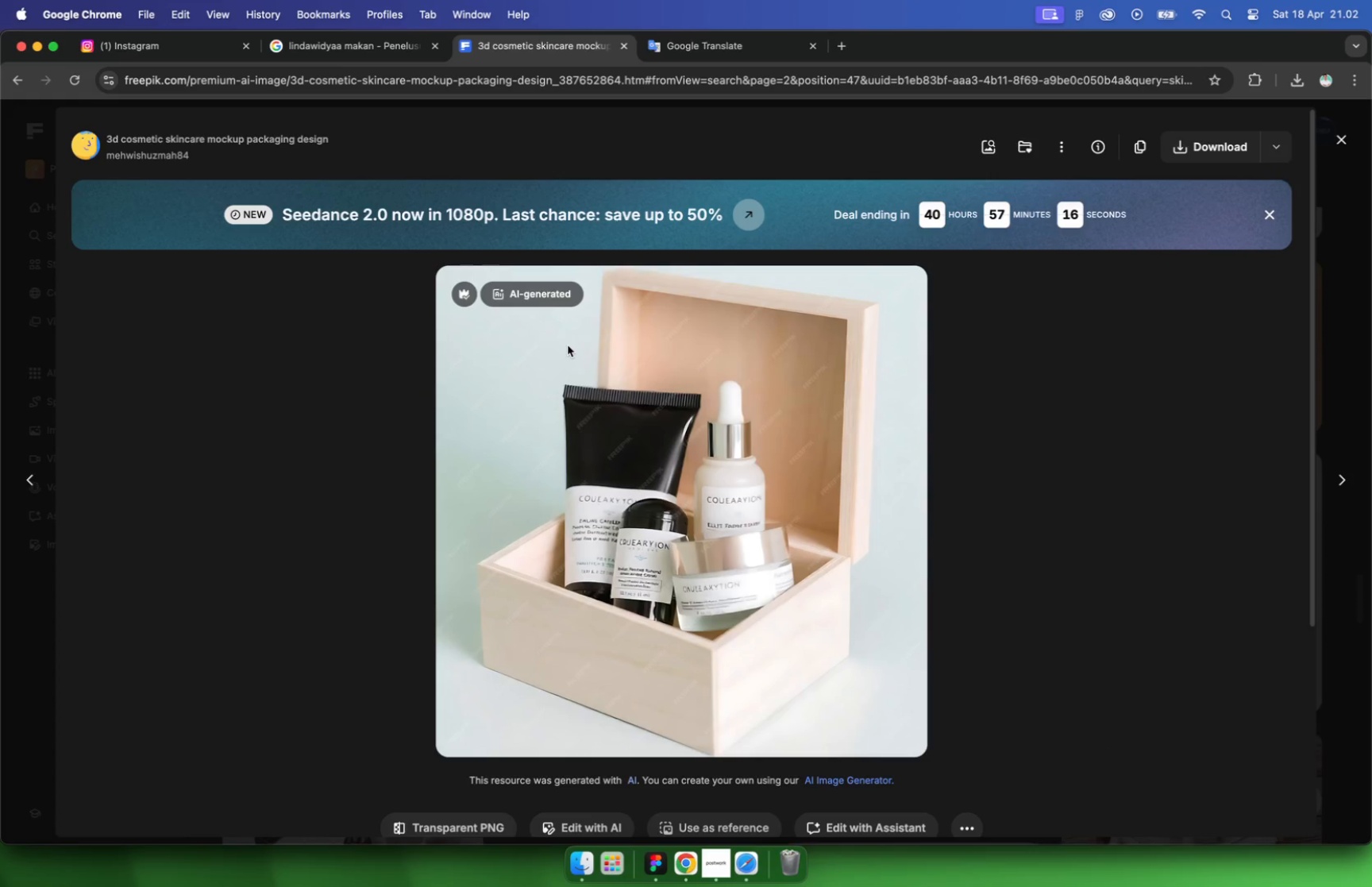 
left_click([1136, 148])
 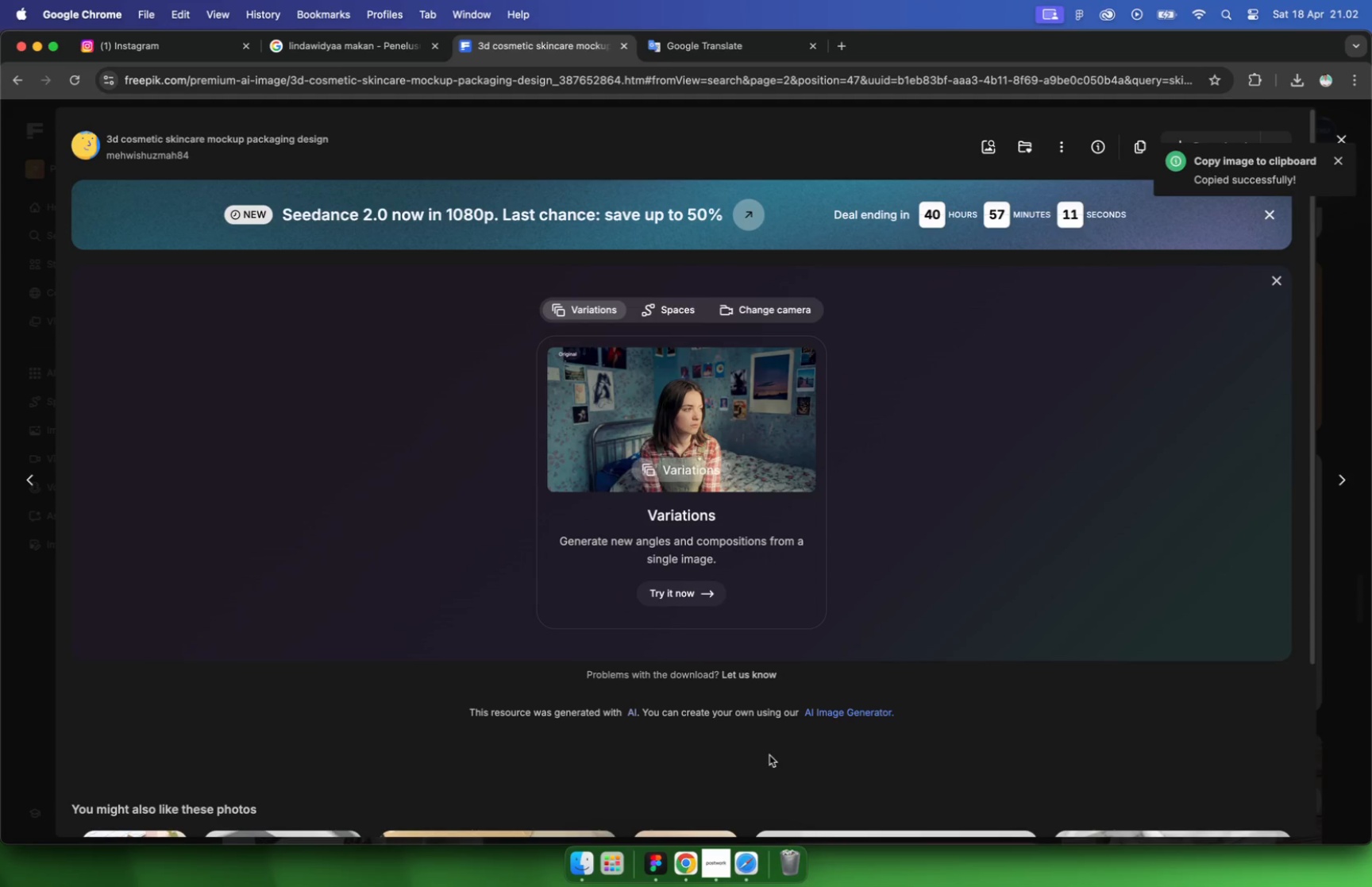 
wait(5.99)
 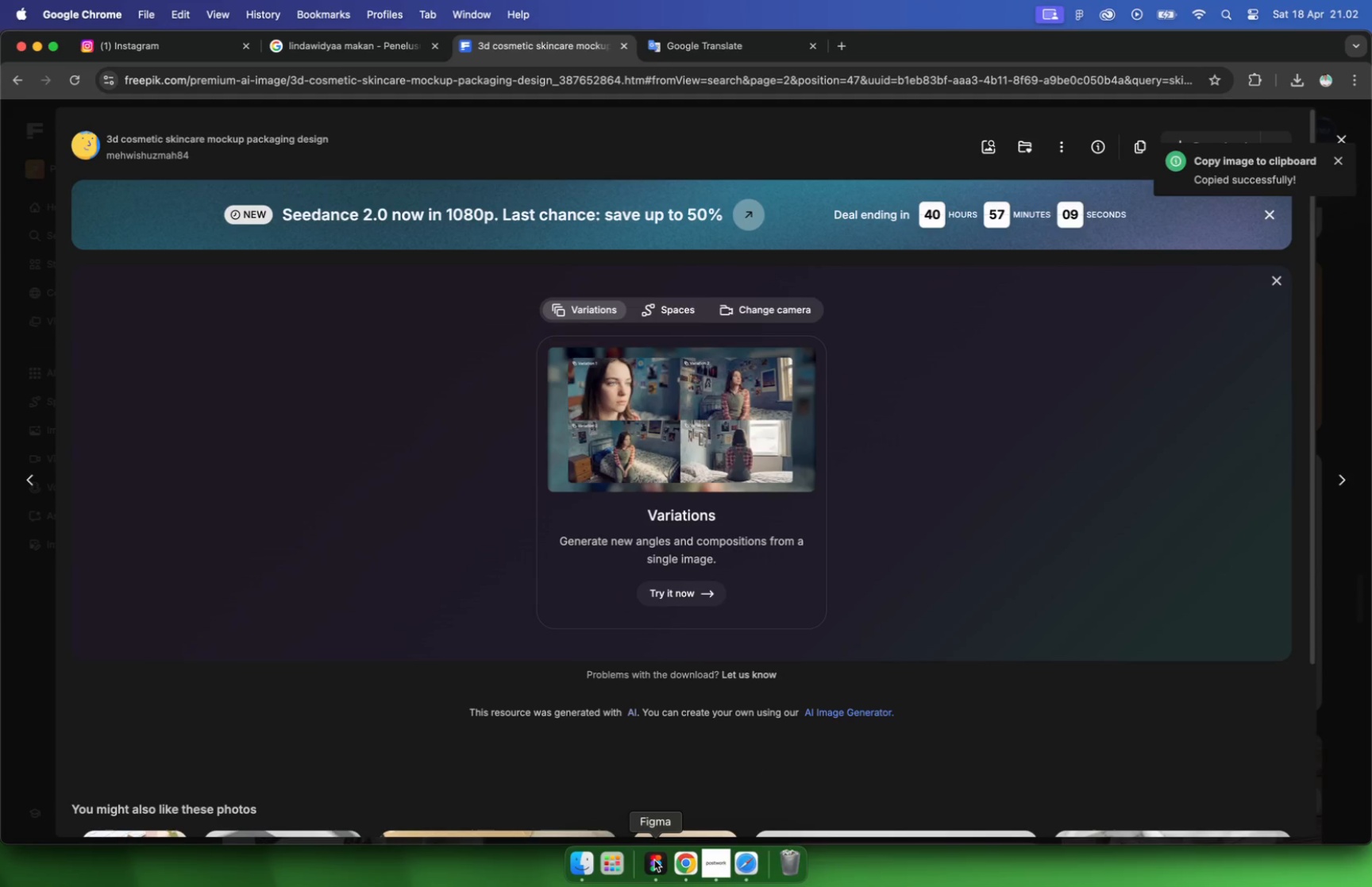 
left_click([654, 860])
 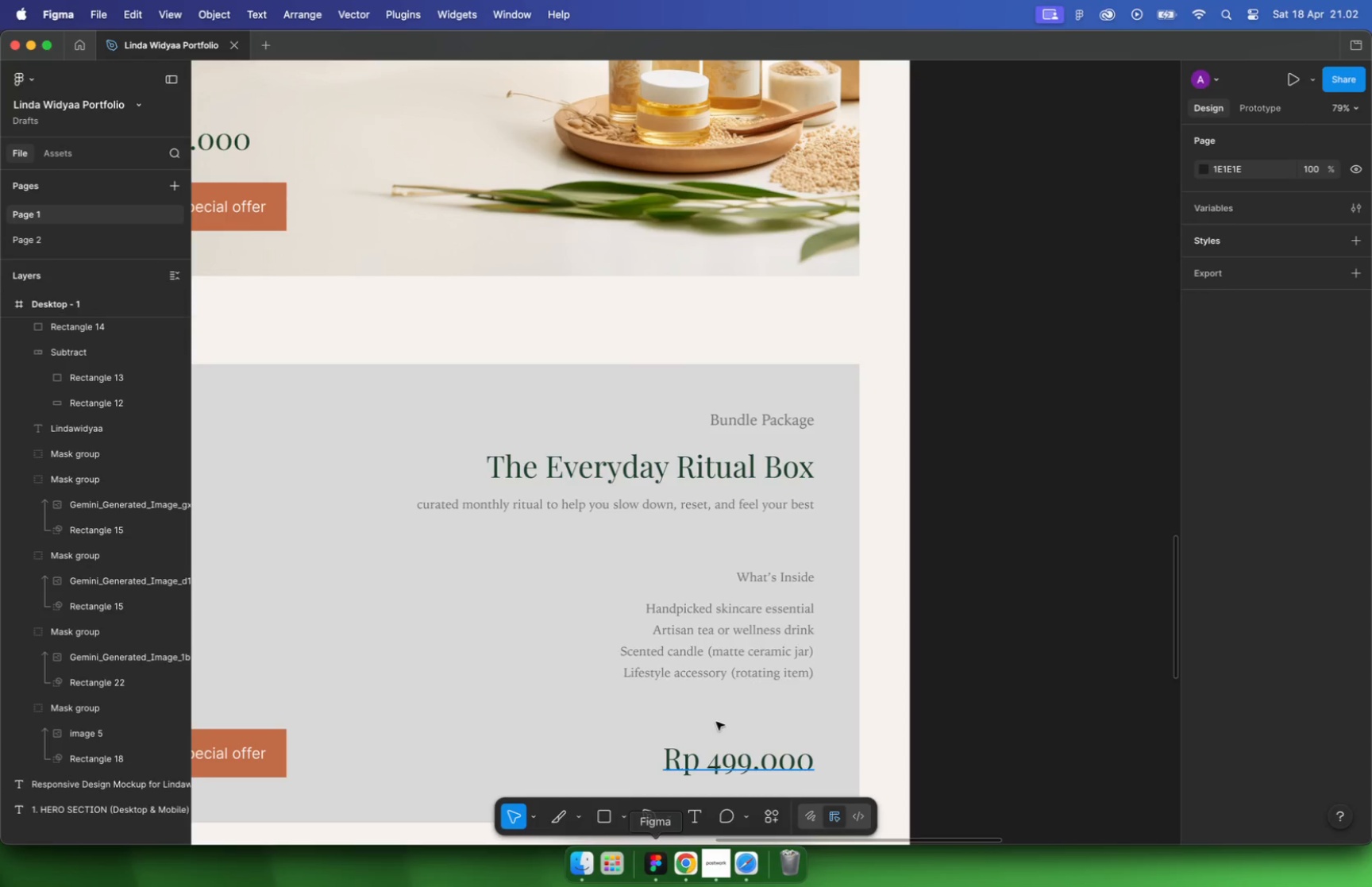 
hold_key(key=CommandLeft, duration=1.19)
left_click([921, 458])
 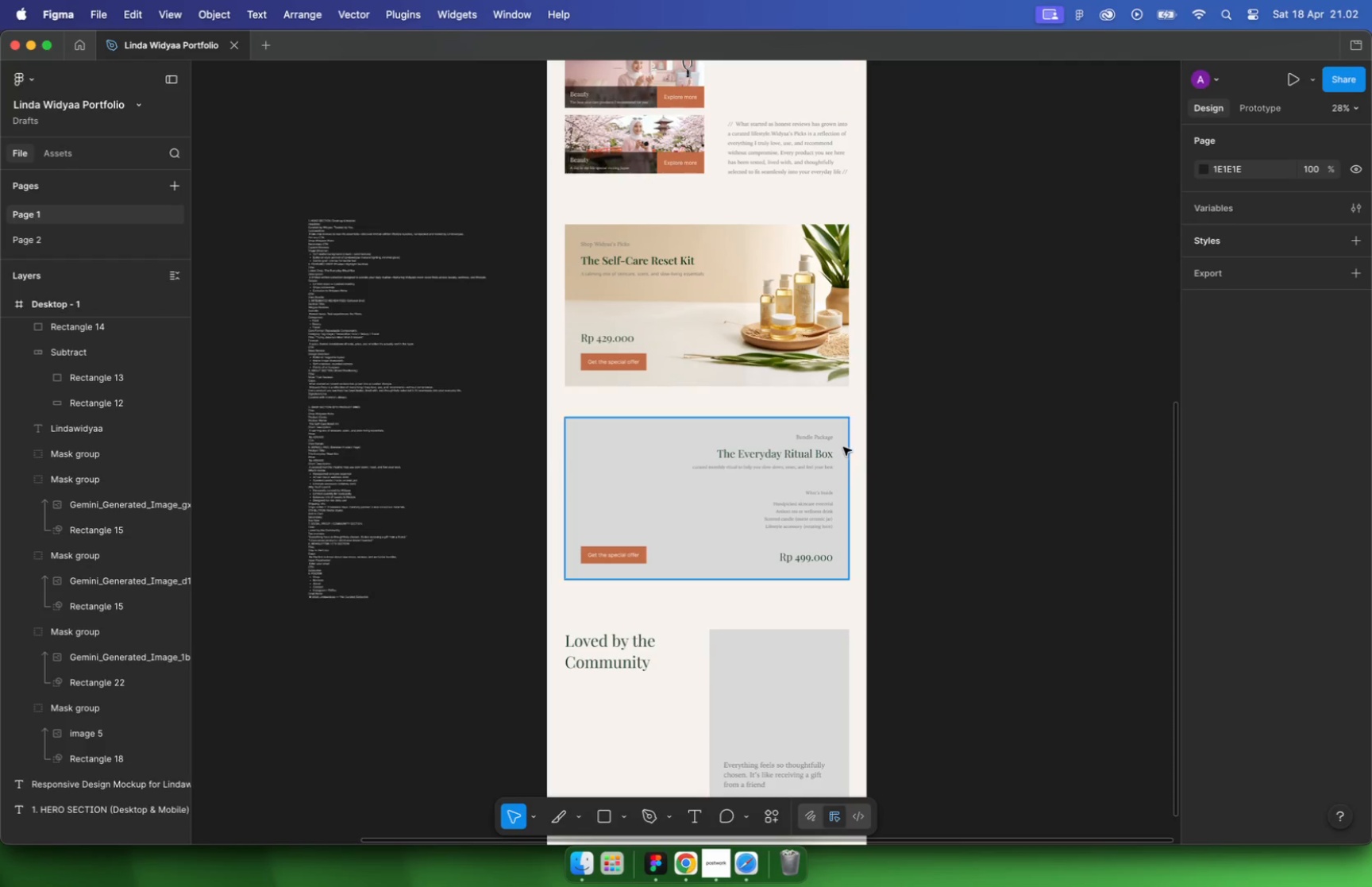 
left_click([1022, 491])
 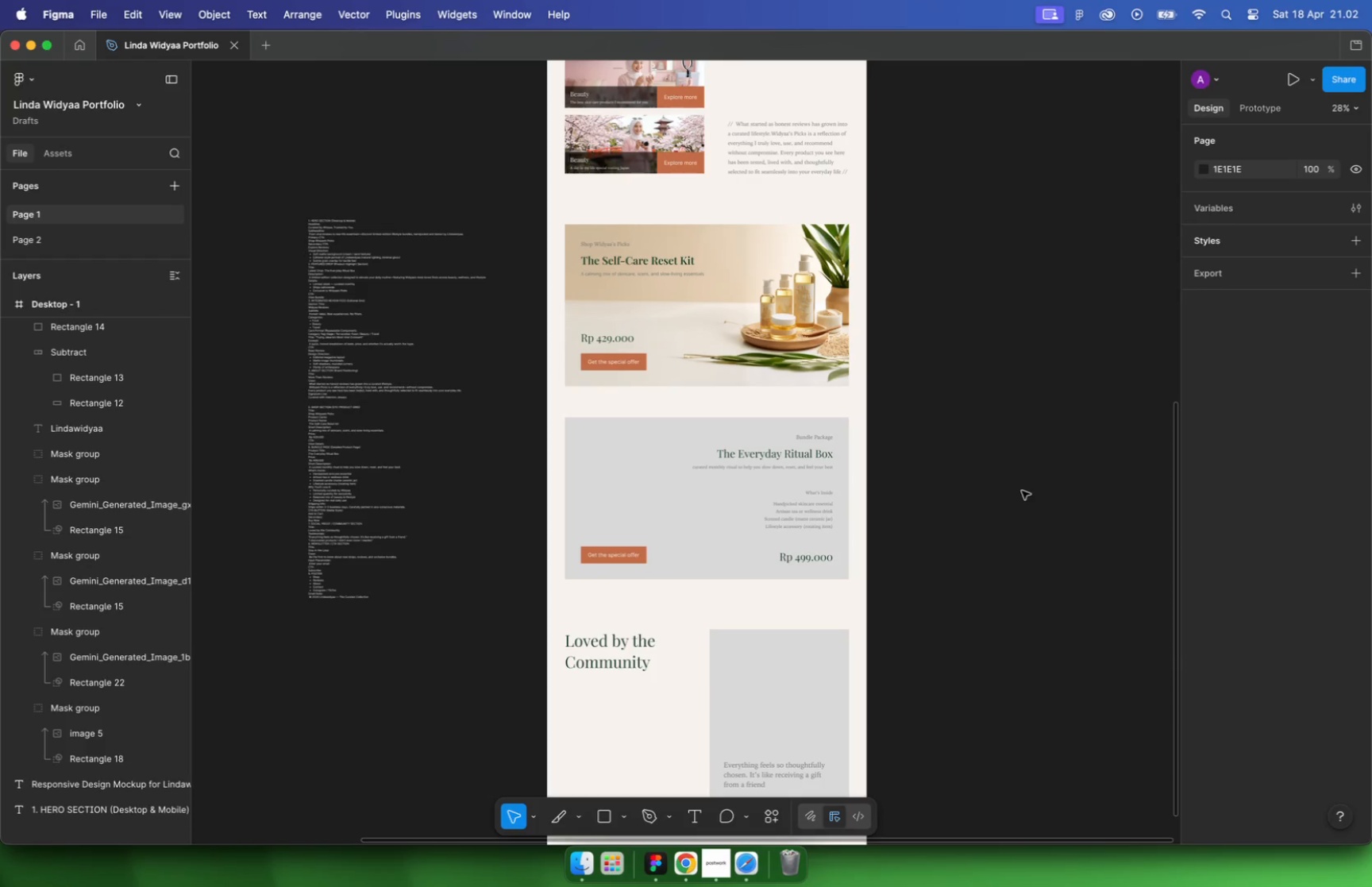 
scroll: coordinate [842, 447], scroll_direction: down, amount: 16.0
 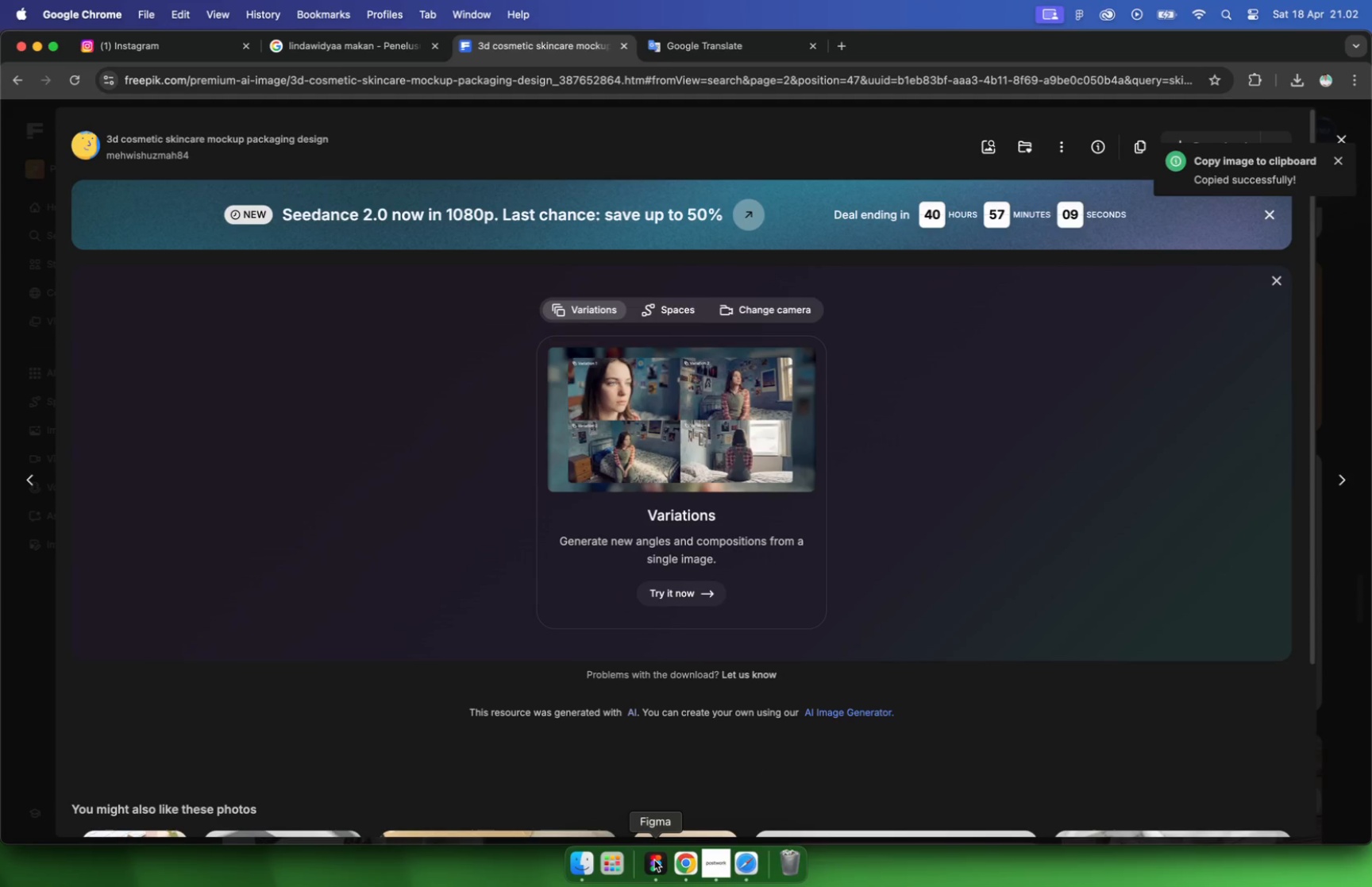 
key(Meta+V)
 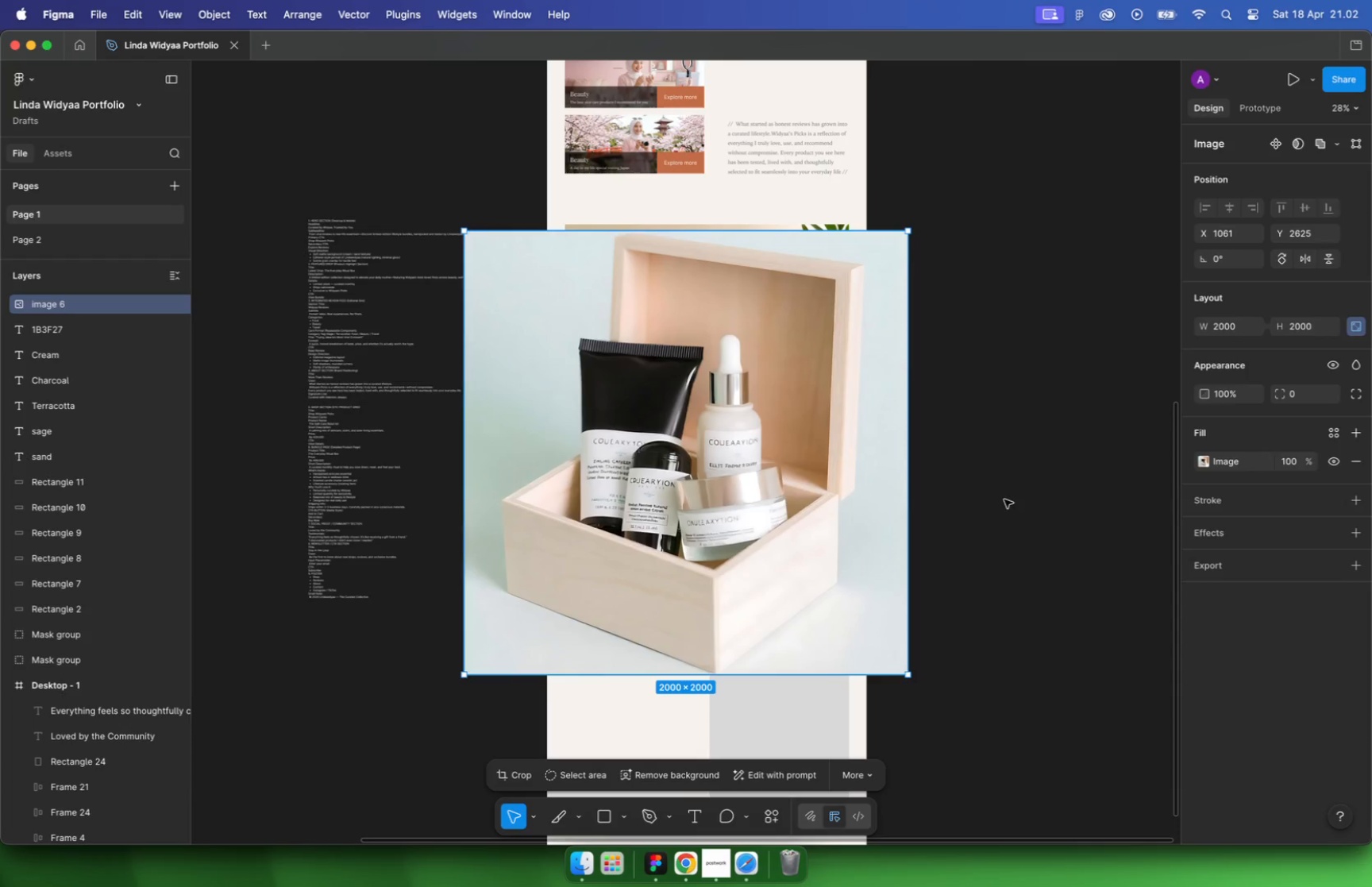 
key(Meta+CommandLeft)
 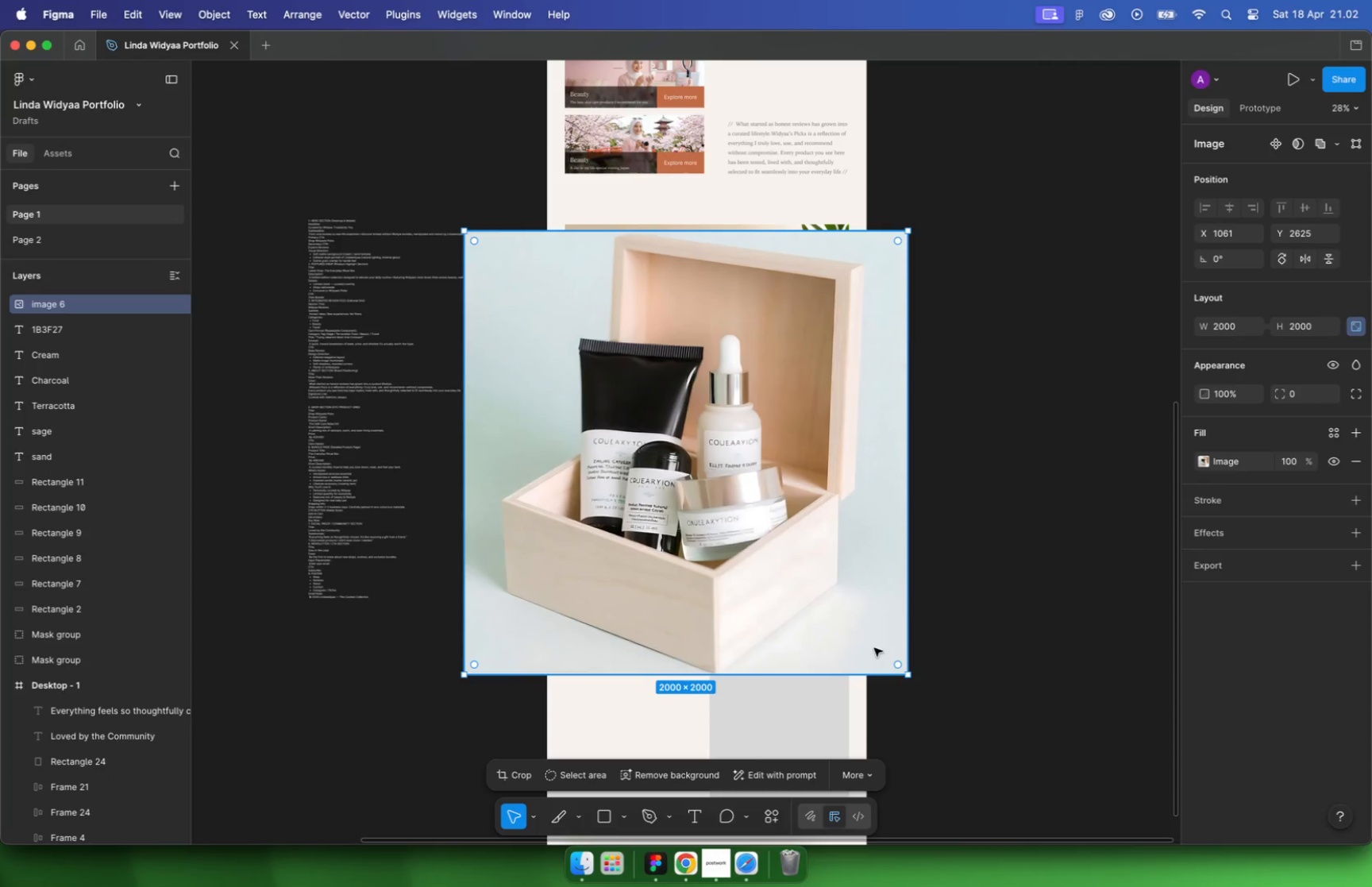 
left_click_drag(start_coordinate=[911, 677], to_coordinate=[568, 362])
 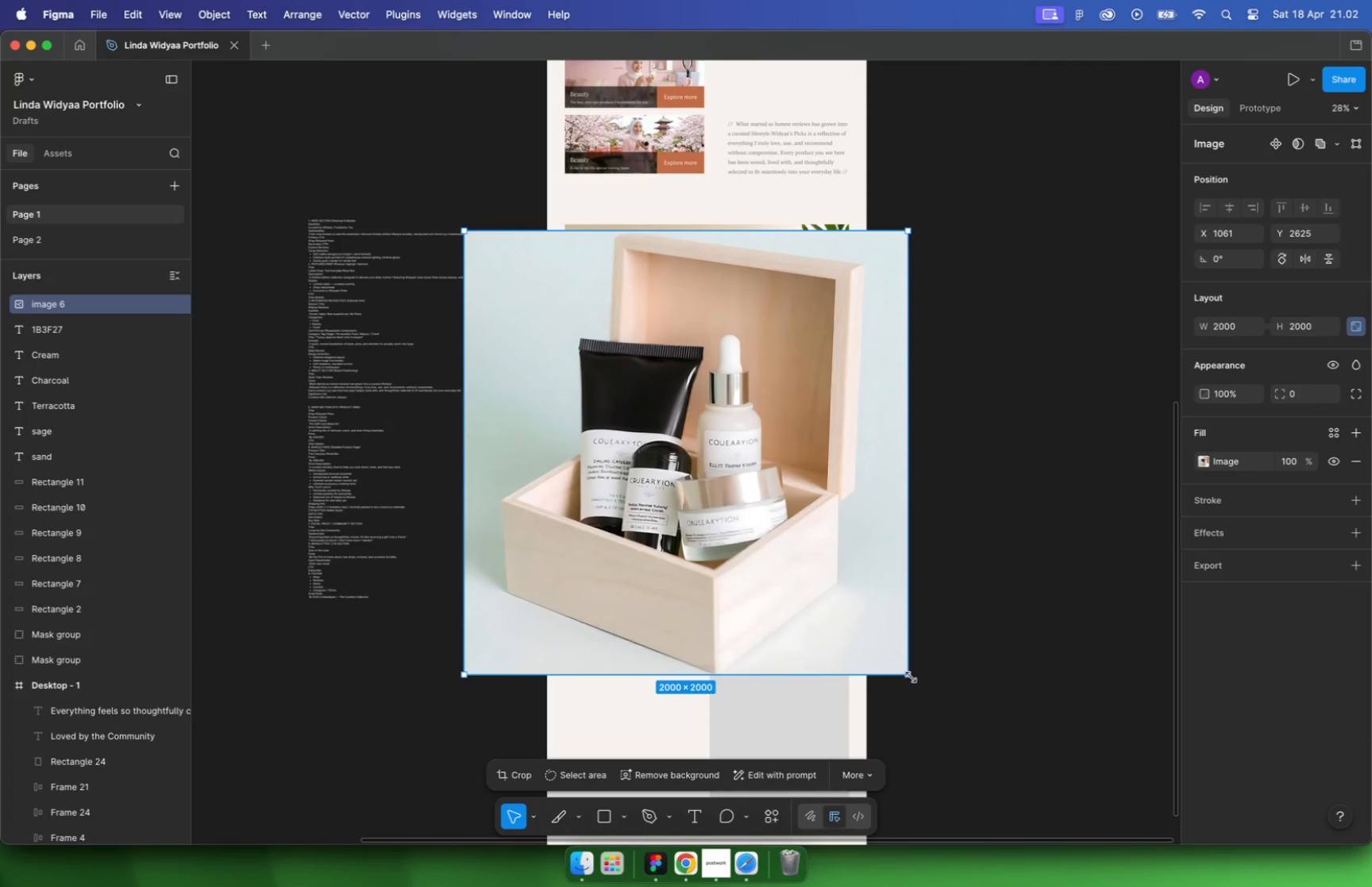 
hold_key(key=ShiftLeft, duration=1.23)
 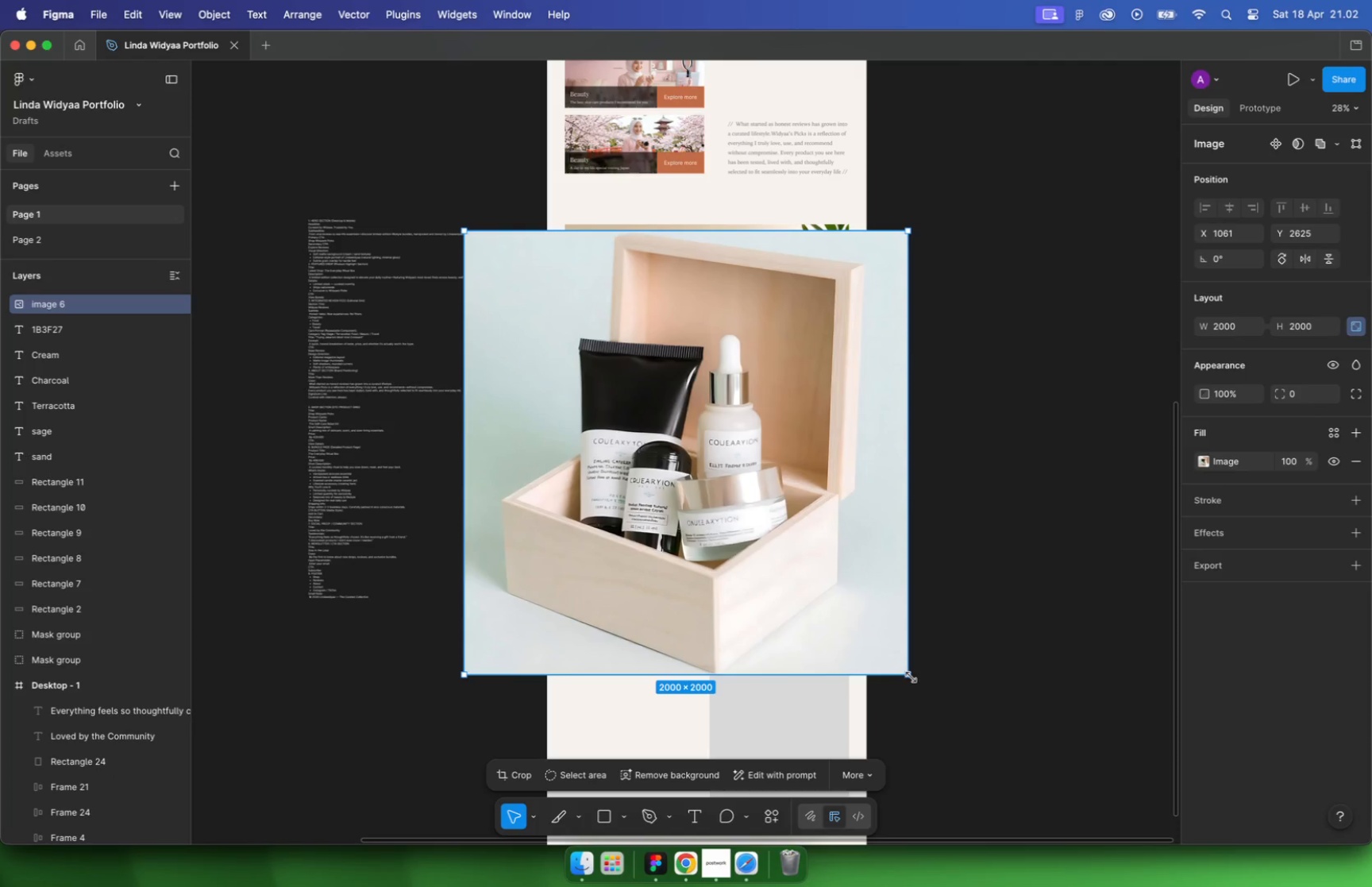 
left_click_drag(start_coordinate=[525, 299], to_coordinate=[617, 496])
 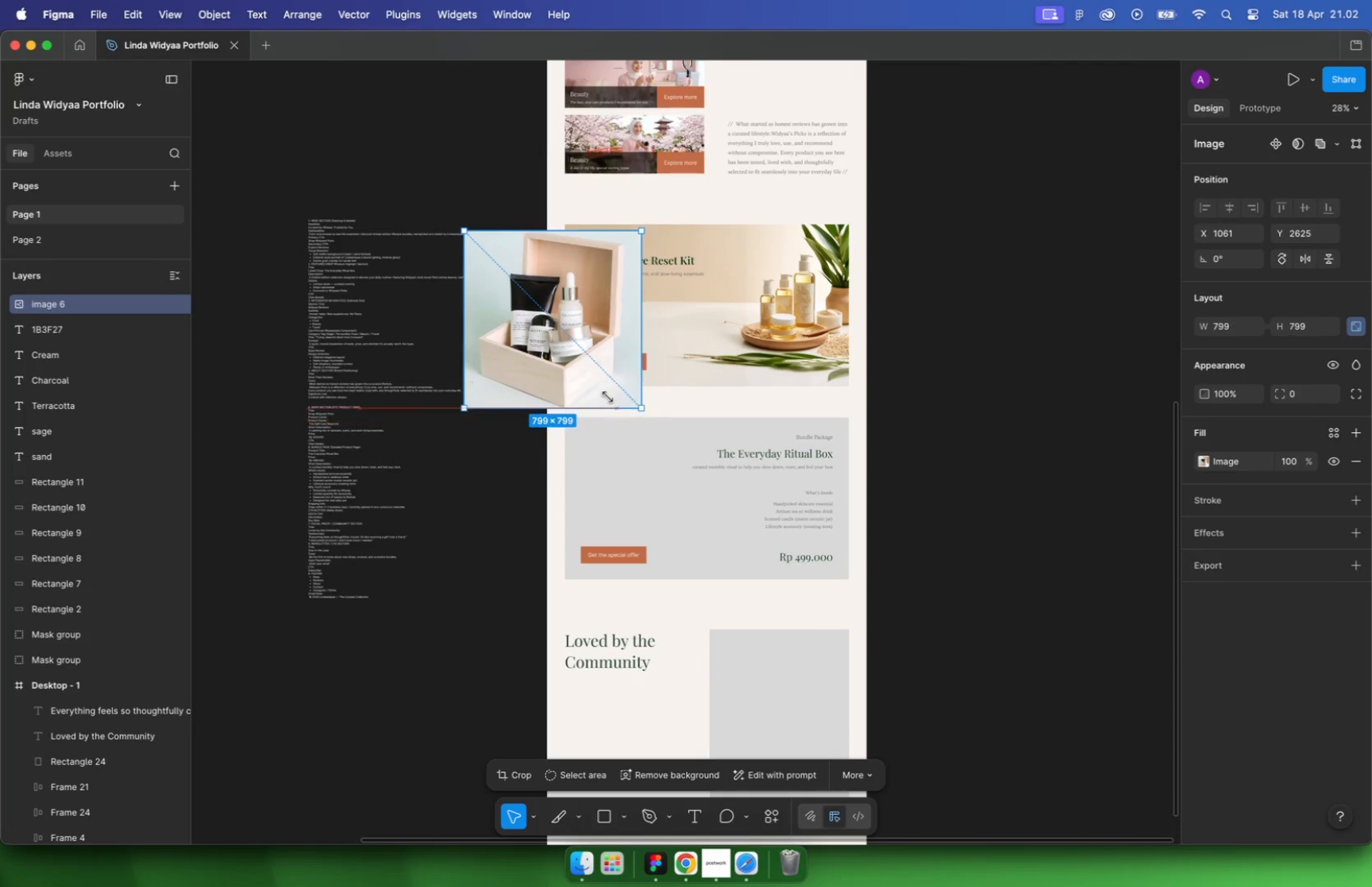 
hold_key(key=CommandLeft, duration=0.41)
scroll: coordinate [619, 496], scroll_direction: up, amount: 11.0
 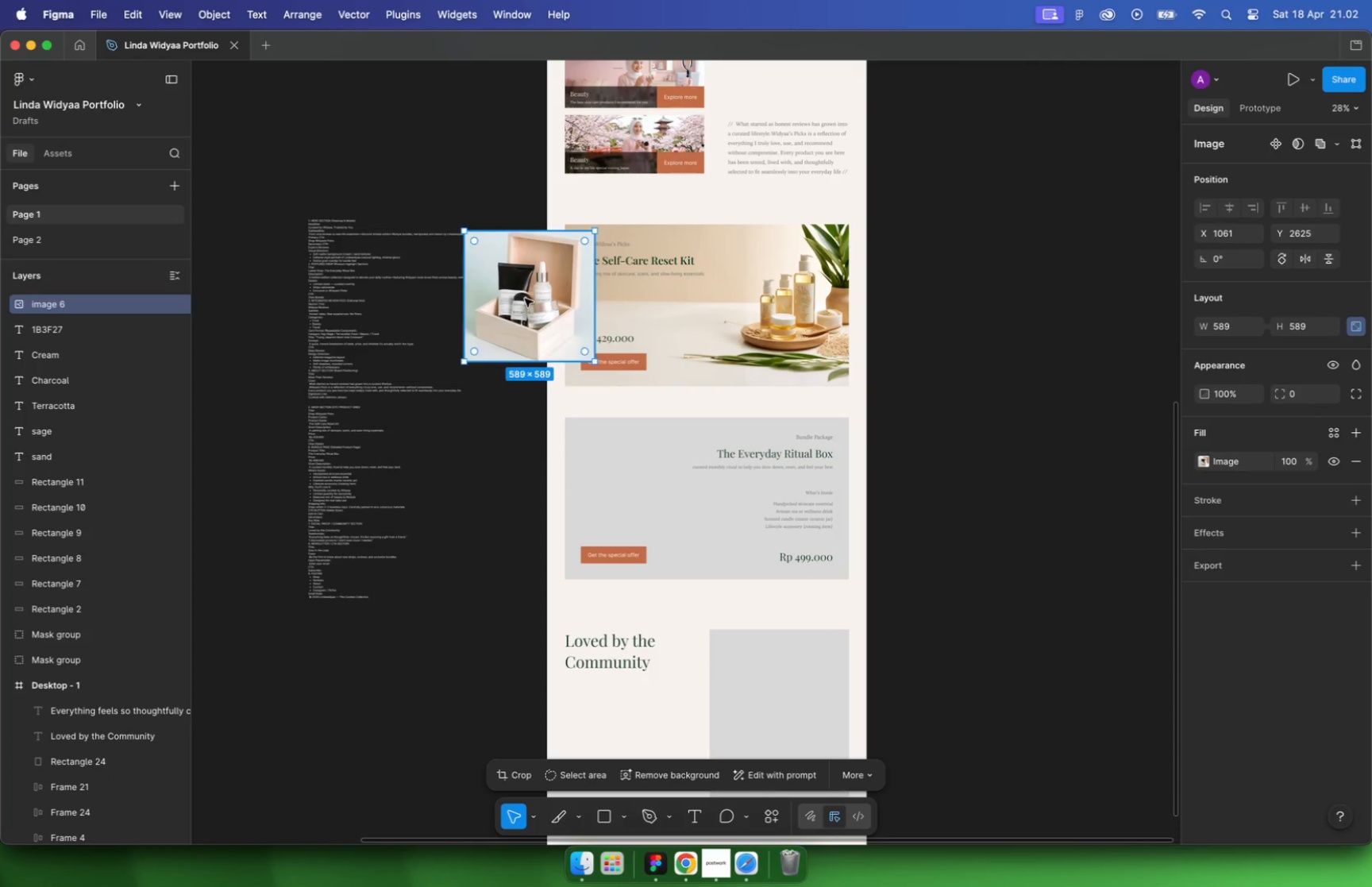 
left_click_drag(start_coordinate=[761, 637], to_coordinate=[684, 551])
 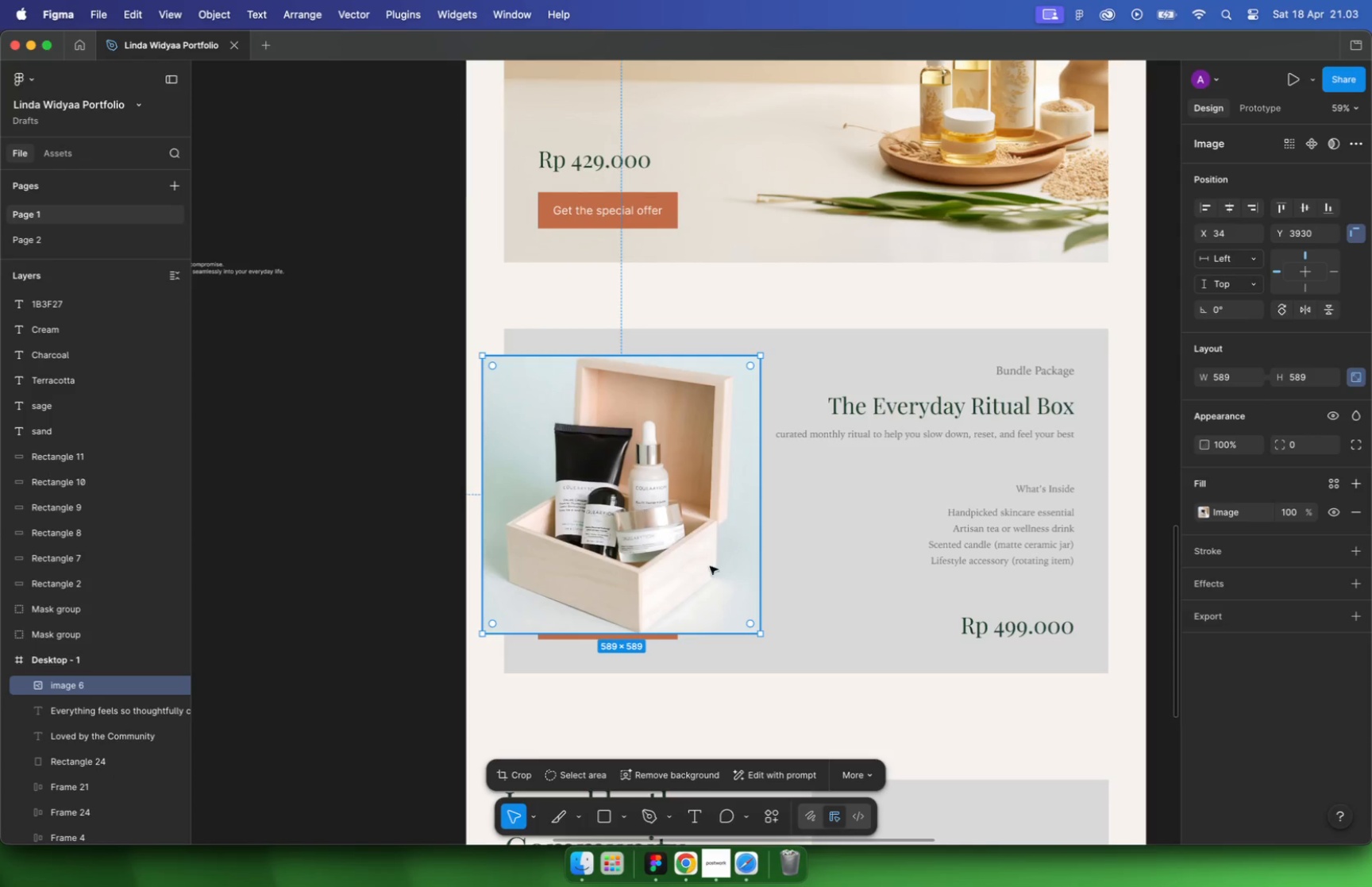 
hold_key(key=ShiftLeft, duration=0.44)
 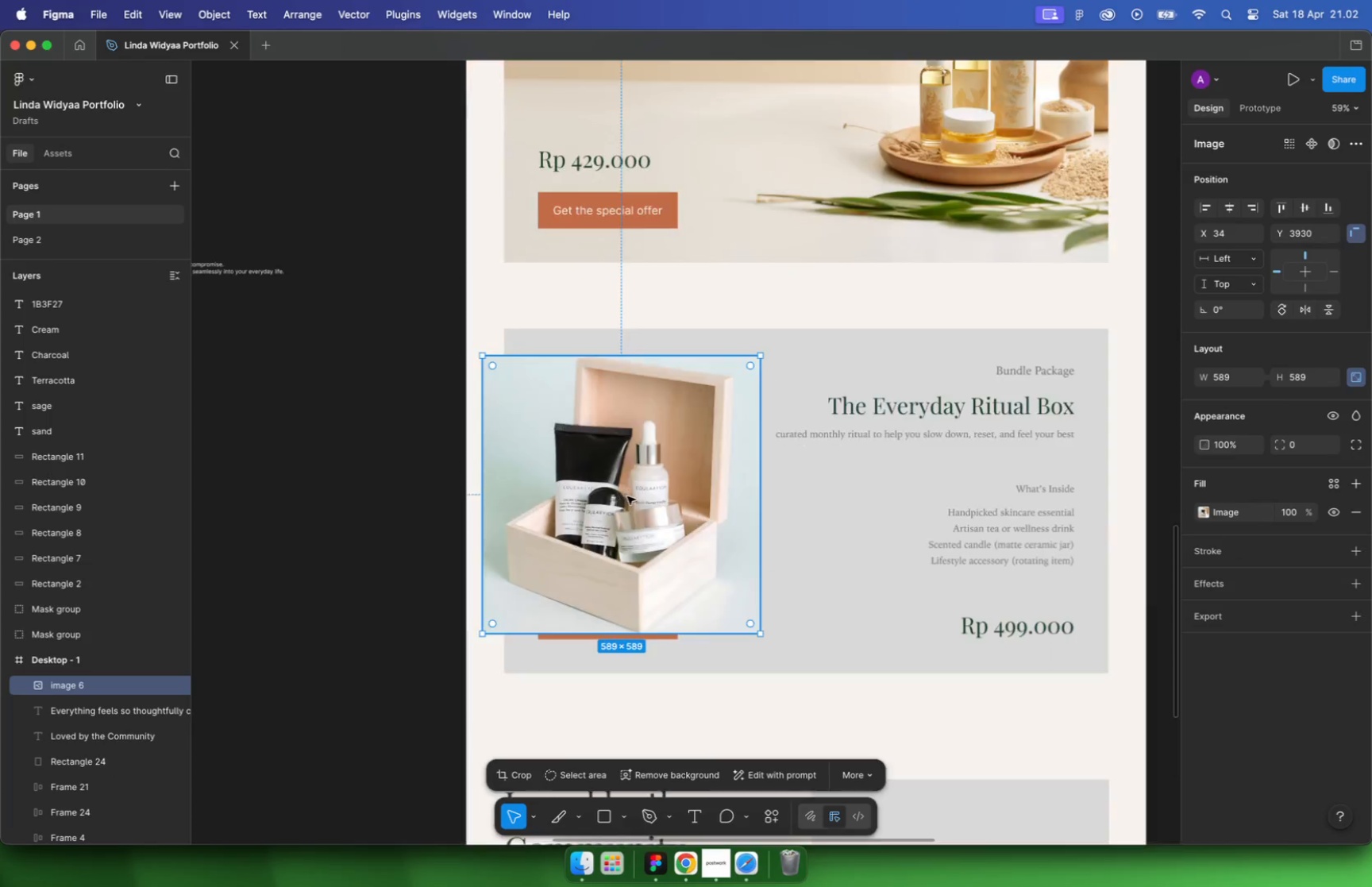 
left_click_drag(start_coordinate=[638, 476], to_coordinate=[697, 494])
 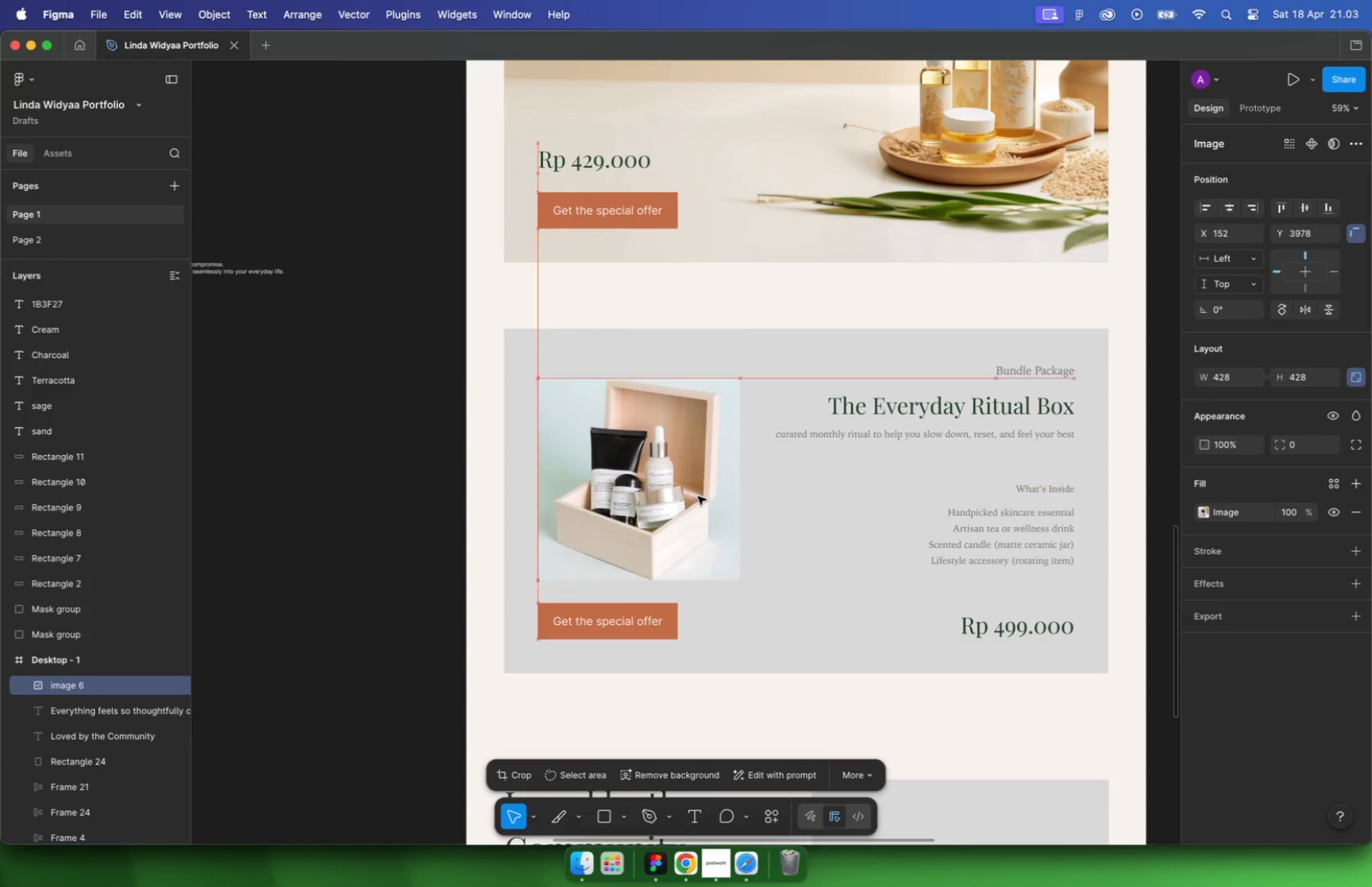 
key(Shift+H)
 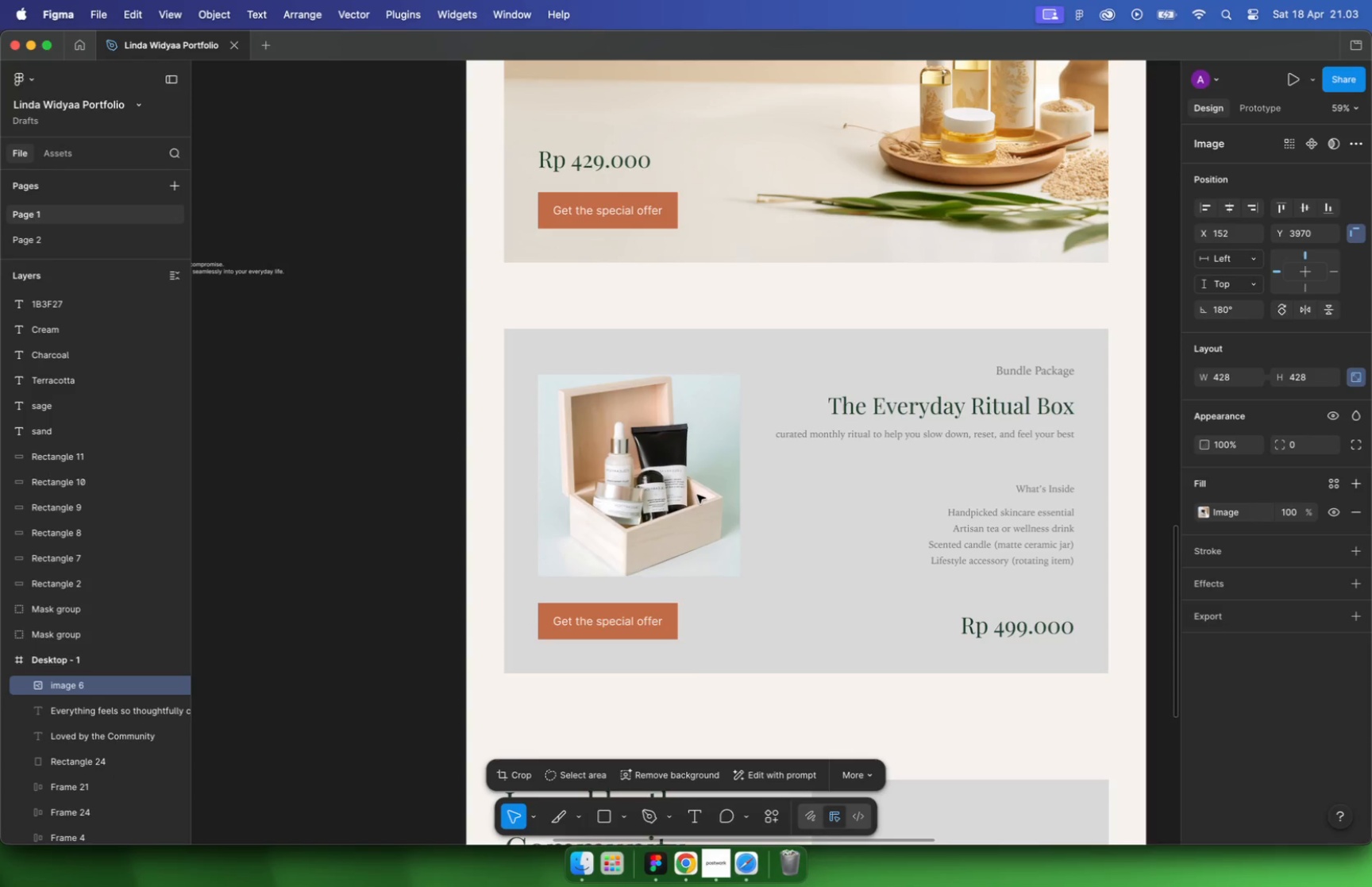 
hold_key(key=CommandLeft, duration=1.31)
scroll: coordinate [676, 506], scroll_direction: up, amount: 10.0
 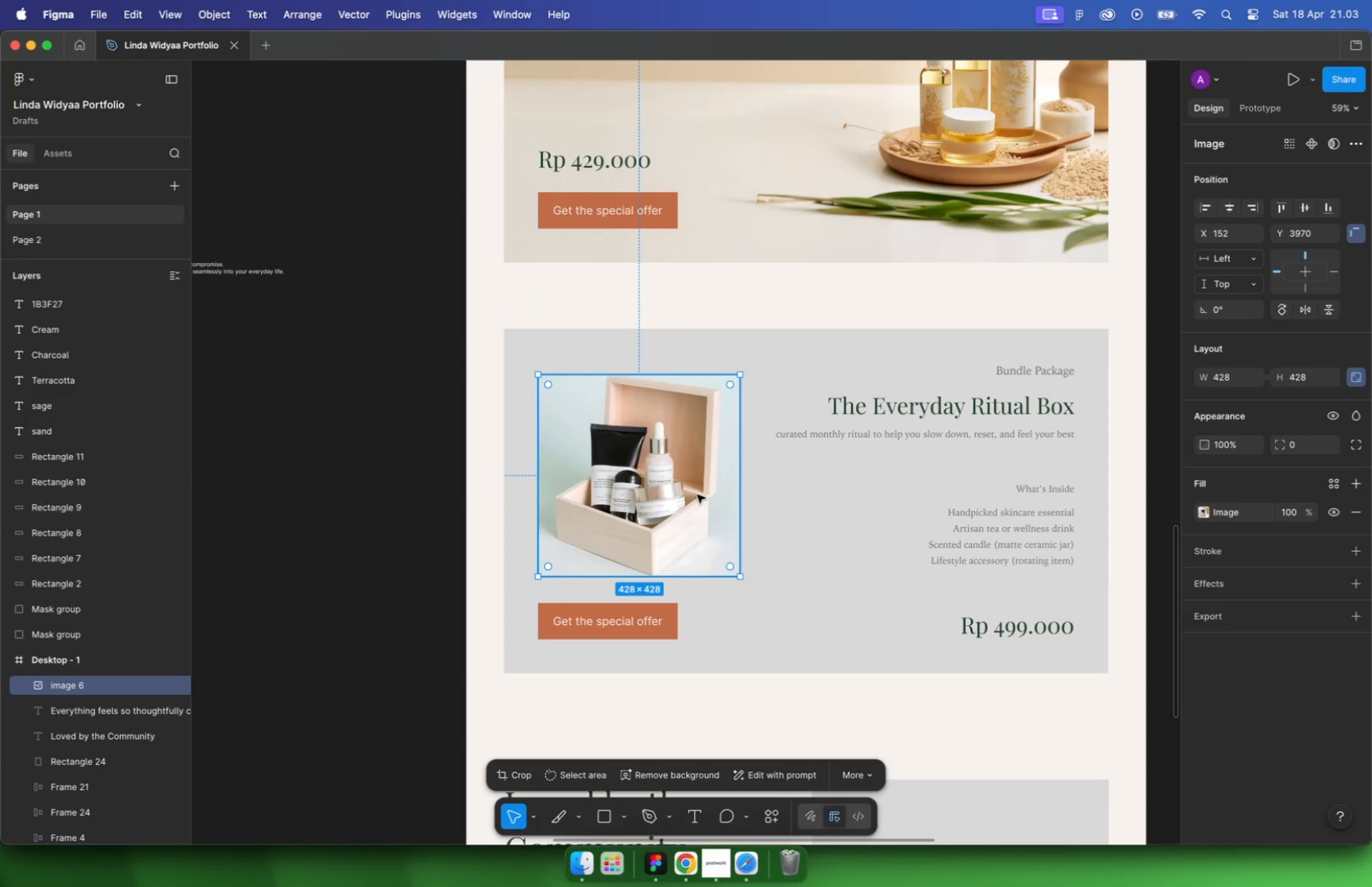 
scroll: coordinate [678, 509], scroll_direction: down, amount: 9.0
 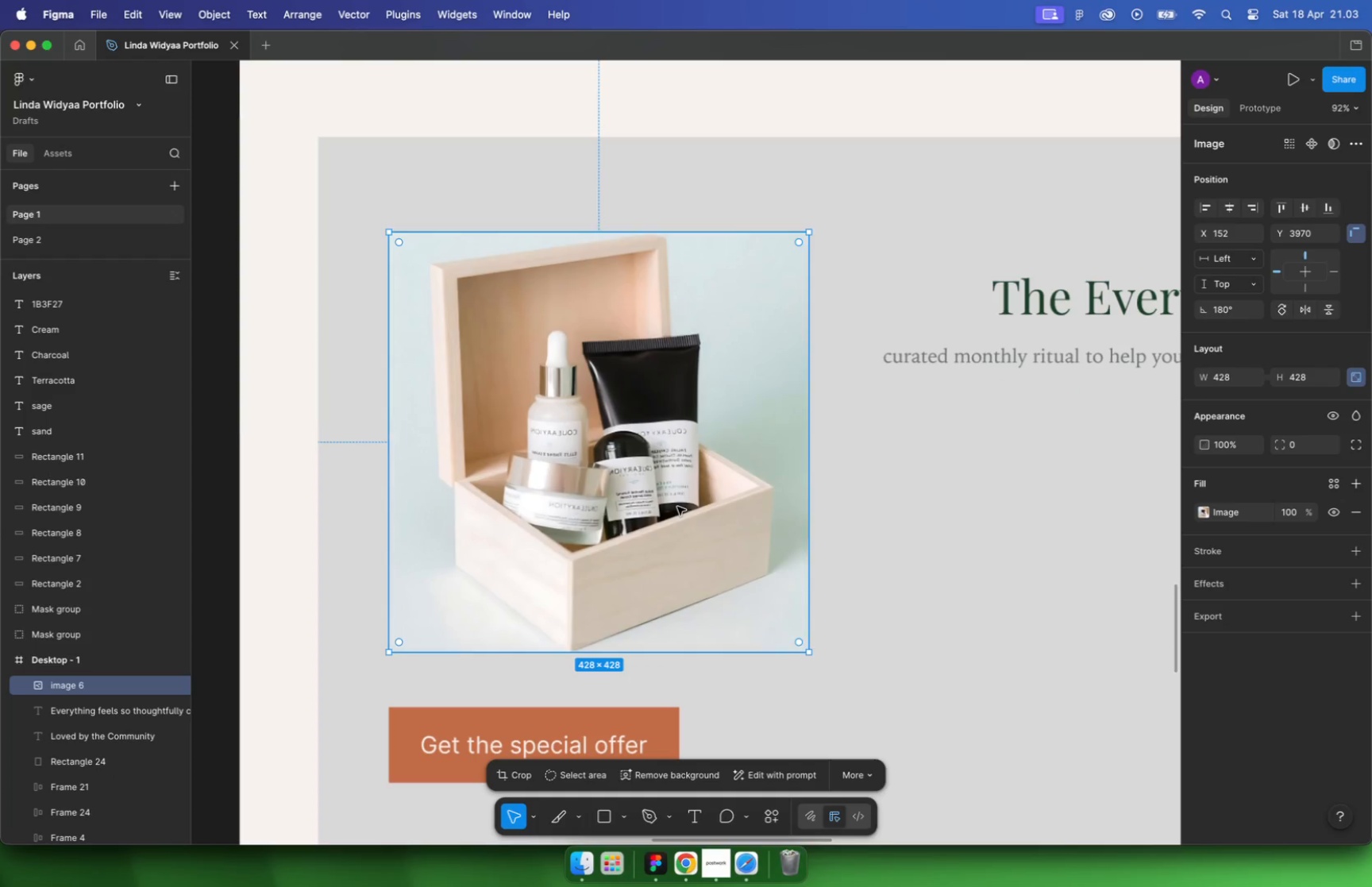 
left_click_drag(start_coordinate=[743, 576], to_coordinate=[762, 596])
 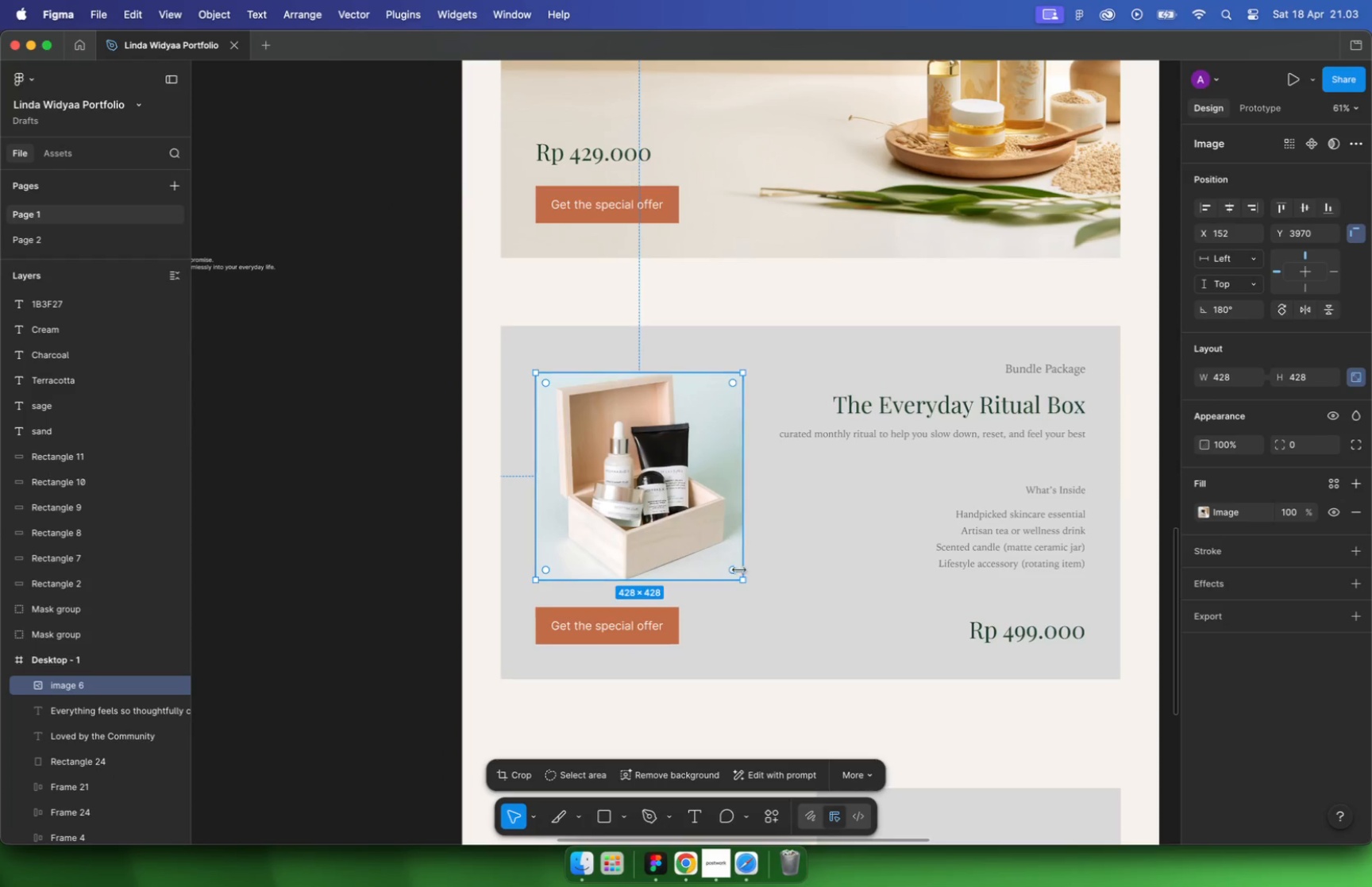 
hold_key(key=ShiftLeft, duration=0.68)
 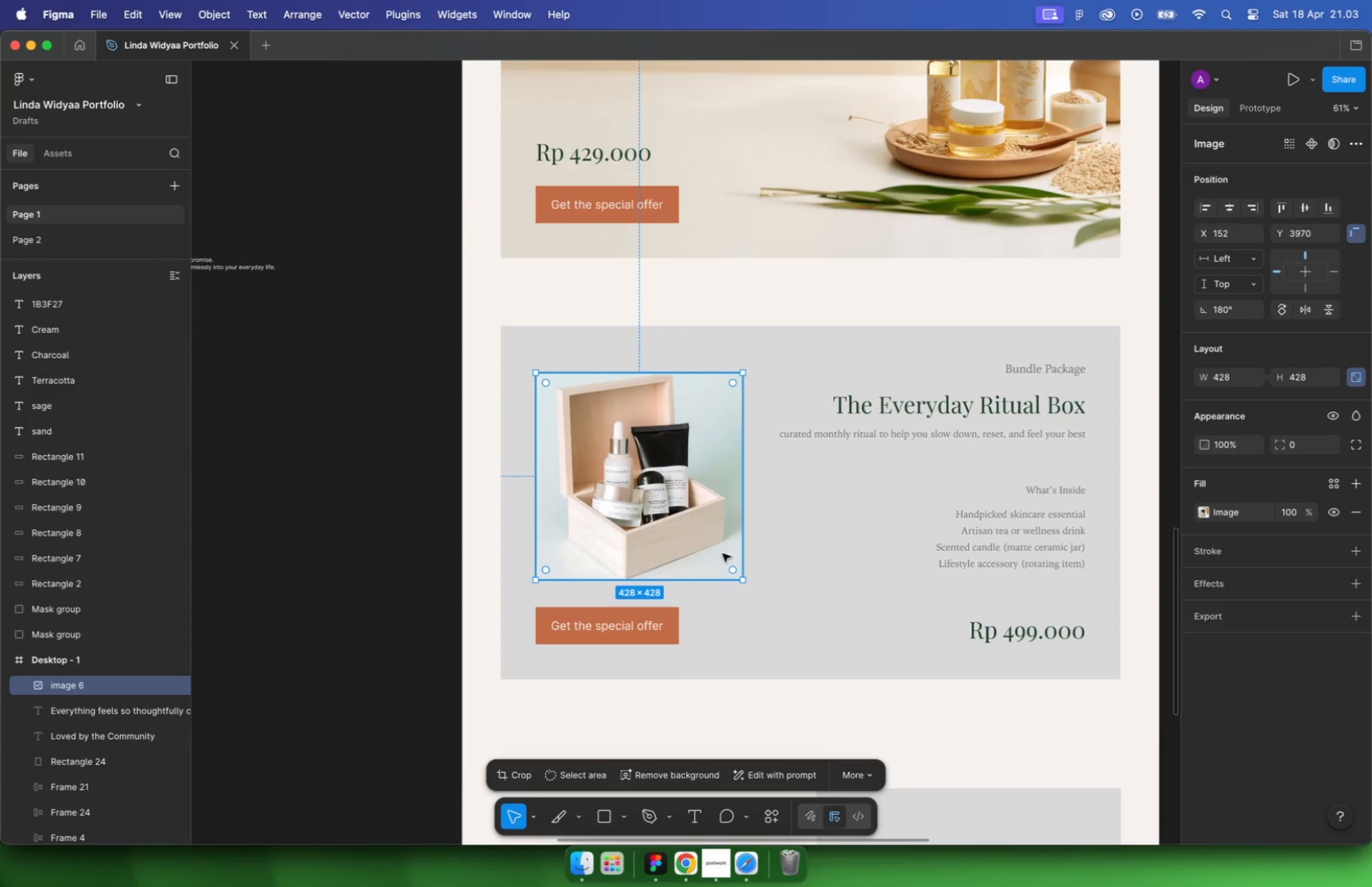 
left_click_drag(start_coordinate=[706, 521], to_coordinate=[699, 506])
 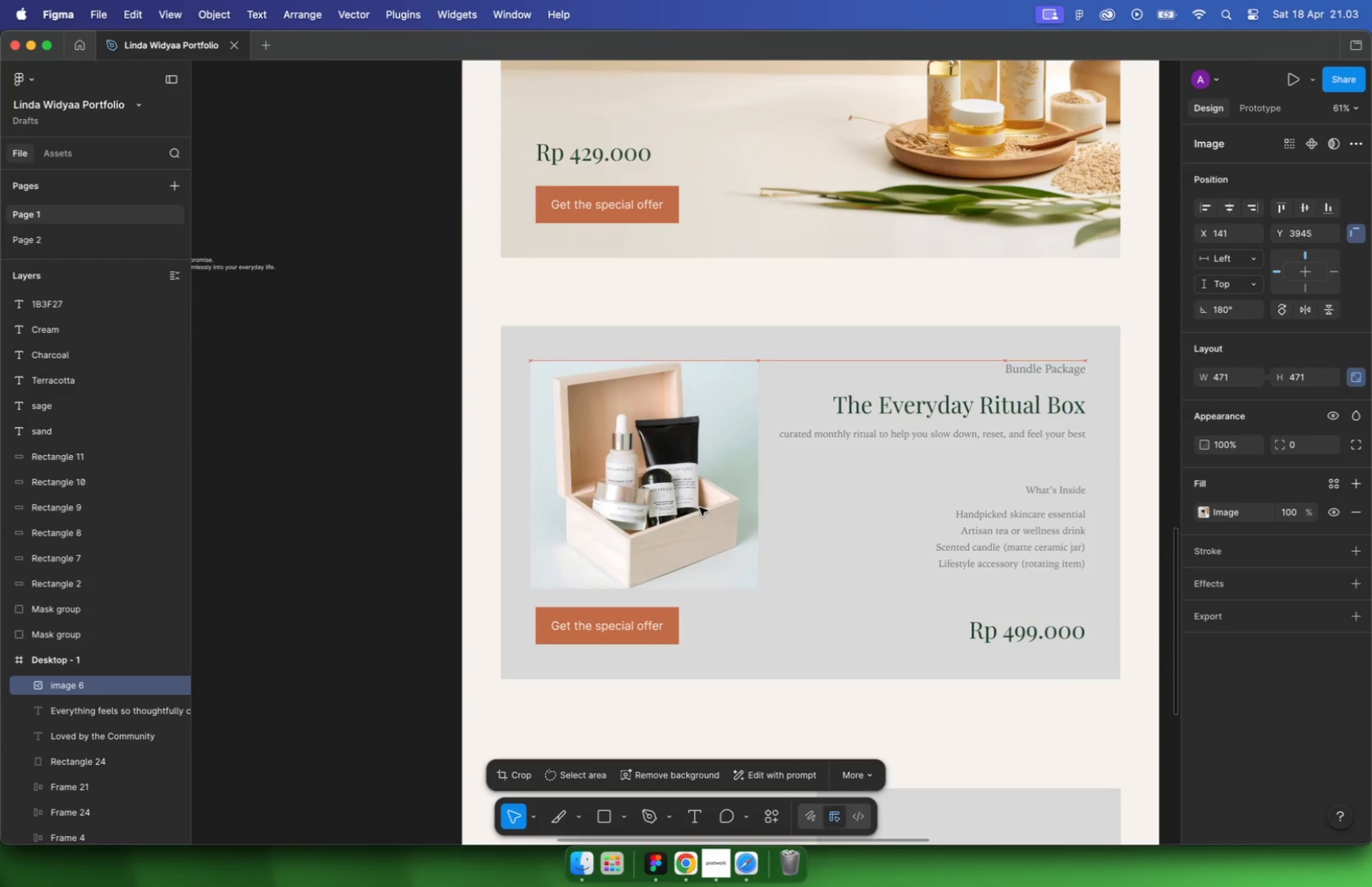 
hold_key(key=CommandLeft, duration=1.6)
left_click_drag(start_coordinate=[655, 362], to_coordinate=[650, 323])
 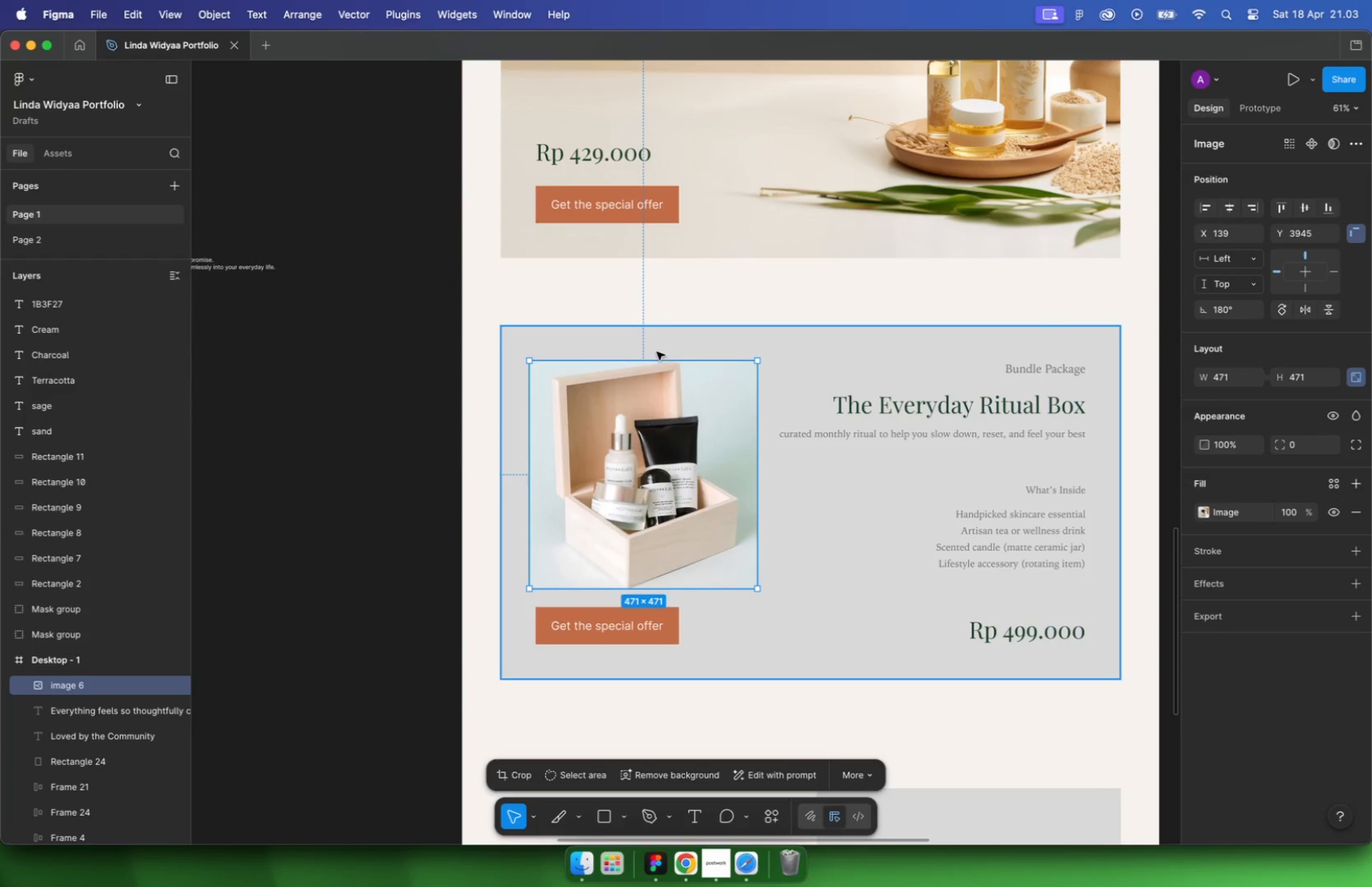 
left_click_drag(start_coordinate=[529, 451], to_coordinate=[501, 445])
 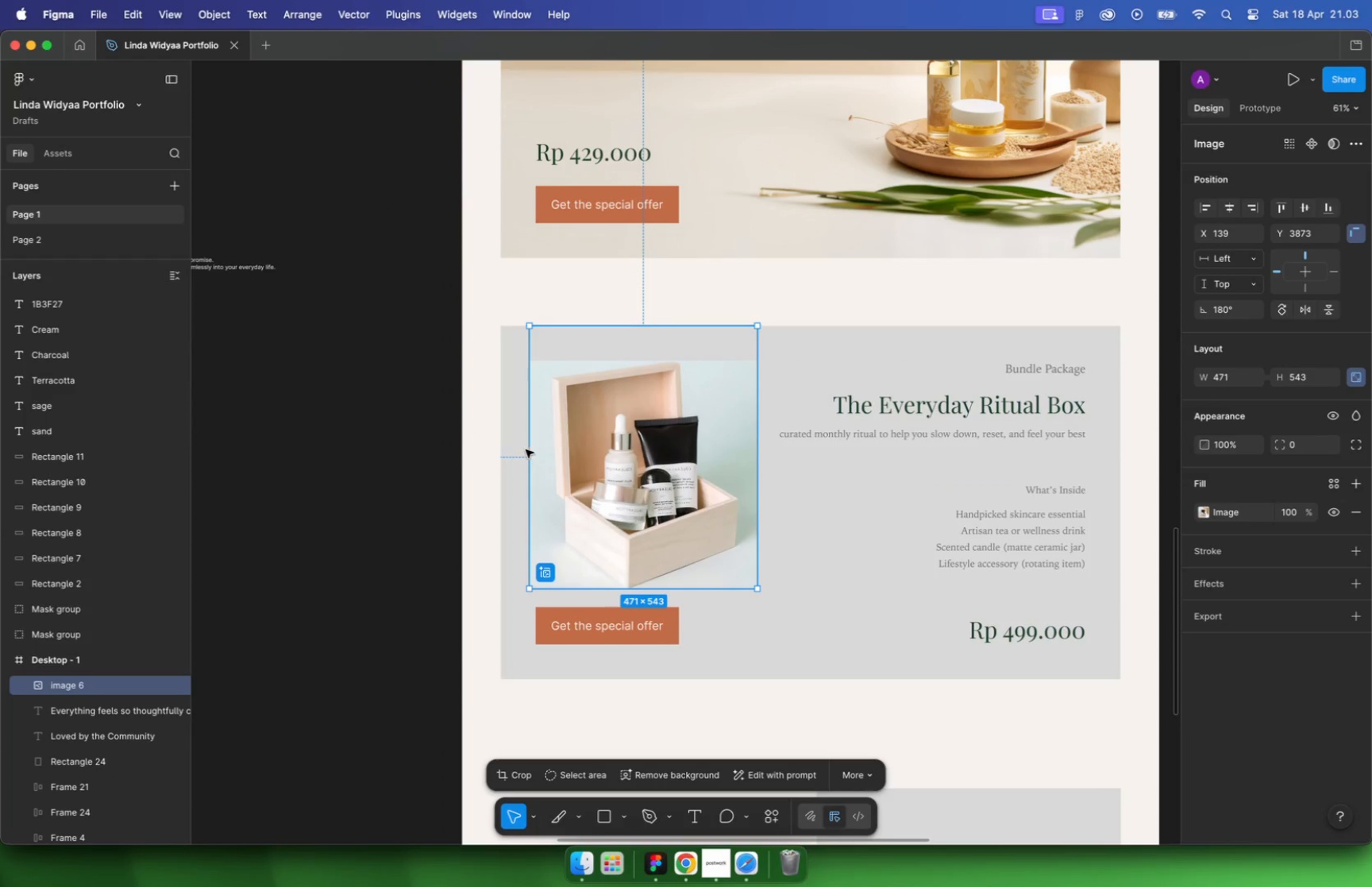 
hold_key(key=CommandLeft, duration=1.0)
 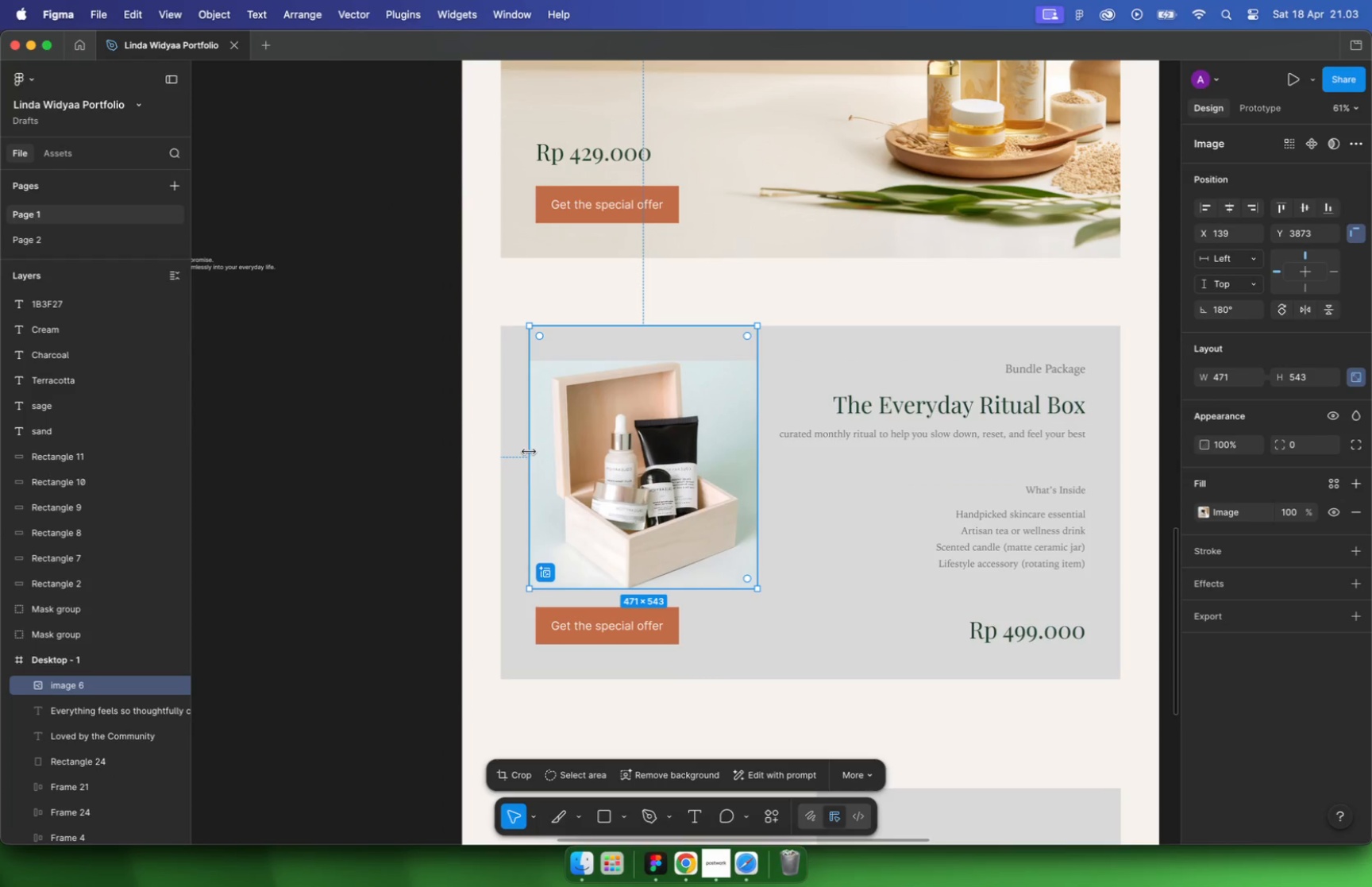 
left_click_drag(start_coordinate=[753, 465], to_coordinate=[1120, 480])
 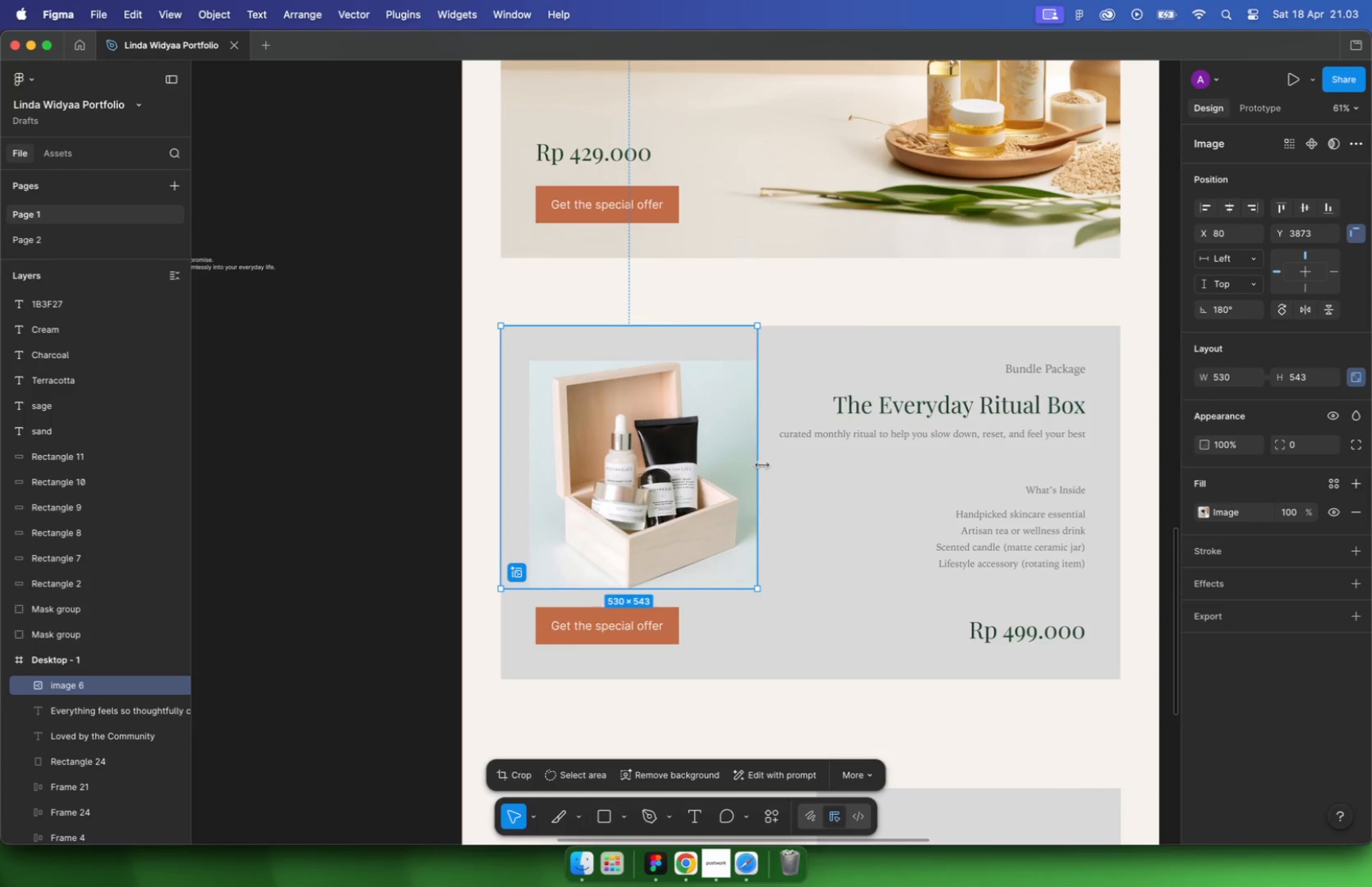 
hold_key(key=CommandLeft, duration=1.44)
 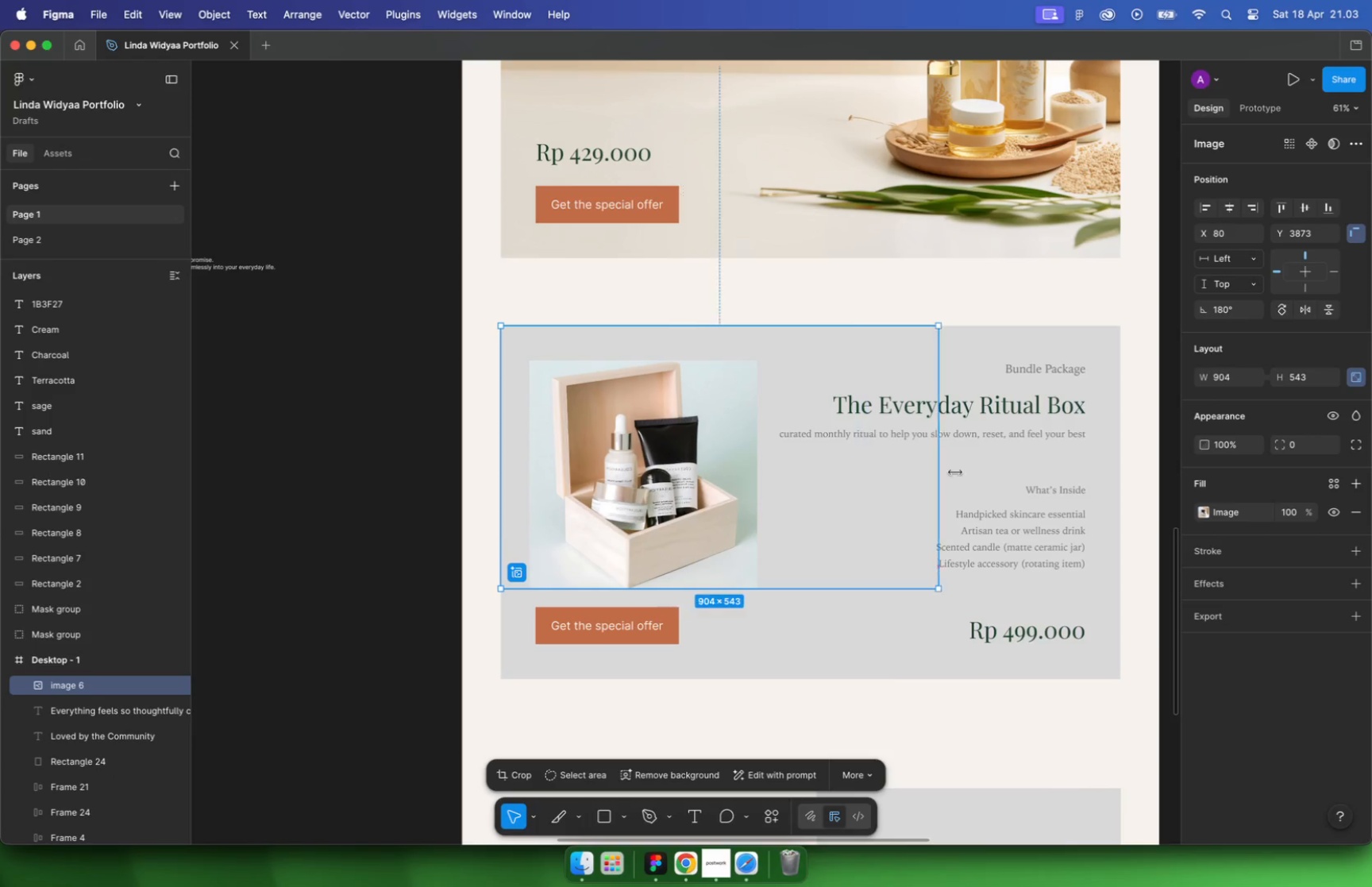 
left_click_drag(start_coordinate=[823, 592], to_coordinate=[819, 678])
 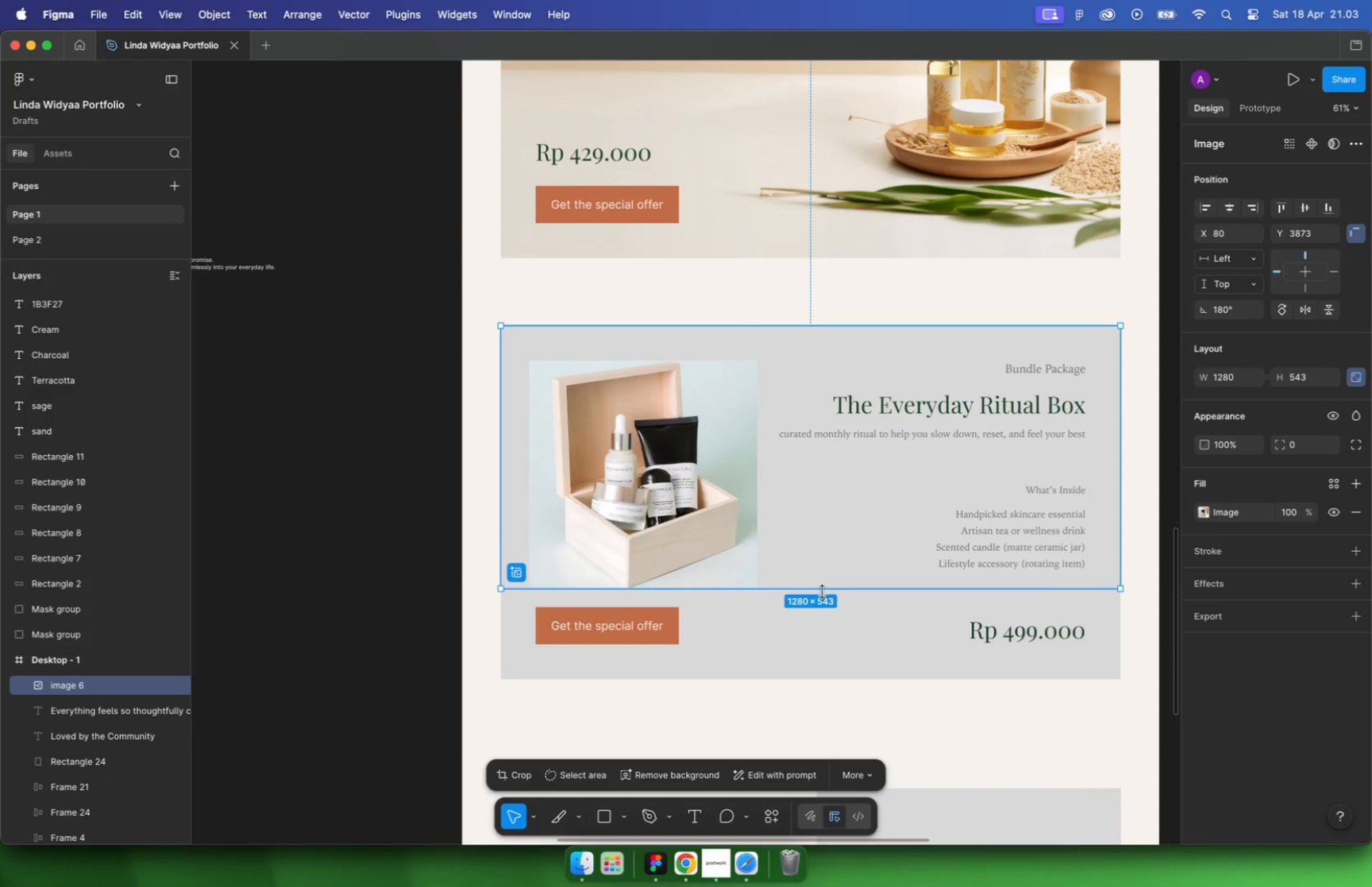 
hold_key(key=CommandLeft, duration=1.22)
 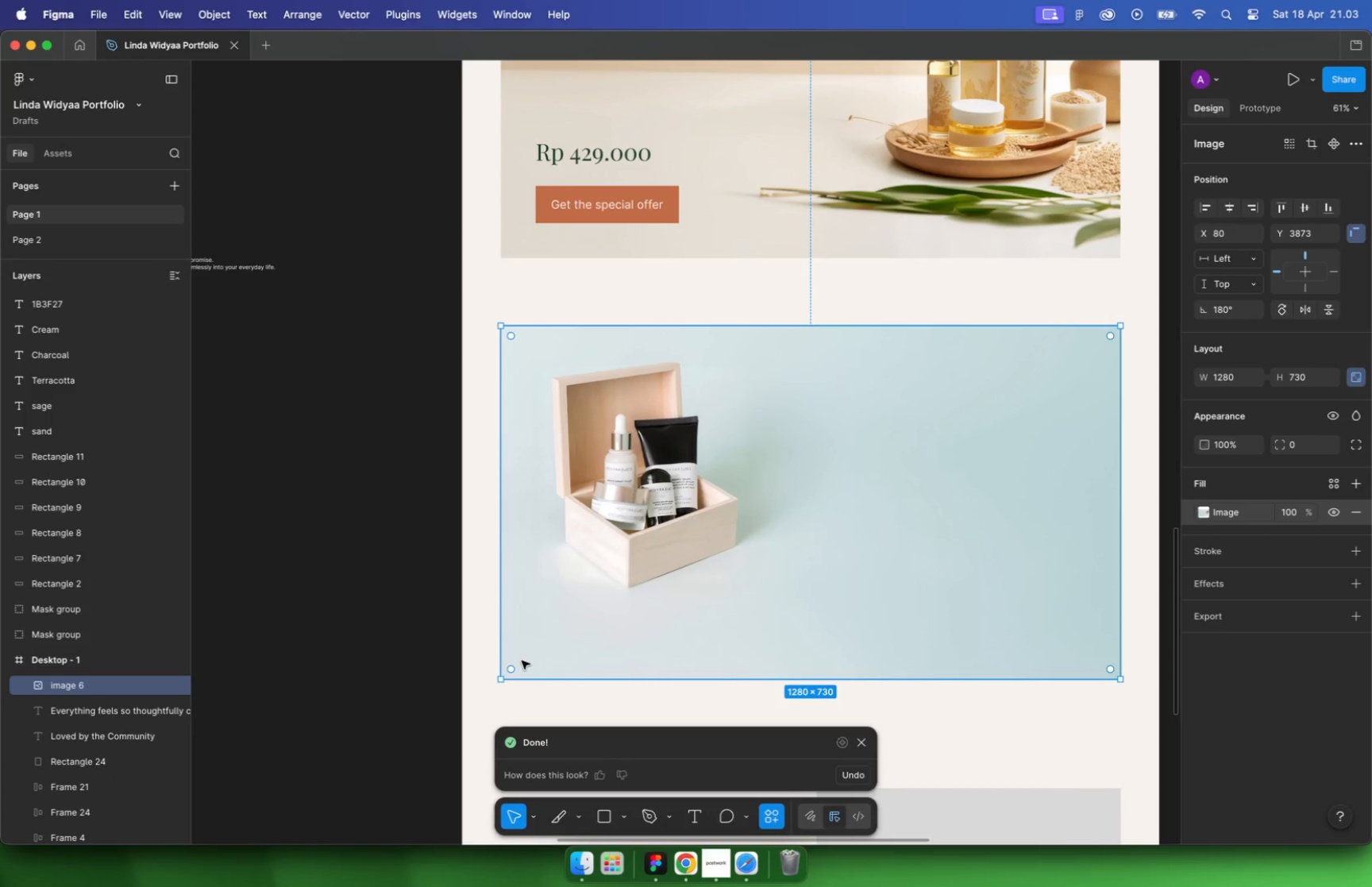 
wait(43.83)
 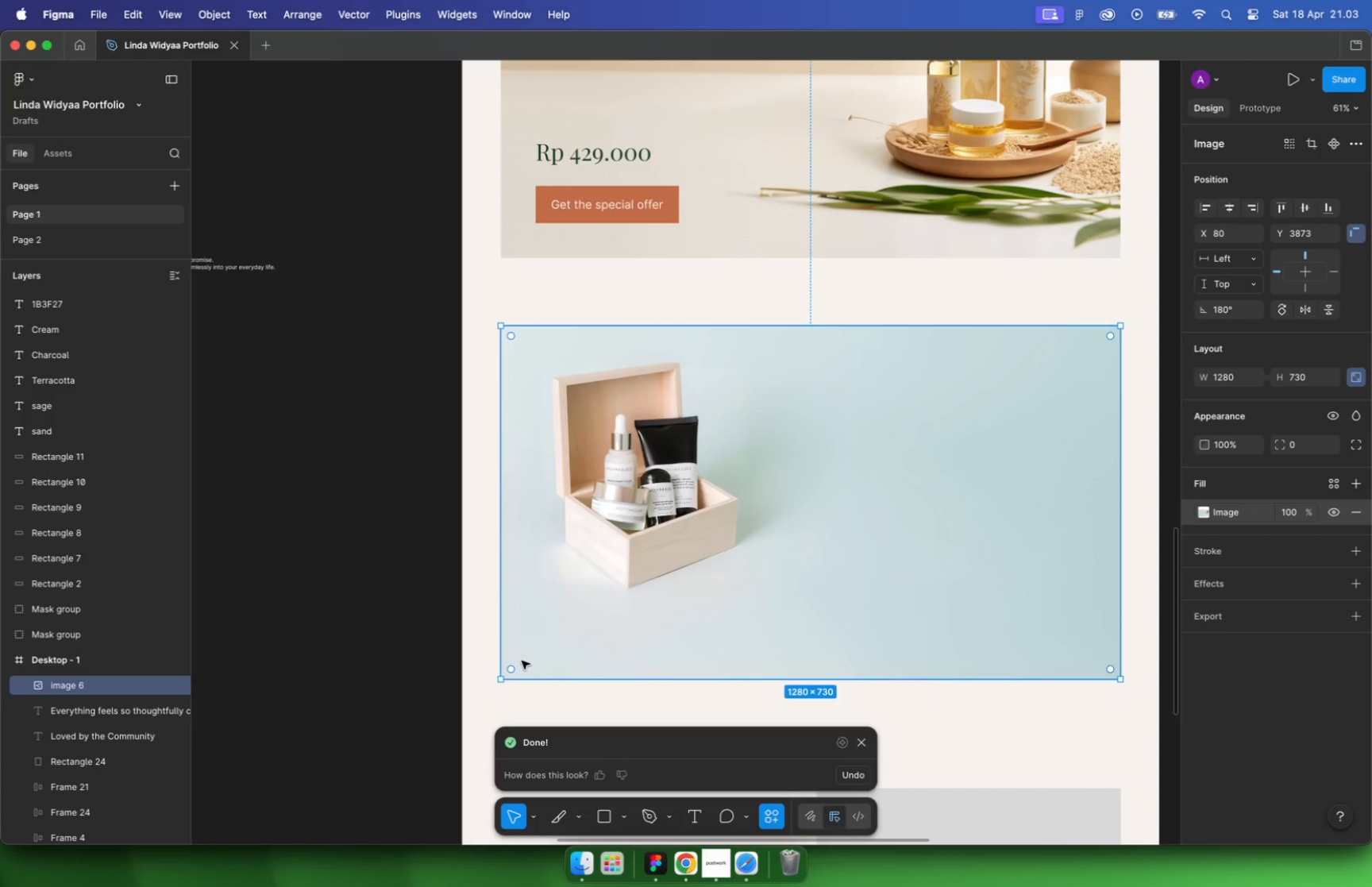 
hold_key(key=CommandLeft, duration=0.45)
 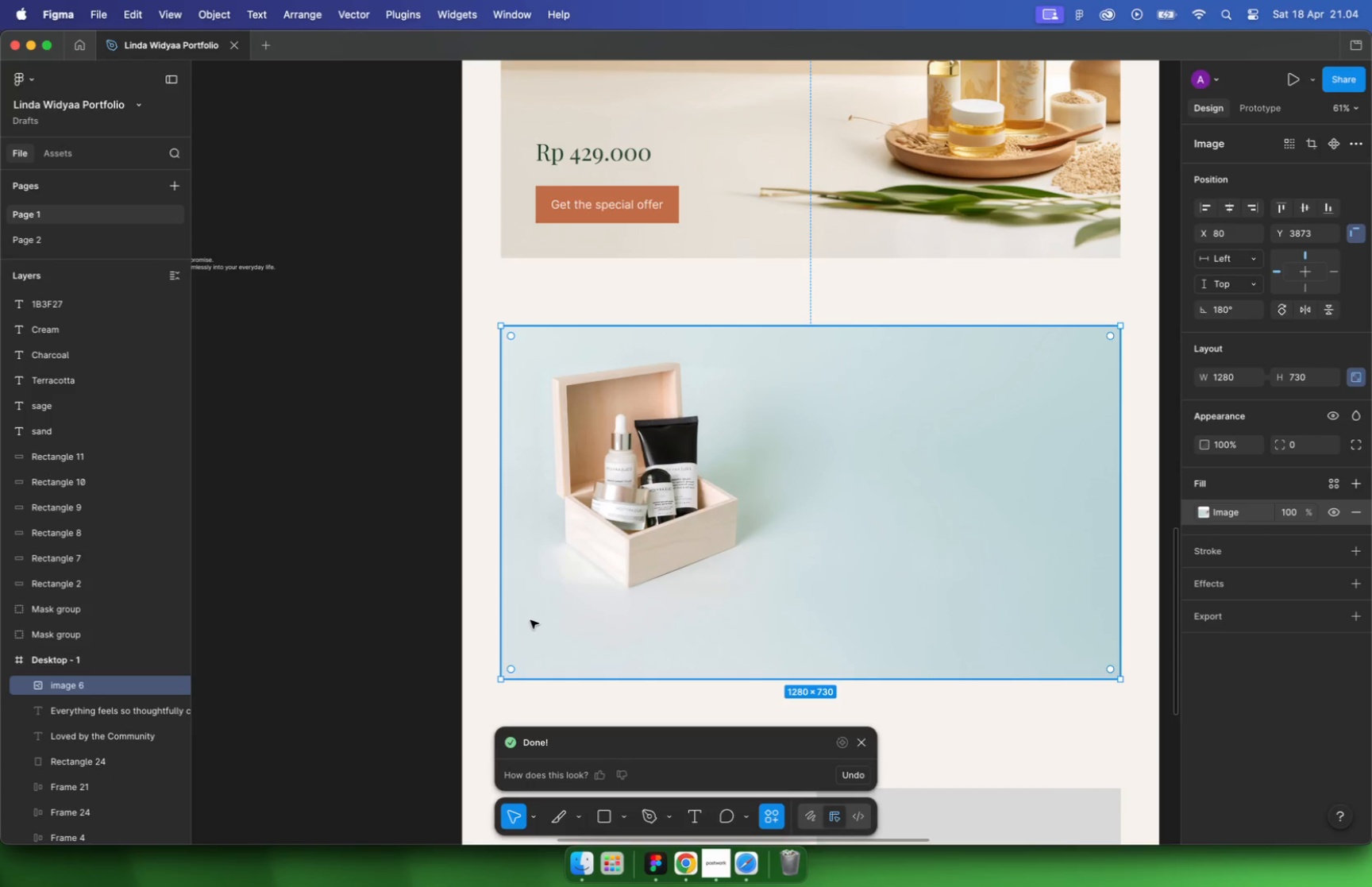 
left_click_drag(start_coordinate=[900, 661], to_coordinate=[903, 665])
 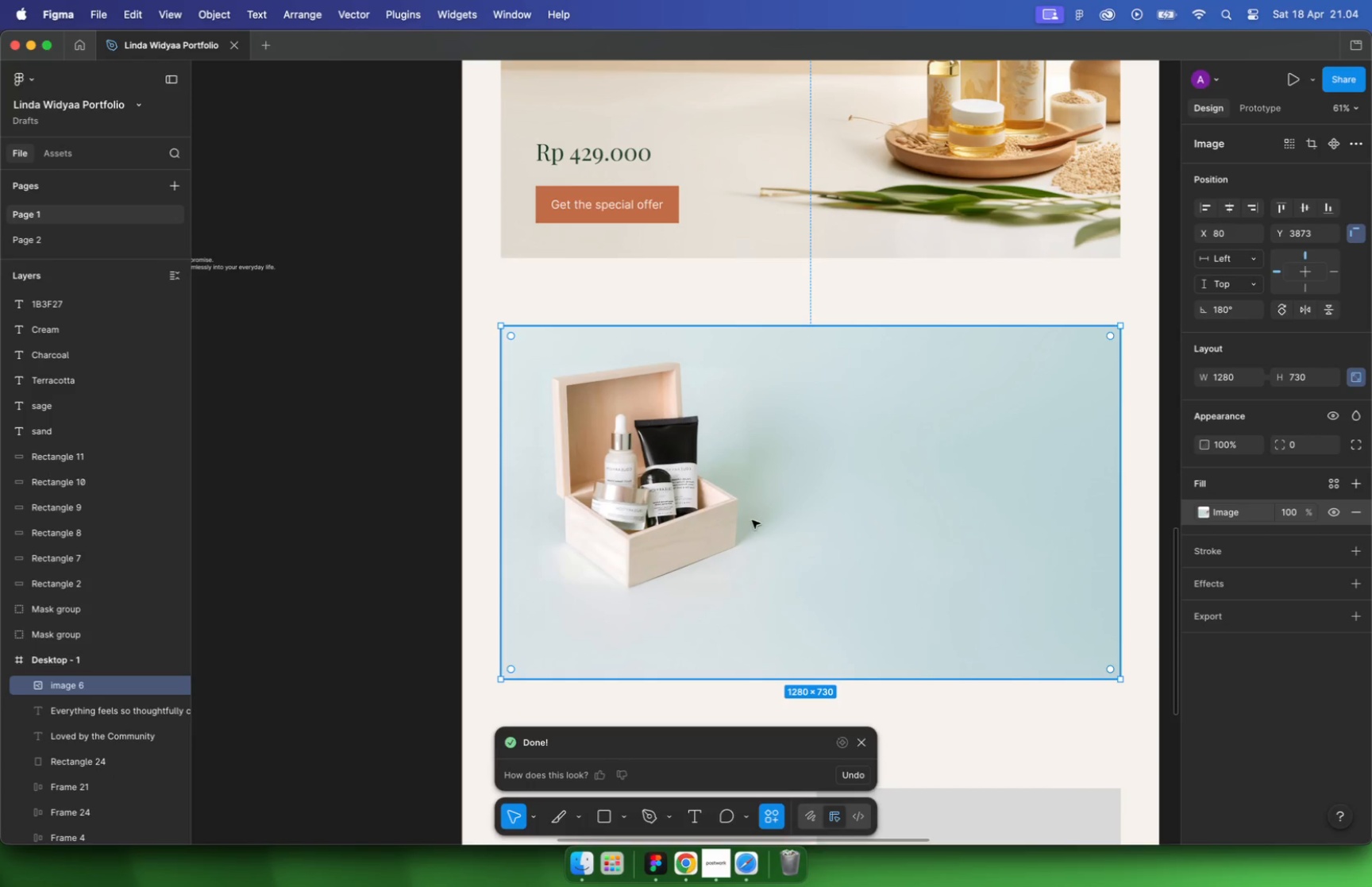 
scroll: coordinate [742, 513], scroll_direction: down, amount: 3.0
 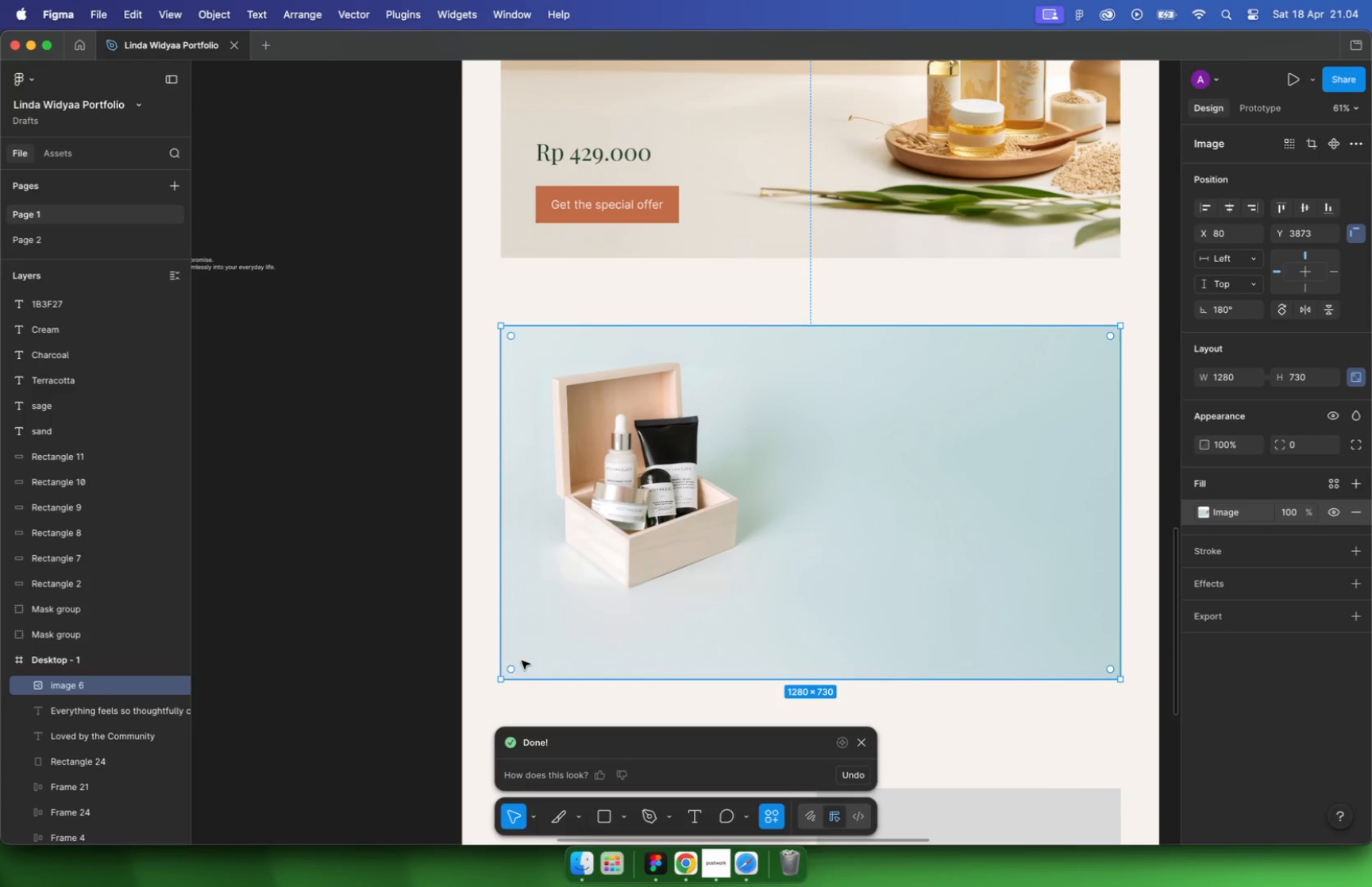 
key(Meta+CommandLeft)
 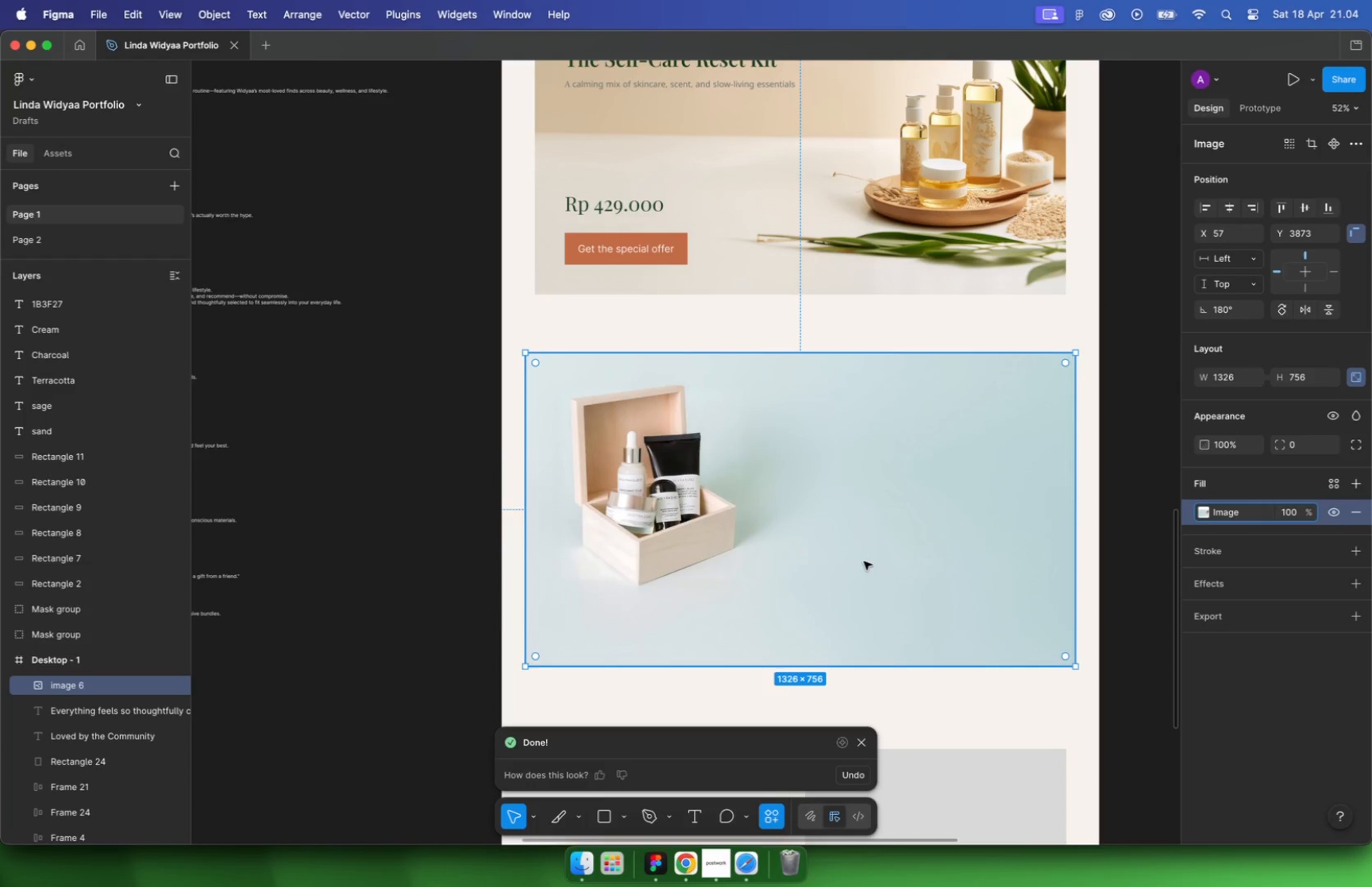 
key(Meta+Z)
 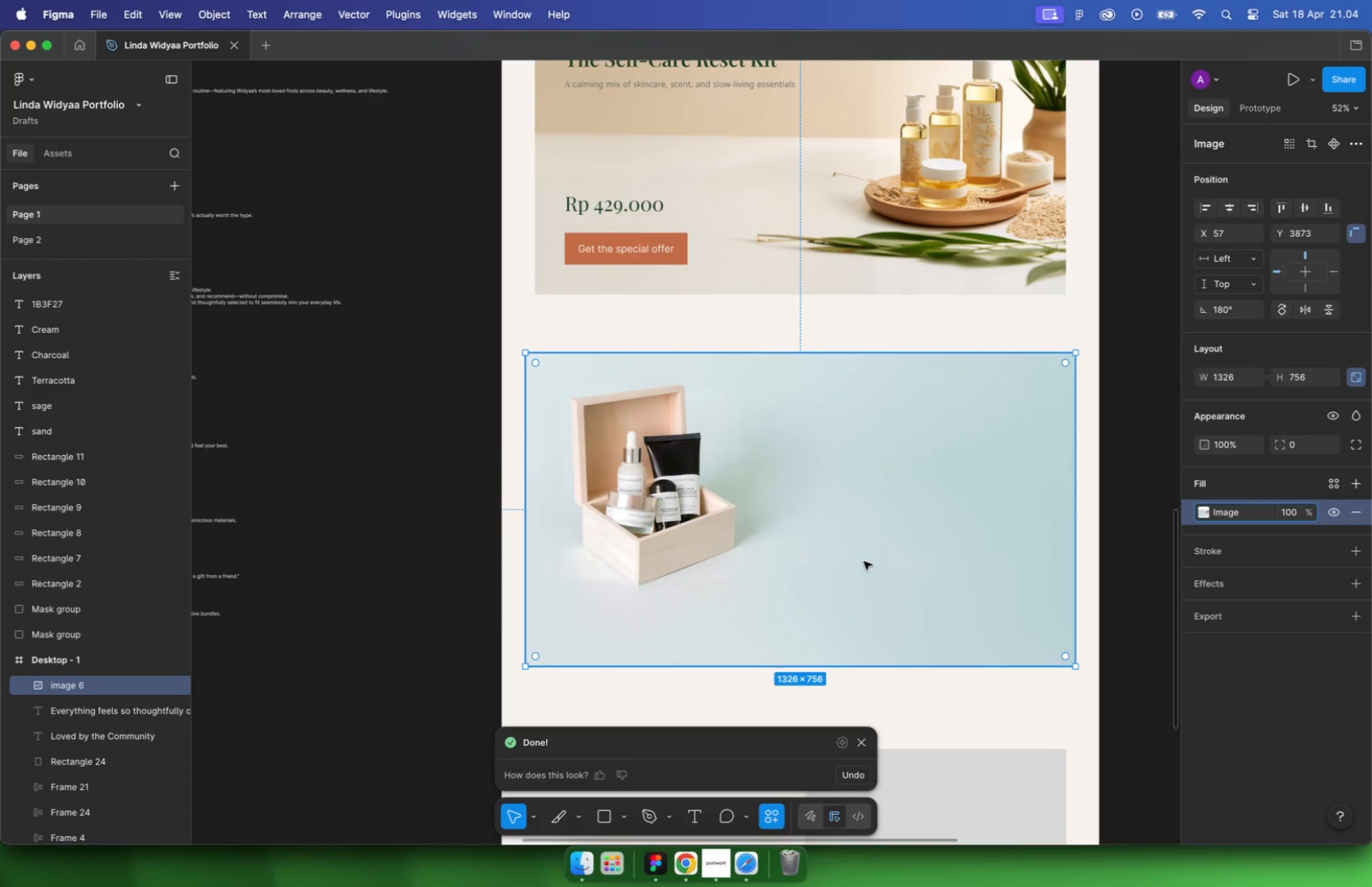 
left_click_drag(start_coordinate=[808, 522], to_coordinate=[844, 575])
 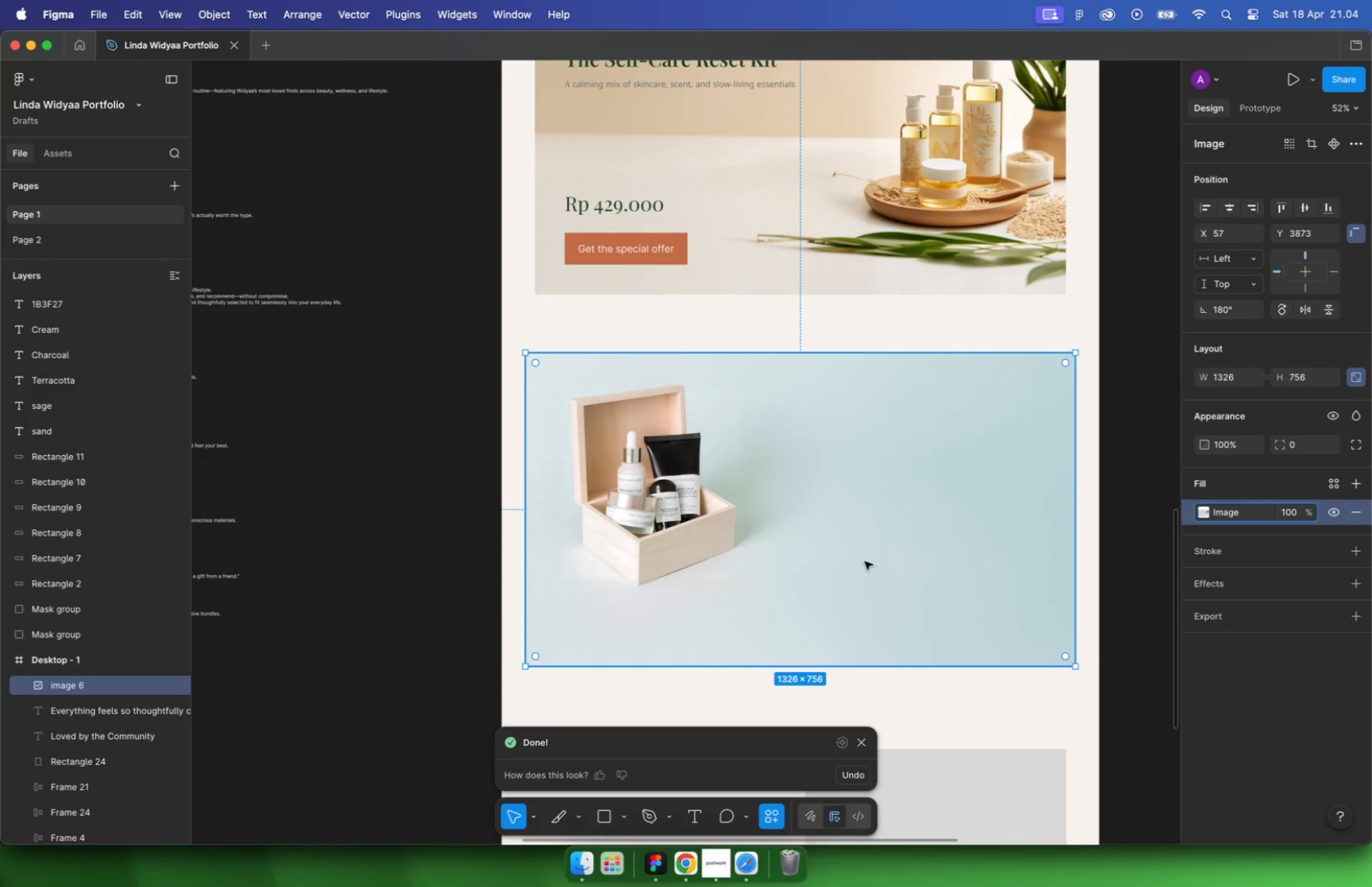 
hold_key(key=CommandLeft, duration=0.37)
 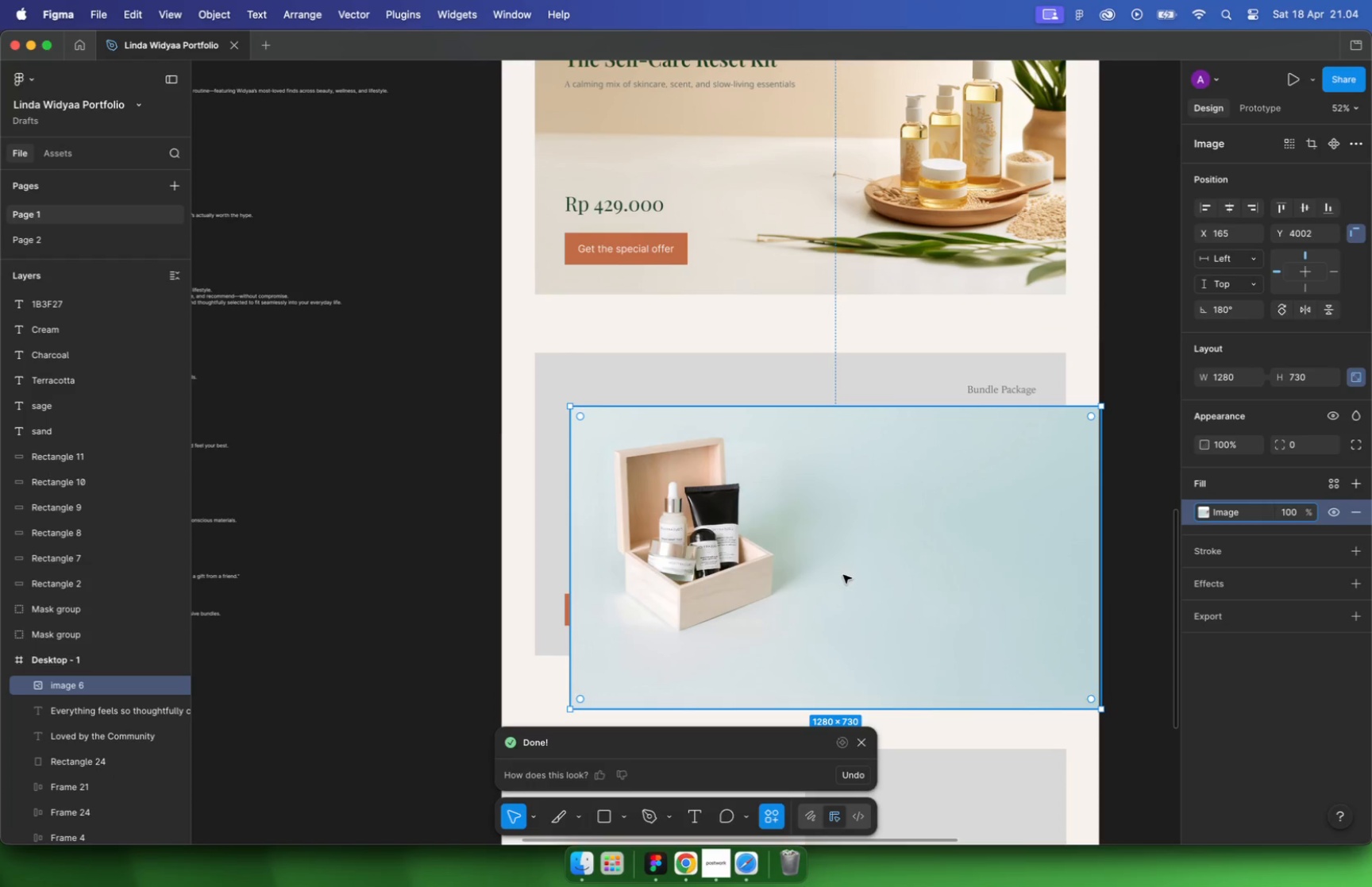 
left_click_drag(start_coordinate=[743, 499], to_coordinate=[807, 503])
 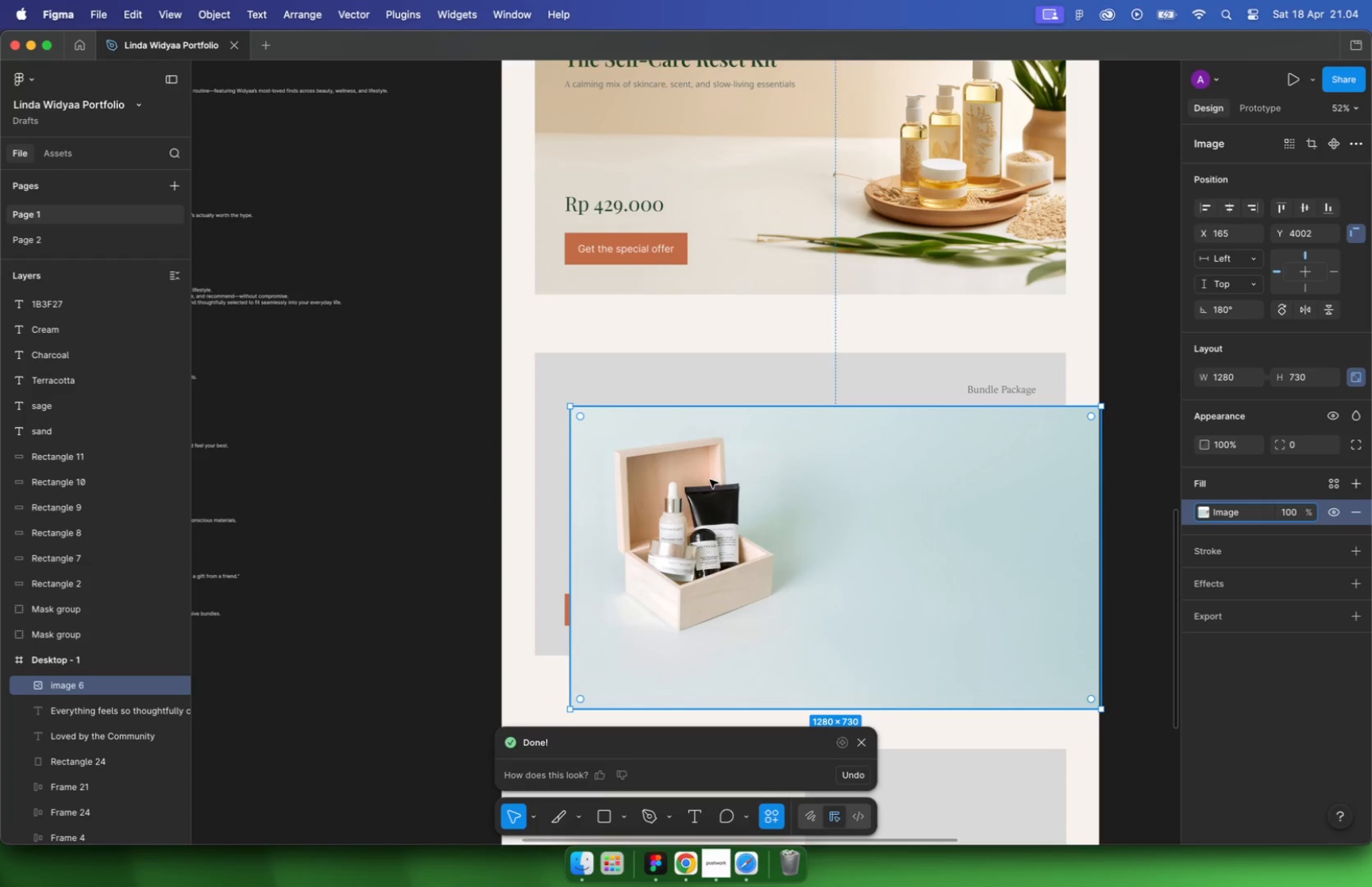 
scroll: coordinate [712, 470], scroll_direction: down, amount: 10.0
 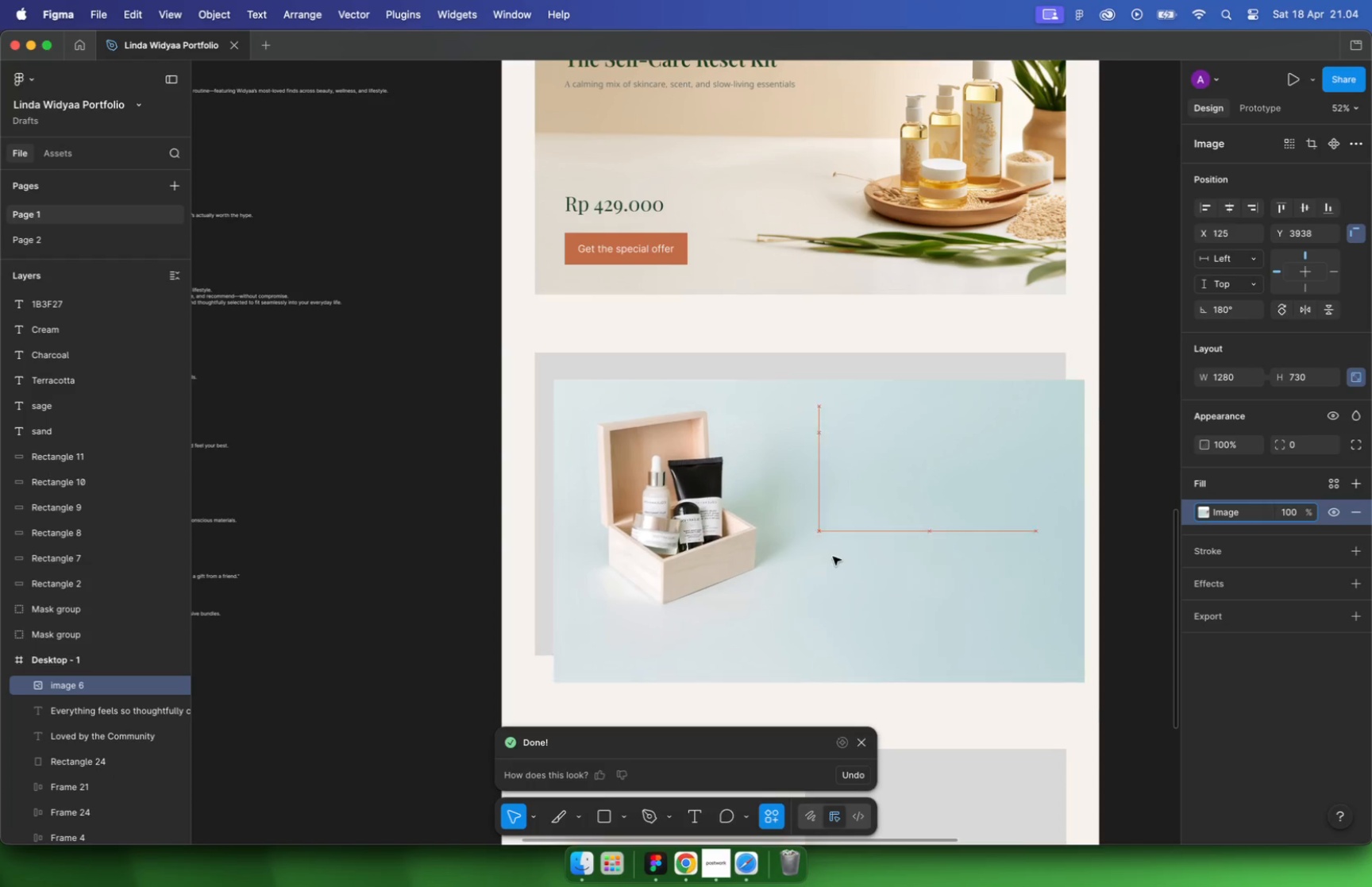 
key(Meta+Z)
 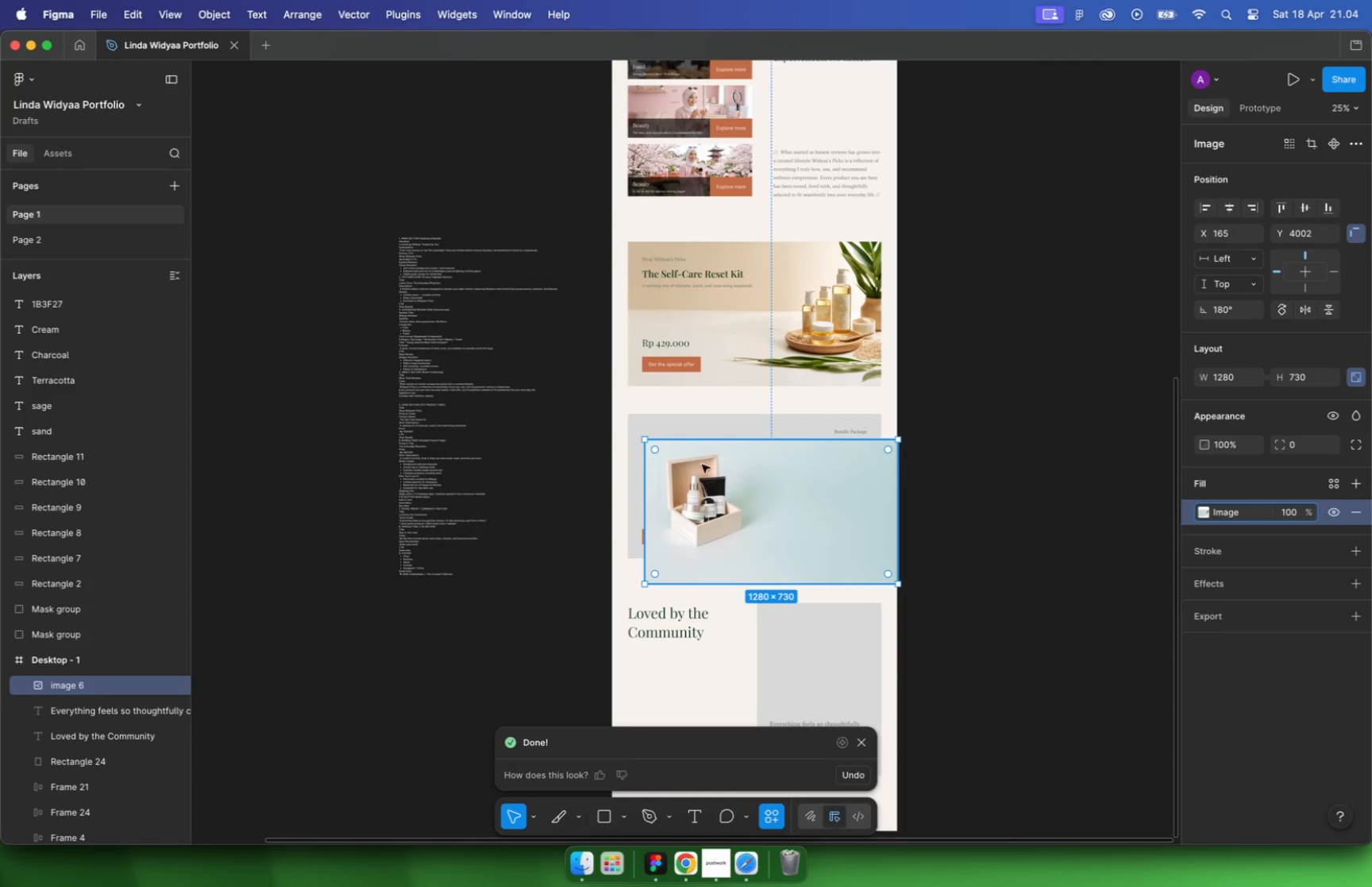 
key(Meta+CommandLeft)
 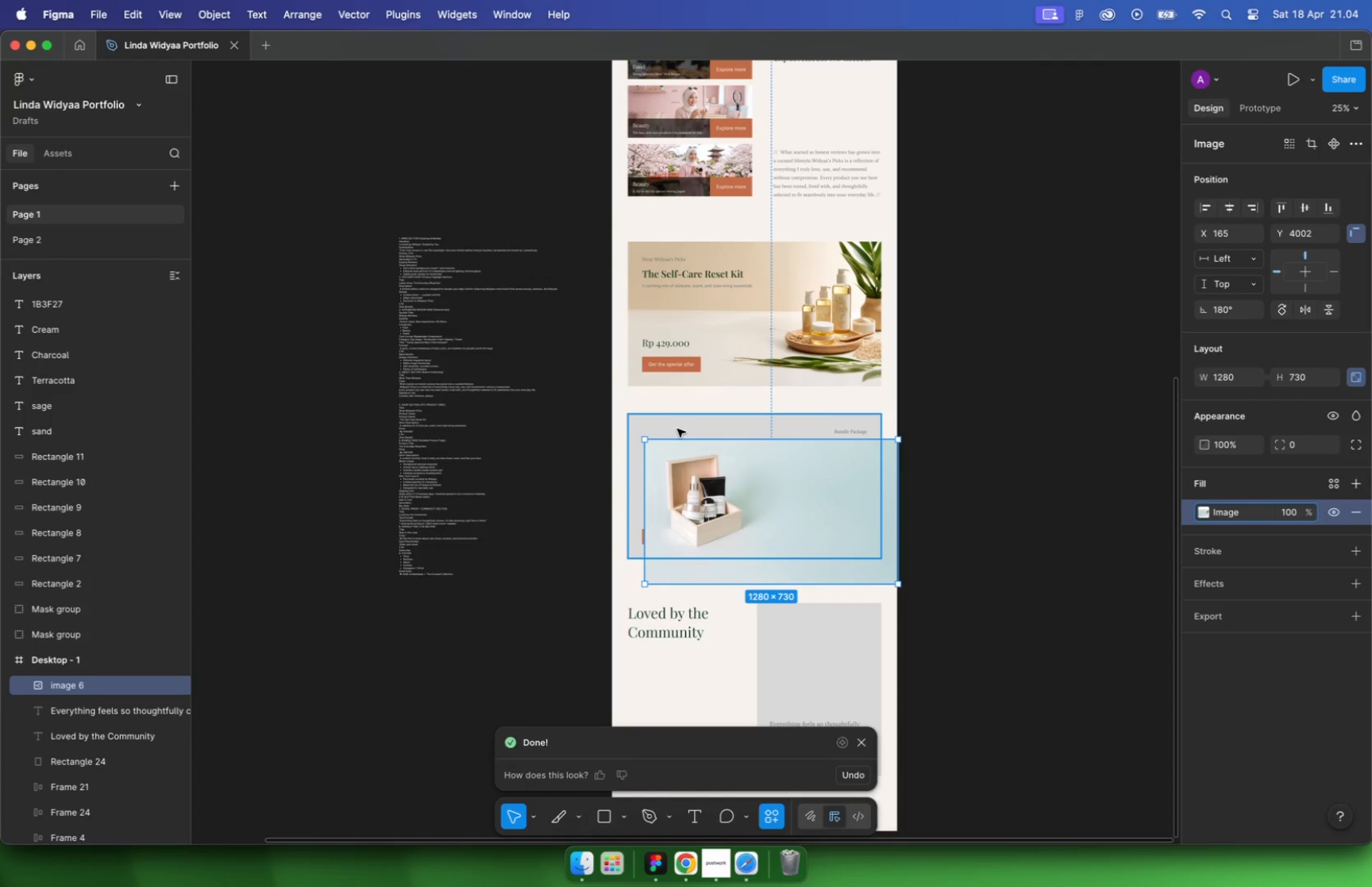 
hold_key(key=ShiftLeft, duration=0.42)
left_click([678, 428])
 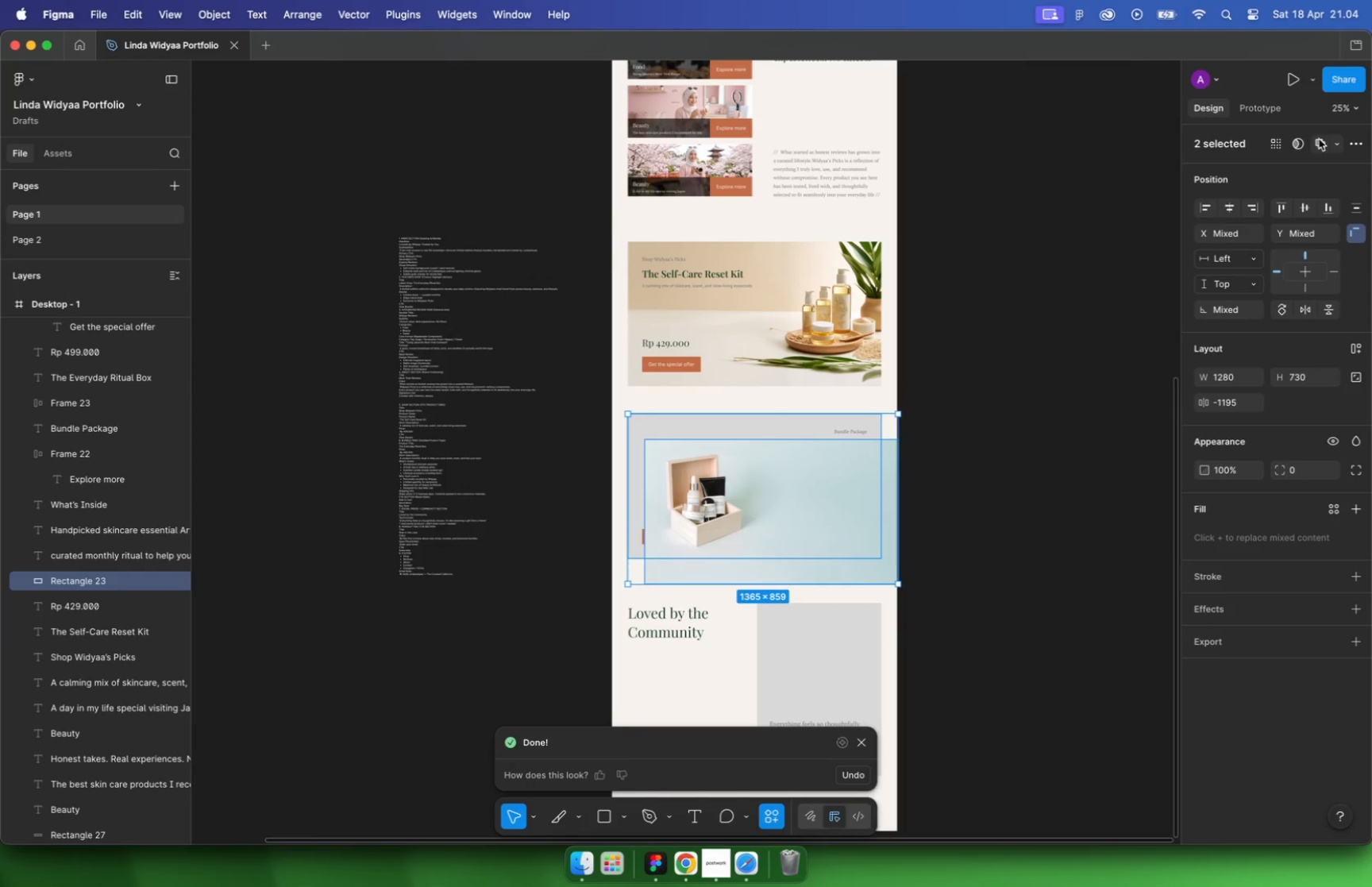 
left_click([938, 438])
 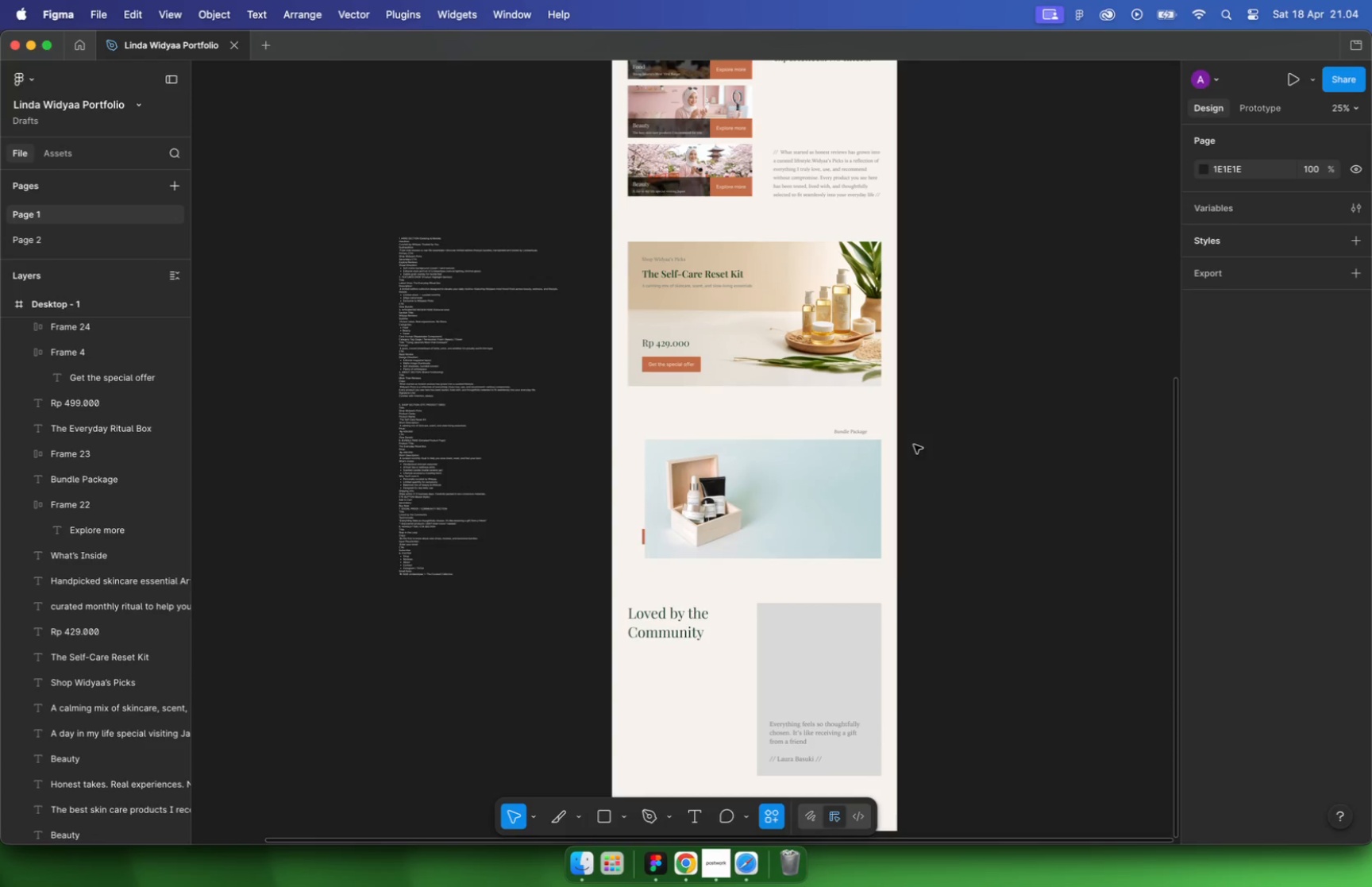 
key(Meta+CommandLeft)
 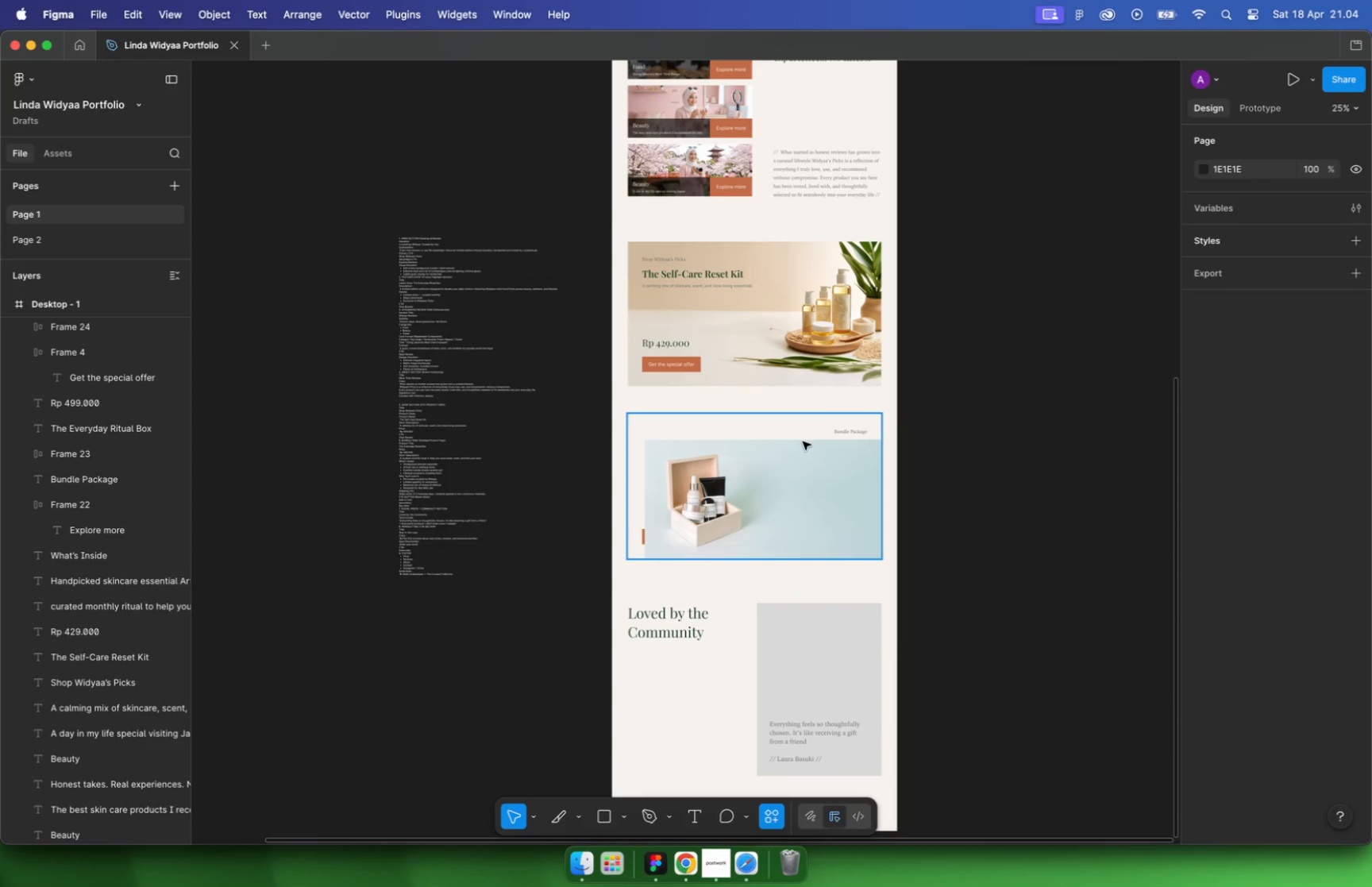 
left_click([793, 452])
 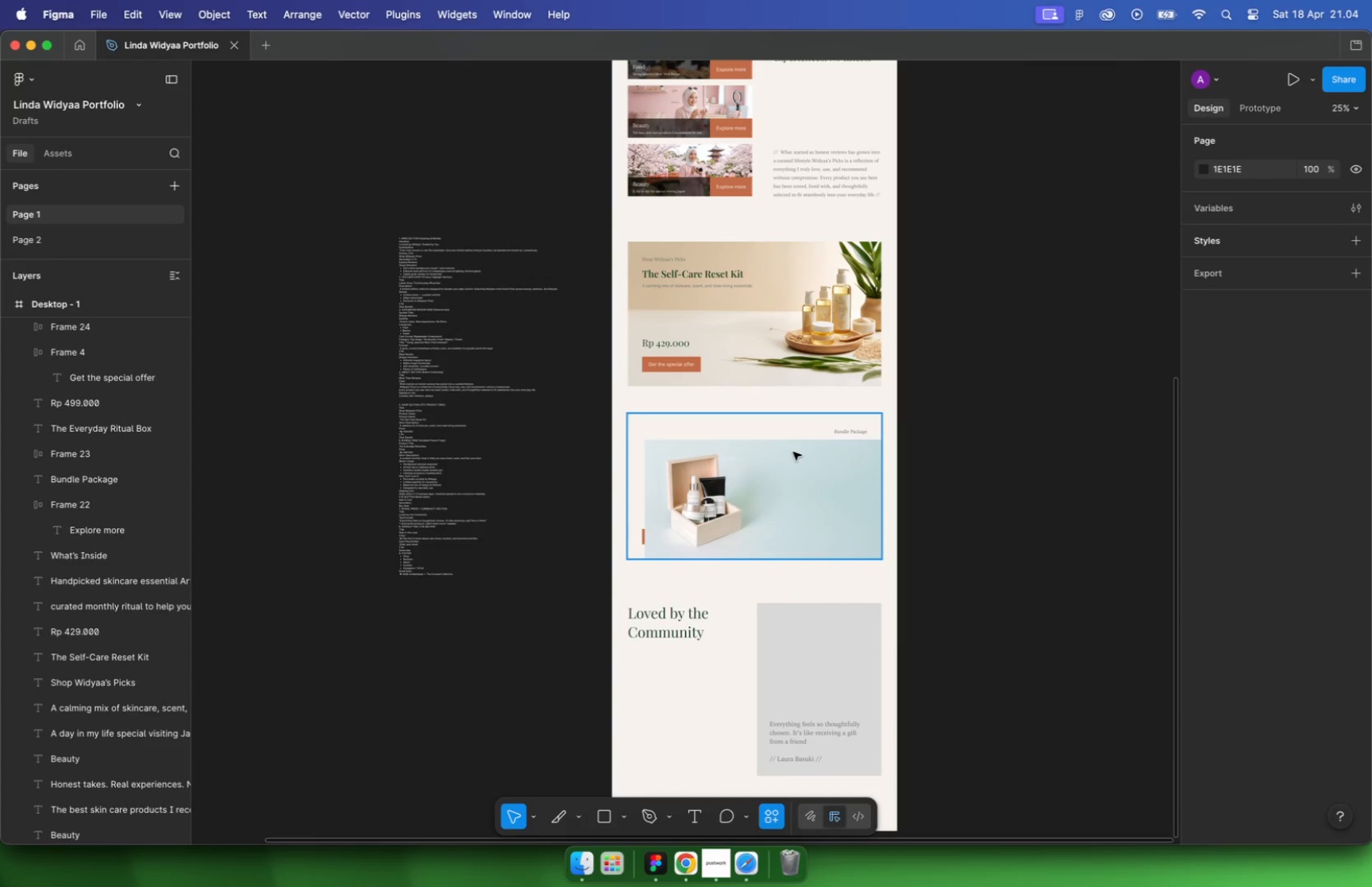 
key(Alt+Meta+BracketLeft)
 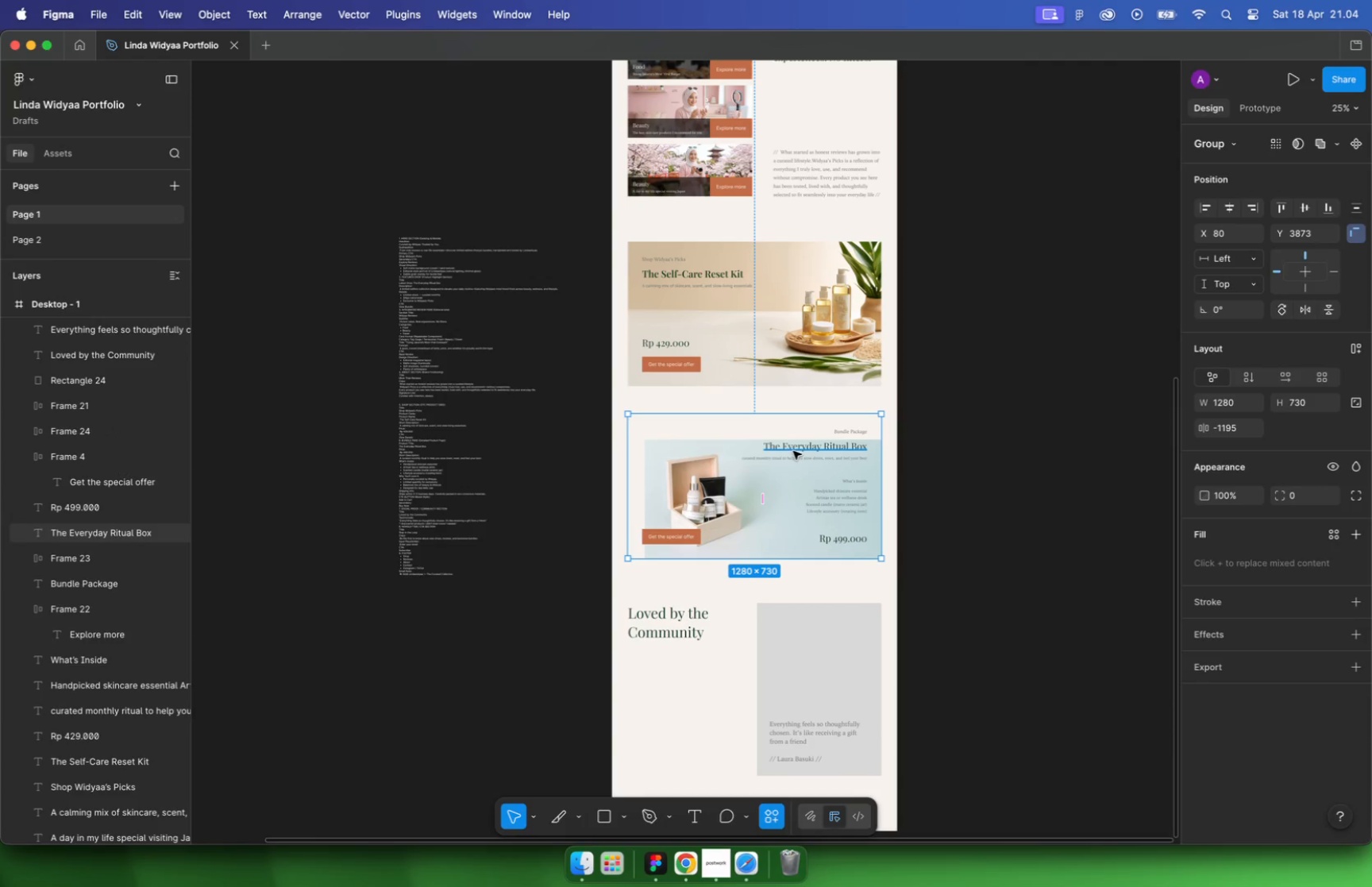 
hold_key(key=CommandLeft, duration=0.54)
scroll: coordinate [686, 476], scroll_direction: up, amount: 4.0
 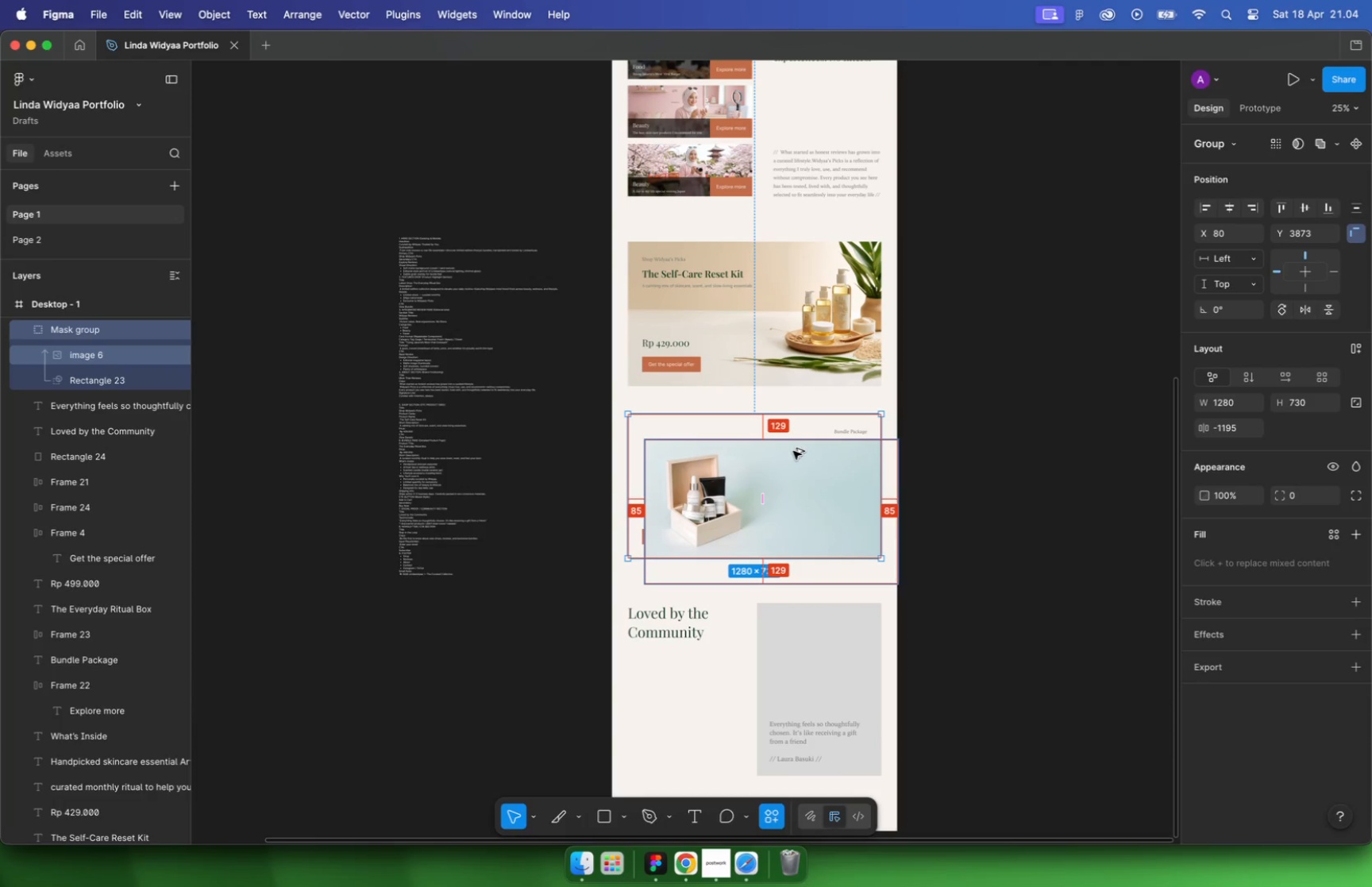 
hold_key(key=CommandLeft, duration=0.51)
left_click([697, 472])
 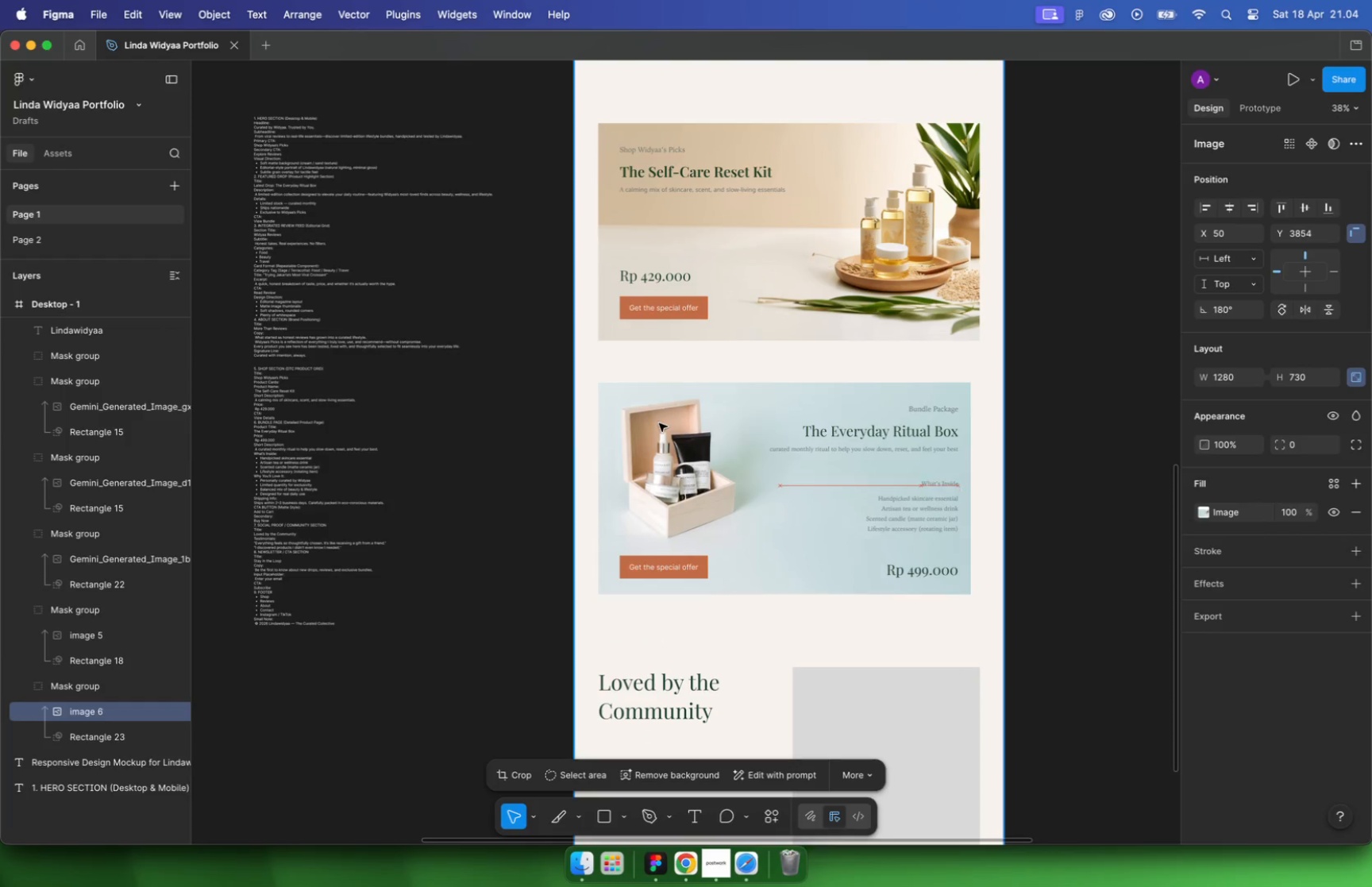 
left_click_drag(start_coordinate=[693, 466], to_coordinate=[661, 422])
 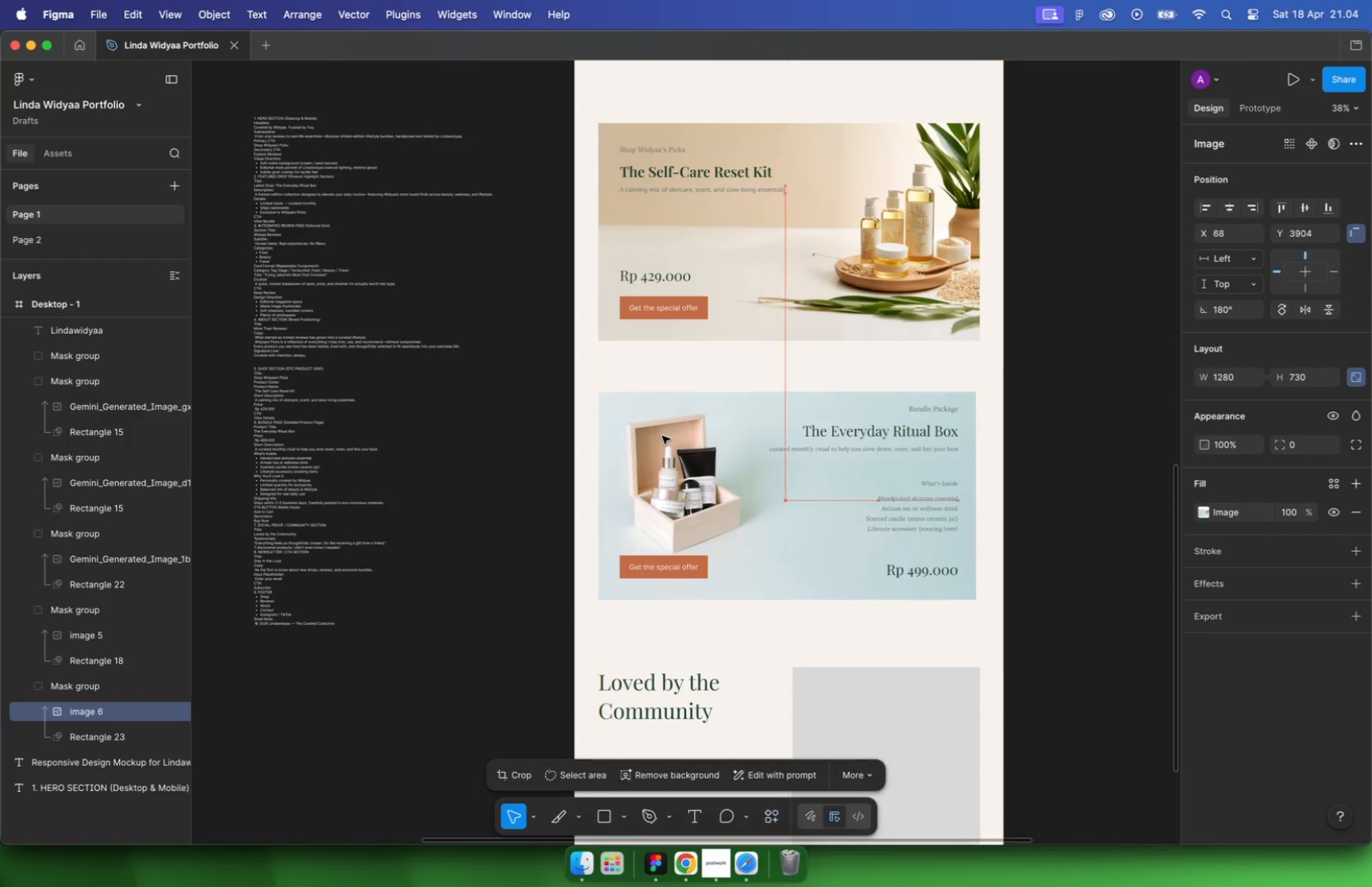 
left_click_drag(start_coordinate=[977, 595], to_coordinate=[989, 604])
 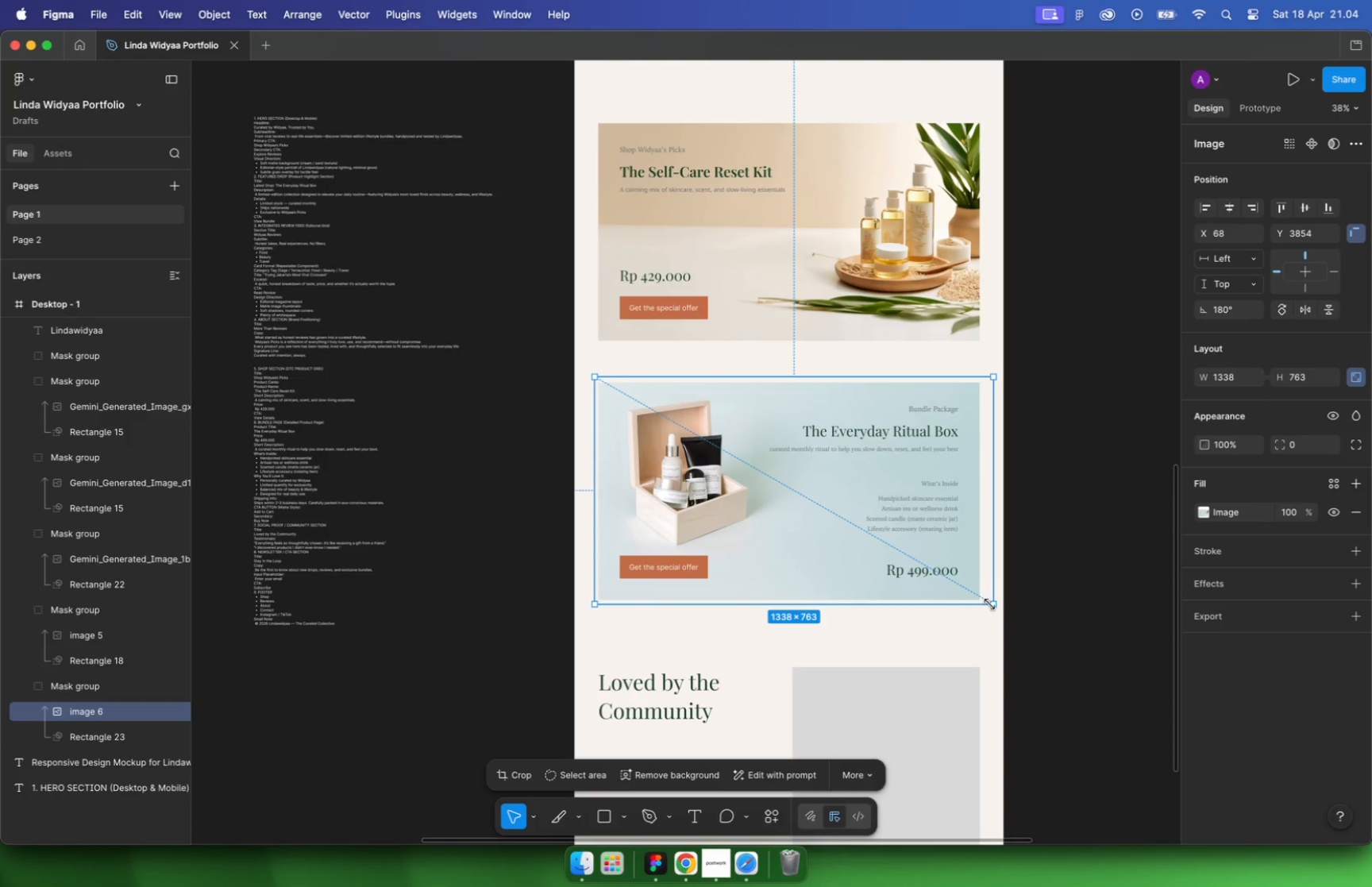 
hold_key(key=ShiftLeft, duration=4.24)
 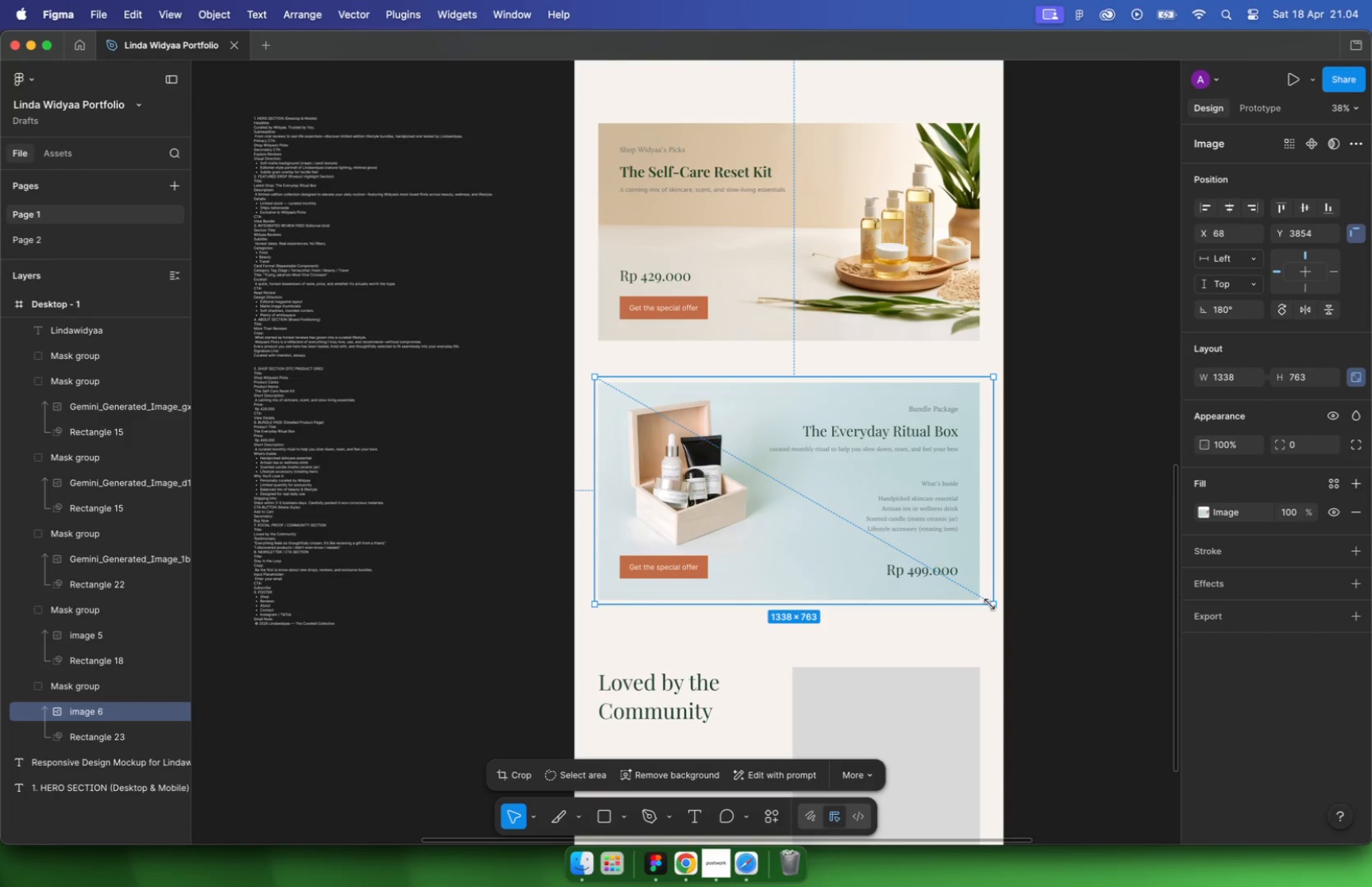 
hold_key(key=CommandLeft, duration=1.12)
scroll: coordinate [865, 486], scroll_direction: down, amount: 2.0
 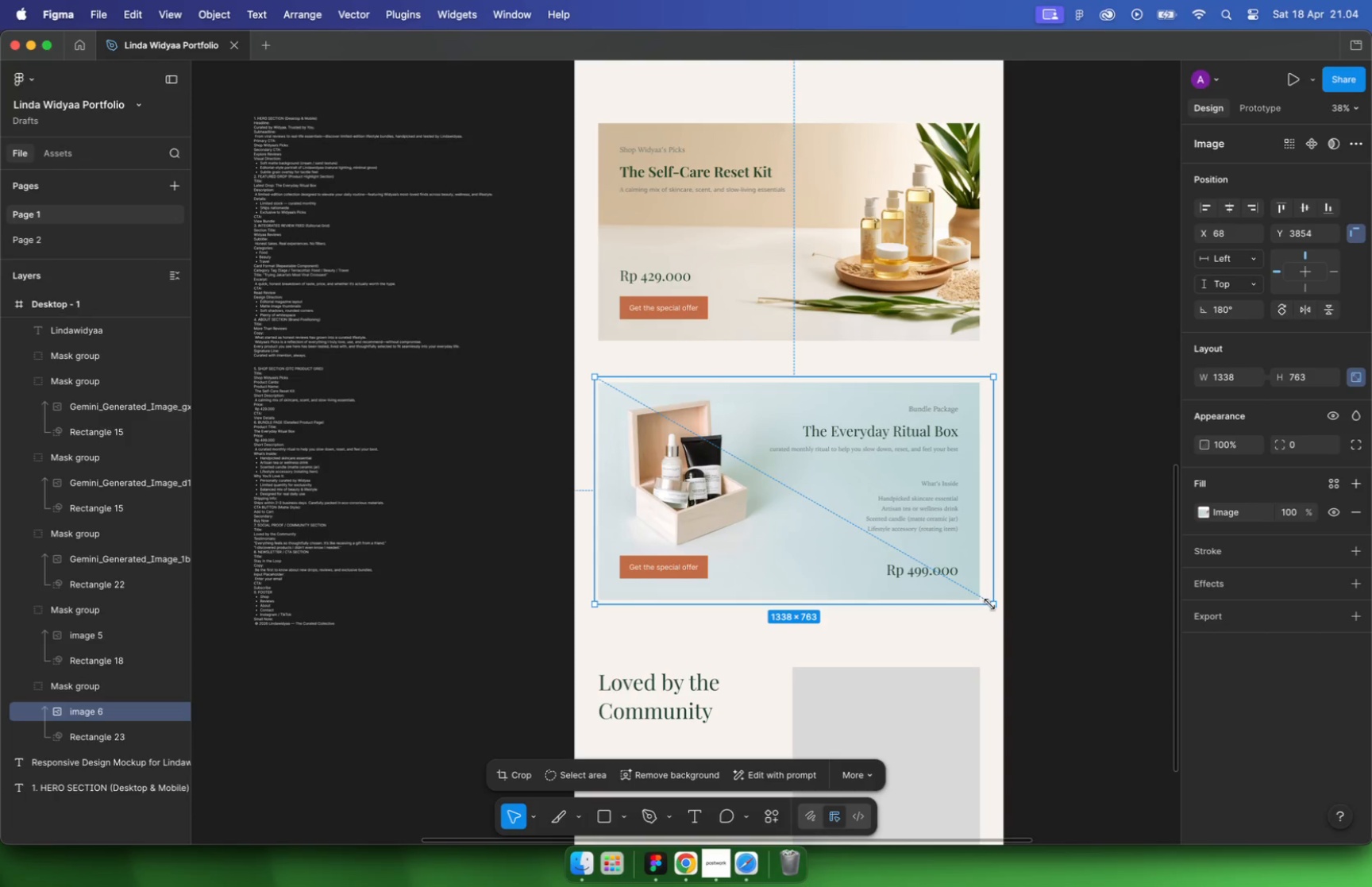 
left_click([1077, 457])
 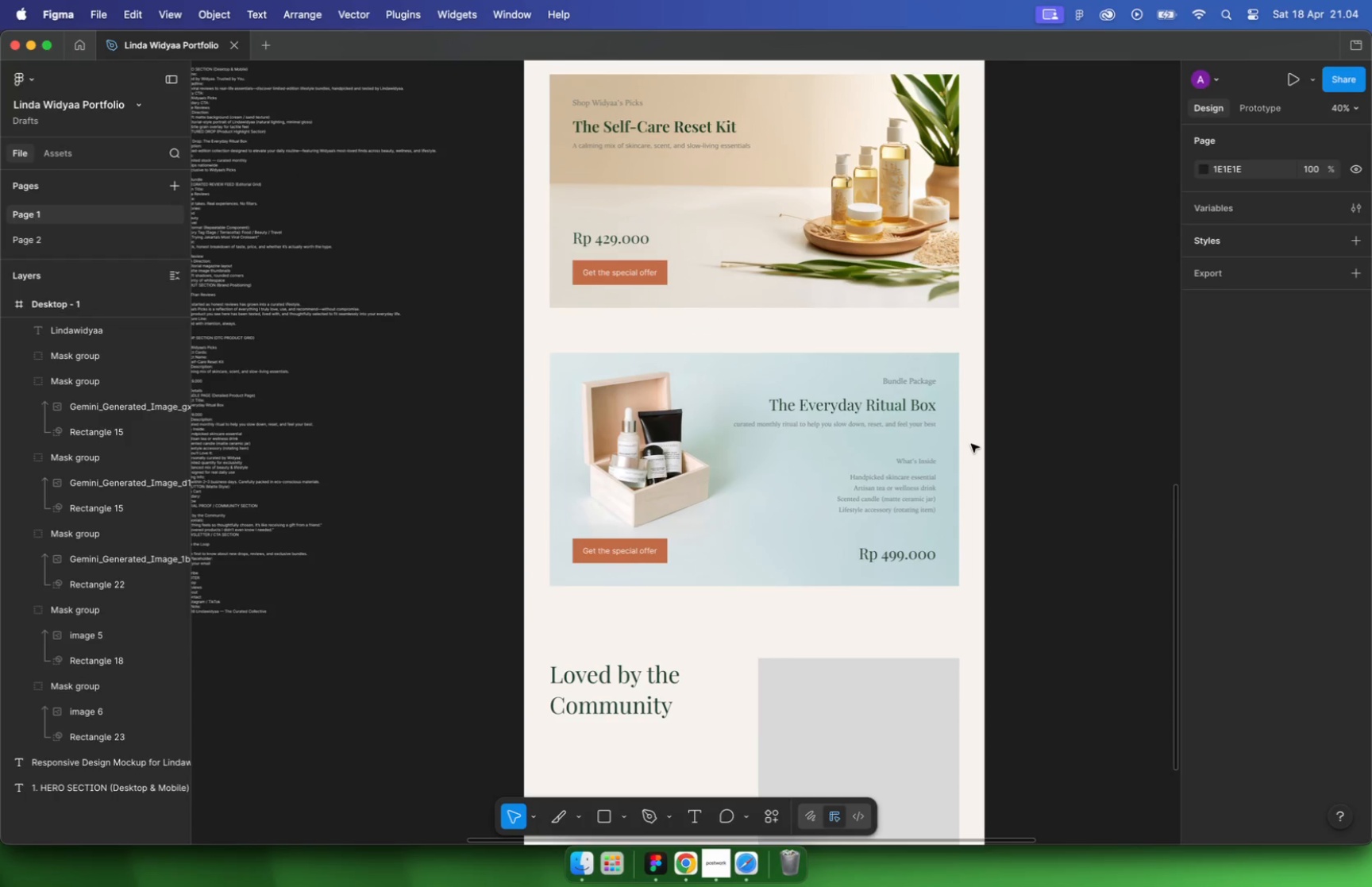 
scroll: coordinate [967, 519], scroll_direction: up, amount: 5.0
 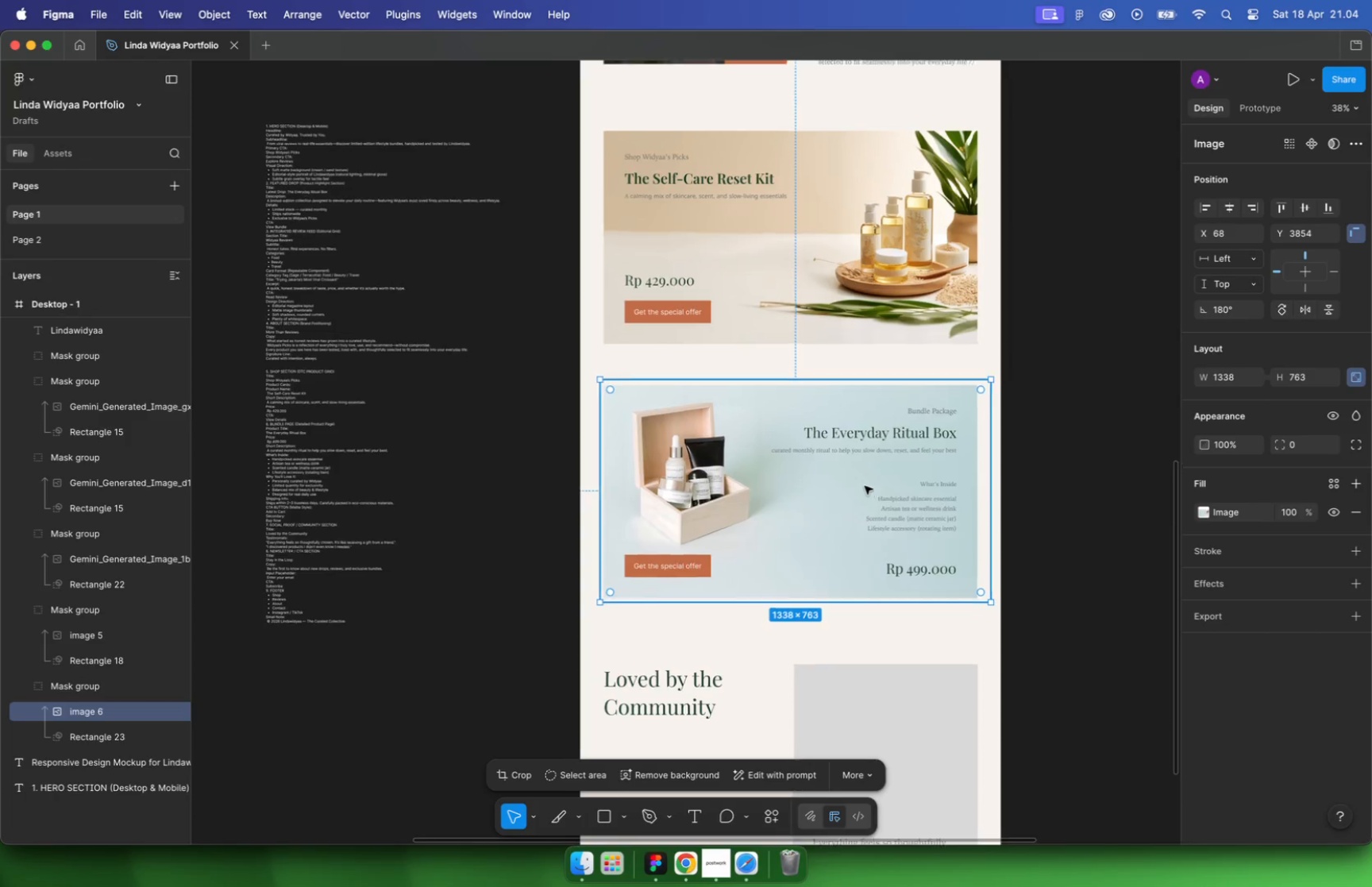 
hold_key(key=CommandLeft, duration=0.8)
scroll: coordinate [969, 445], scroll_direction: down, amount: 2.0
 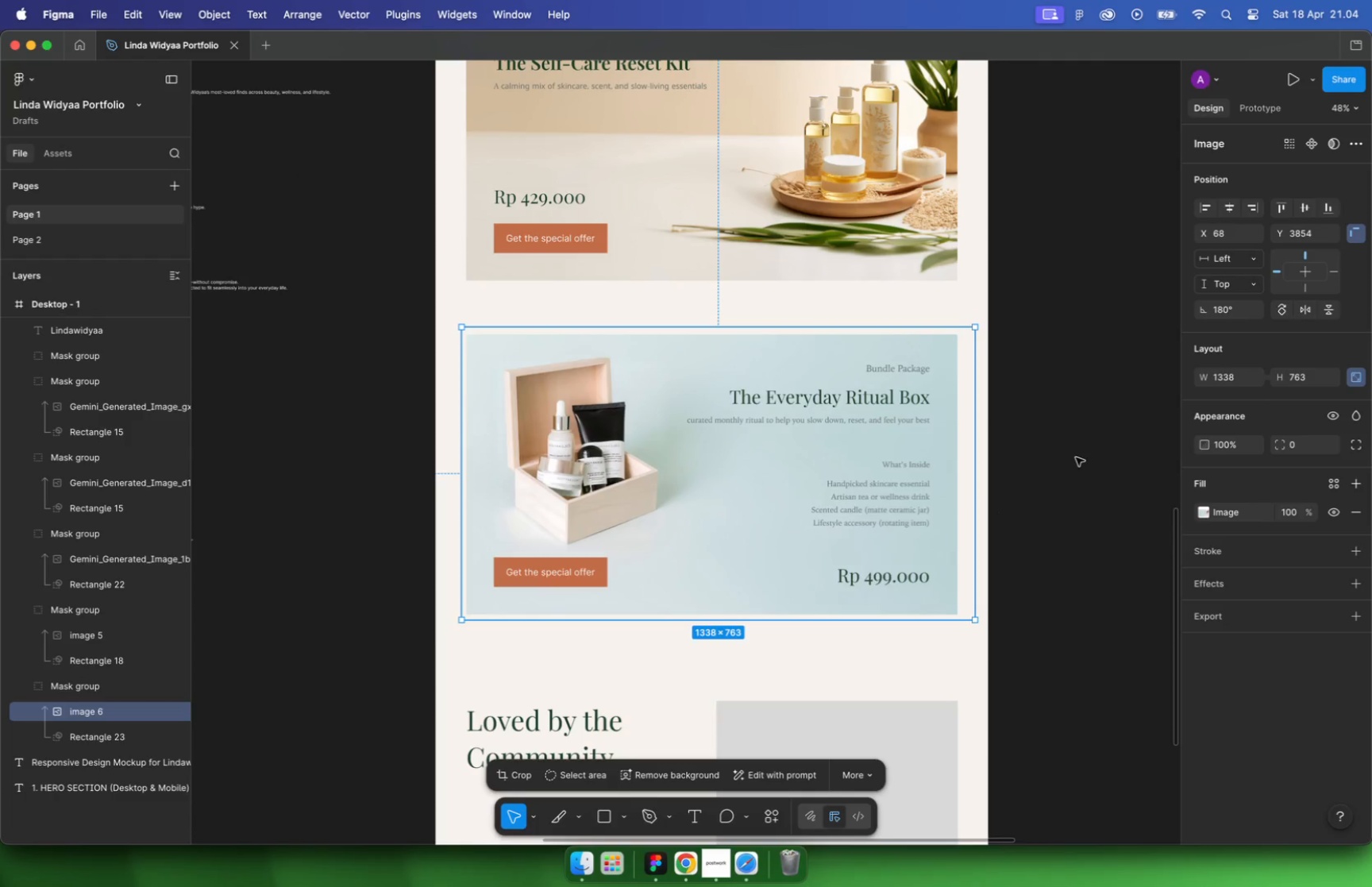 
hold_key(key=CommandLeft, duration=0.97)
scroll: coordinate [867, 460], scroll_direction: up, amount: 9.0
 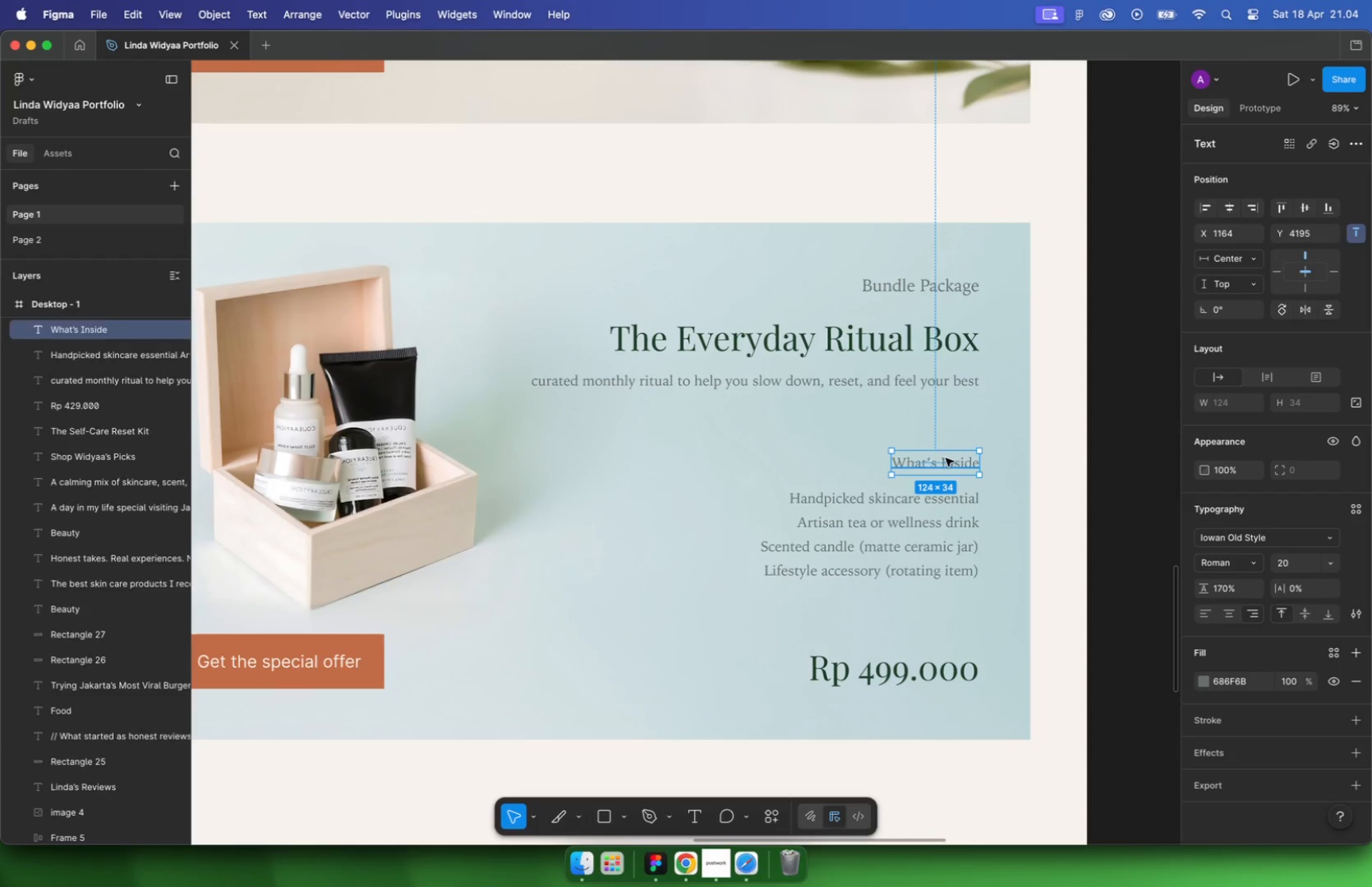 
left_click([1223, 564])
 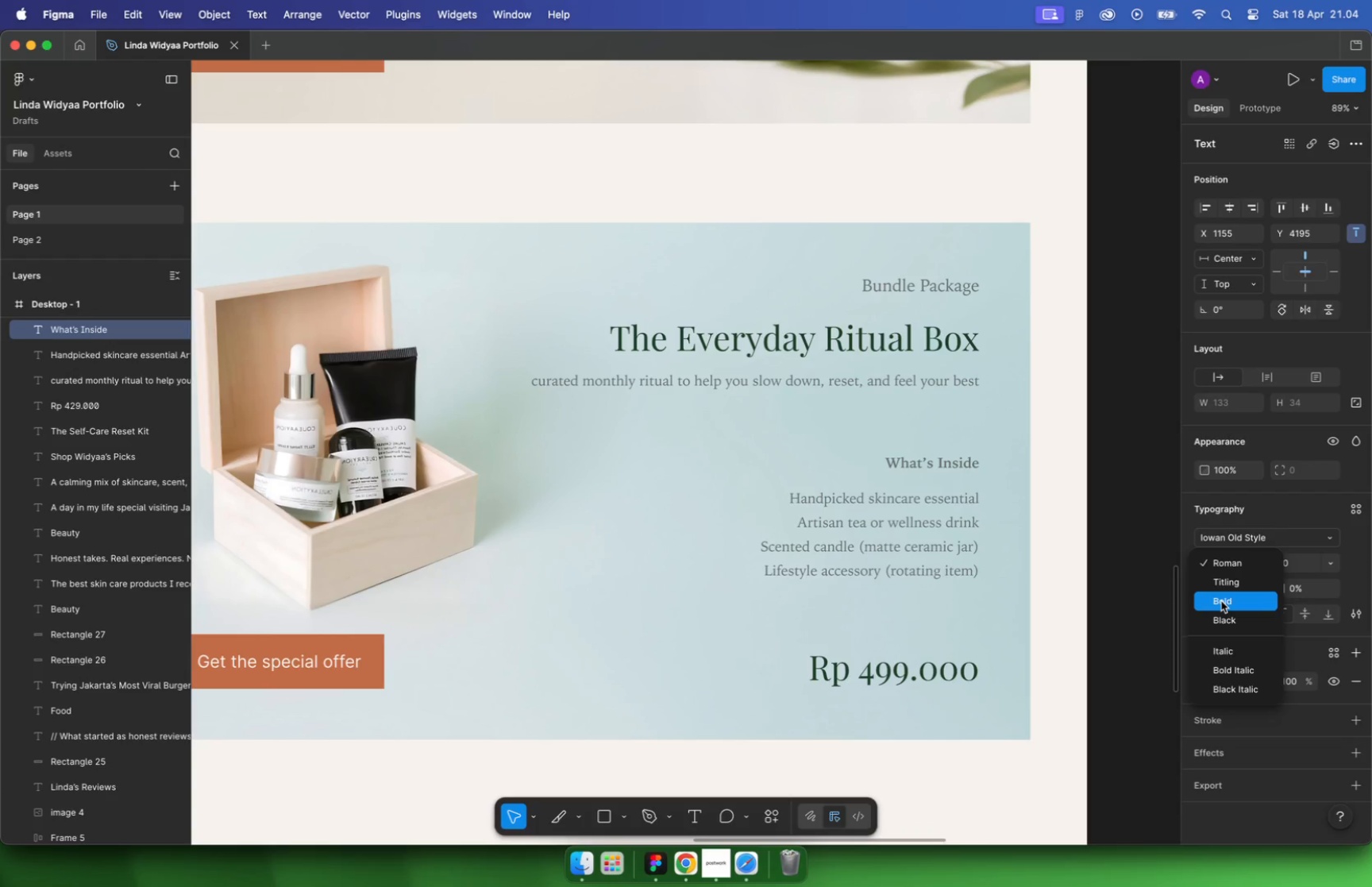 
left_click([1221, 601])
 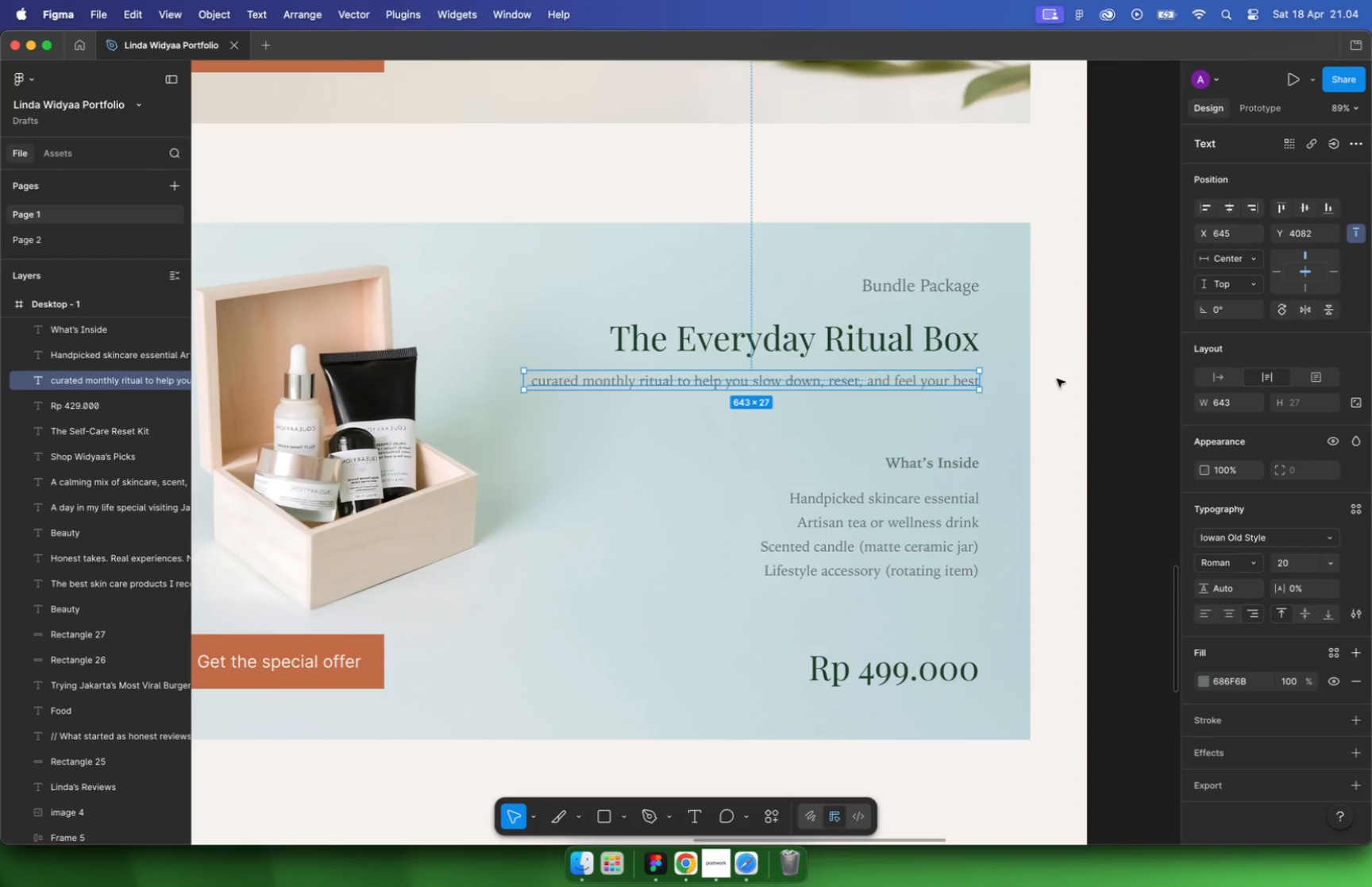 
left_click([1118, 378])
 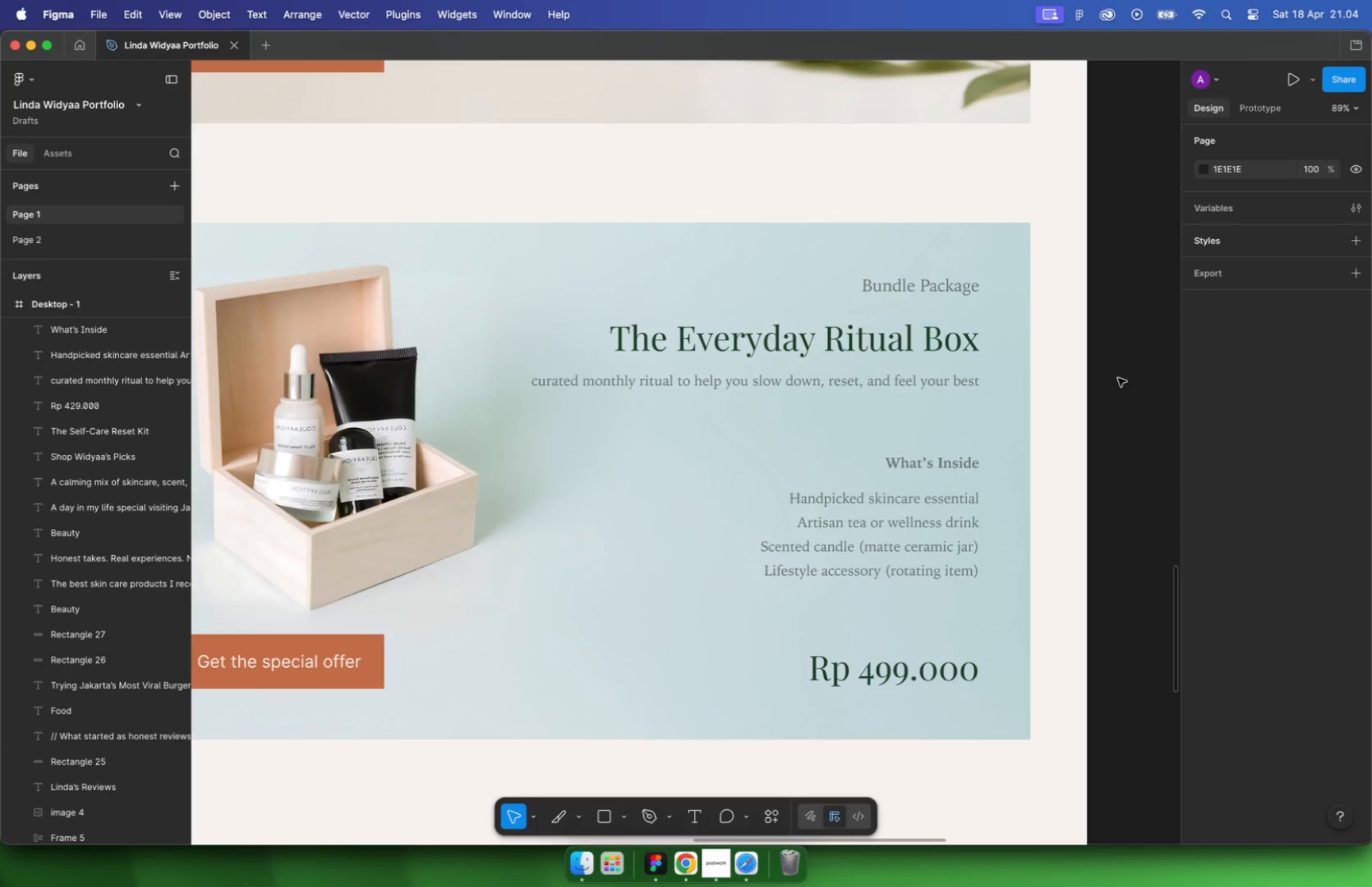 
left_click([865, 527])
 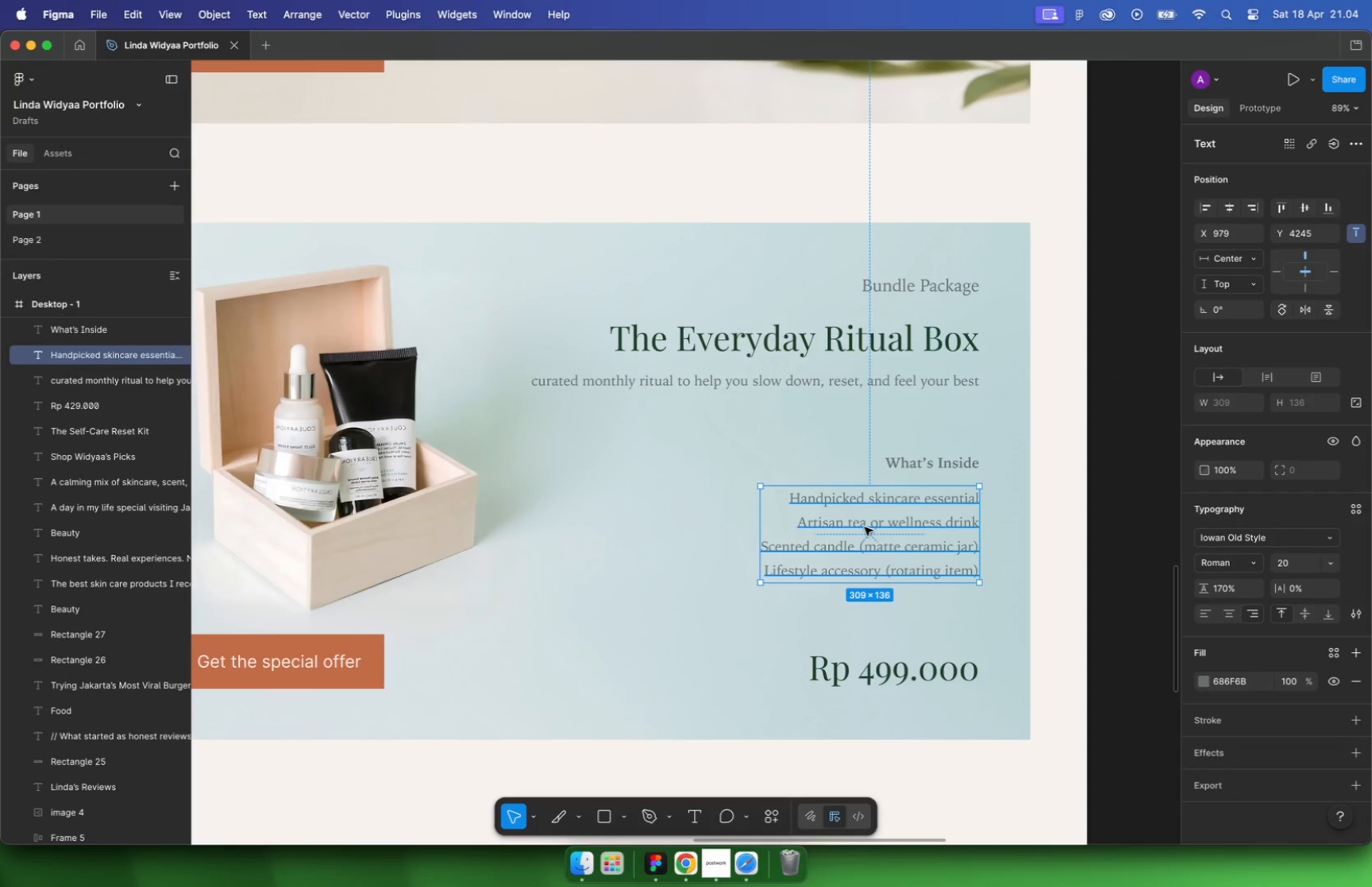 
key(Meta+P)
 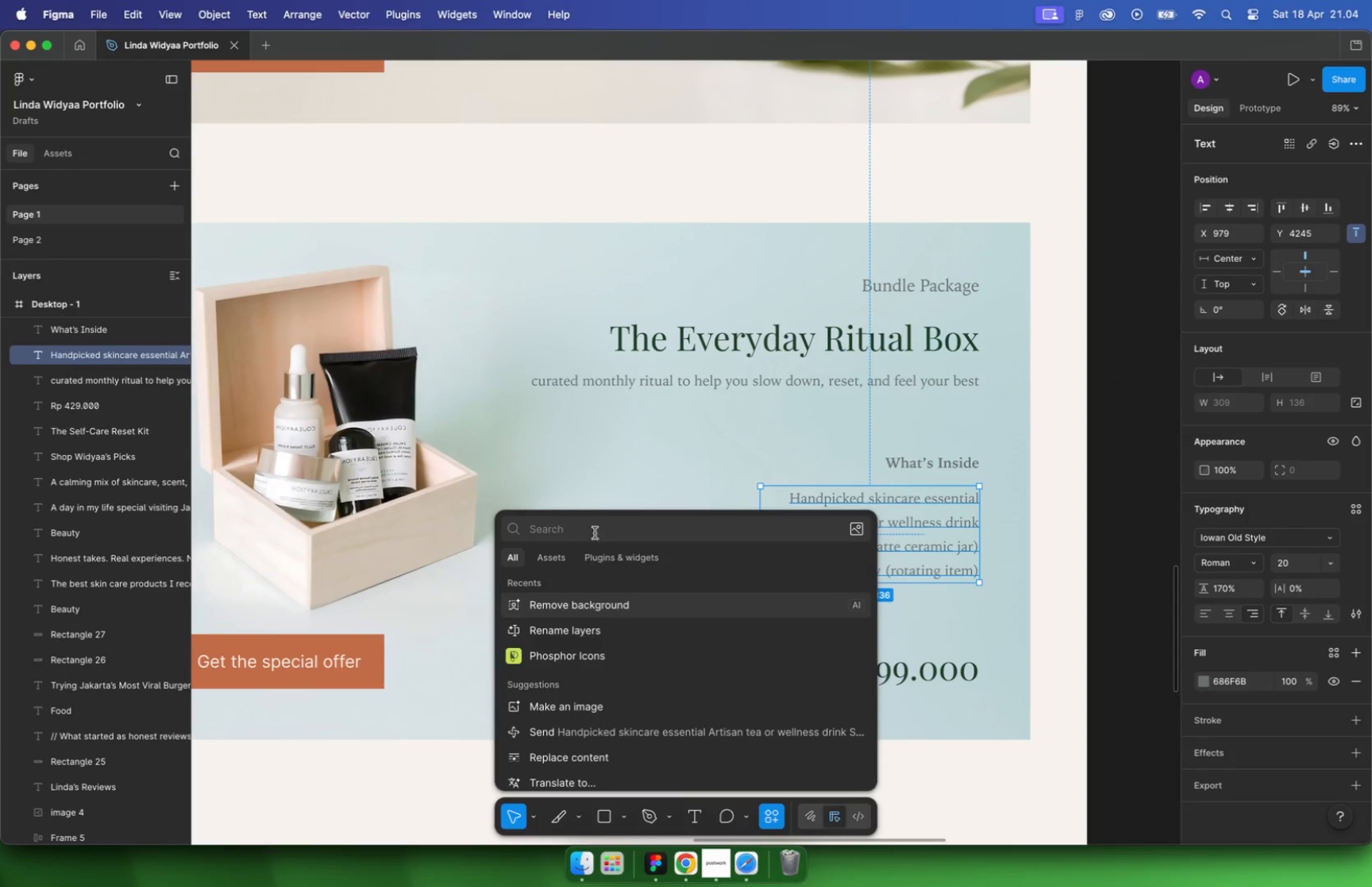 
wait(7.84)
 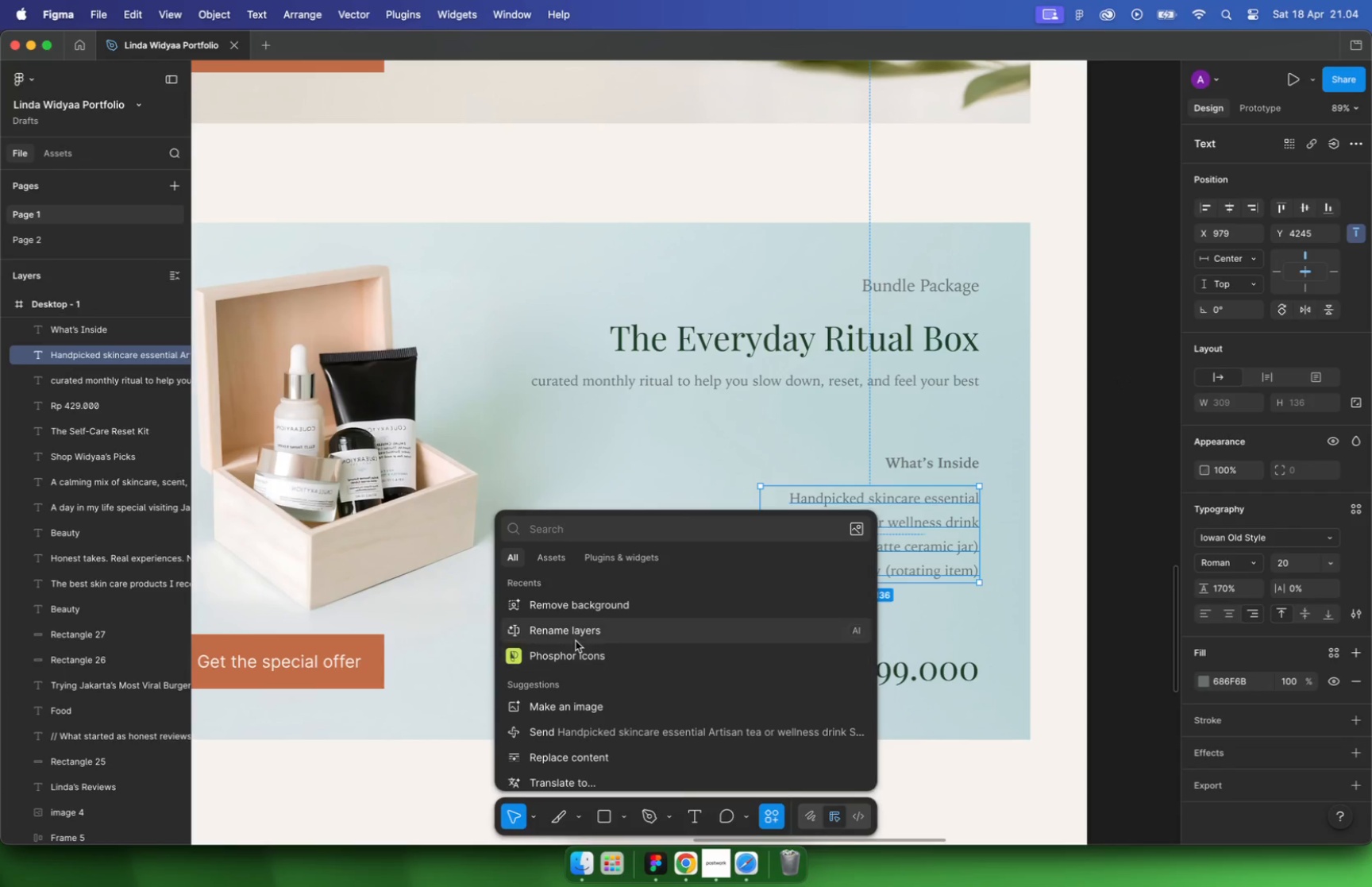 
left_click([598, 500])
 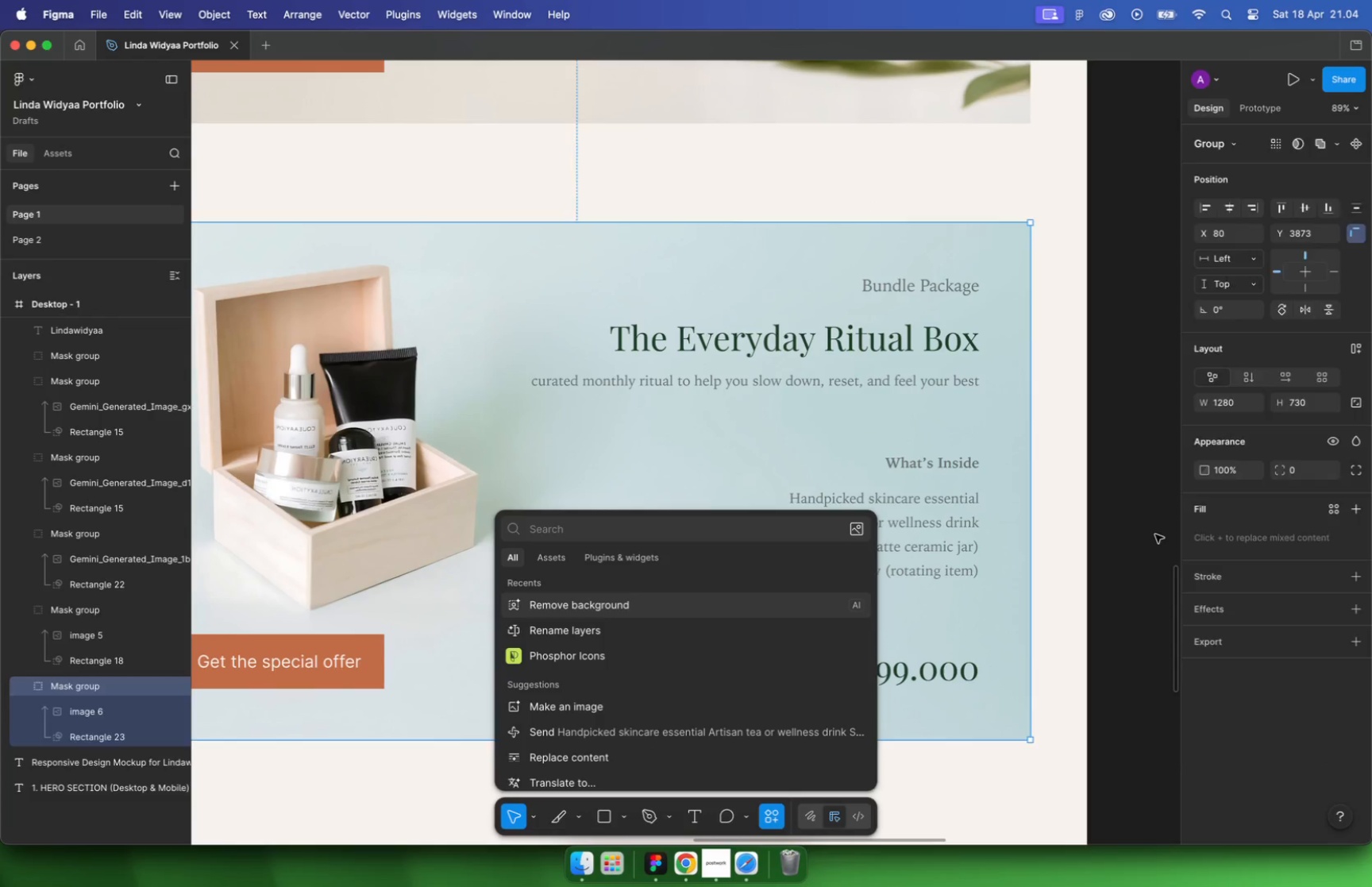 
double_click([1100, 529])
 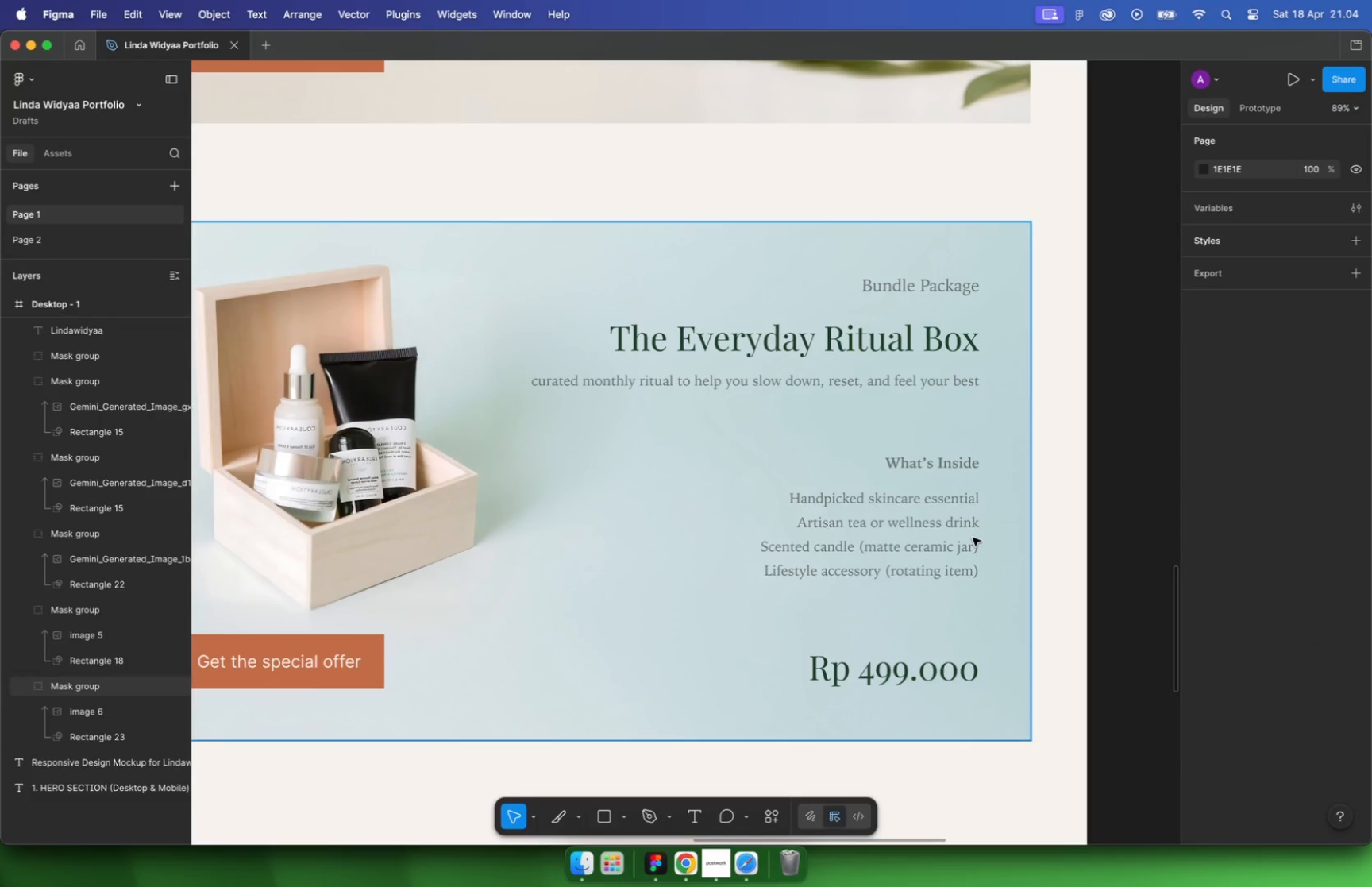 
triple_click([915, 536])
 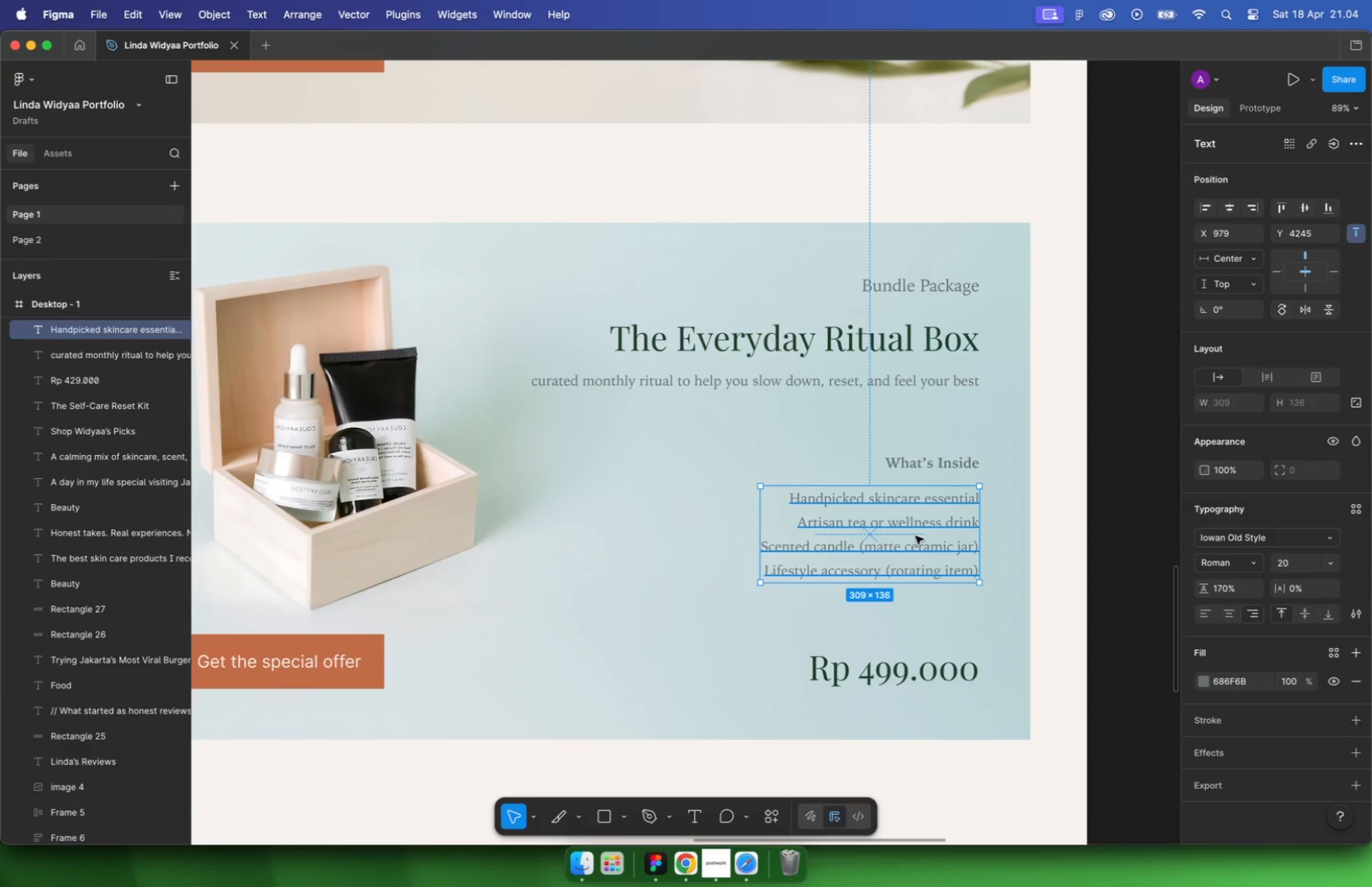 
right_click([915, 536])
 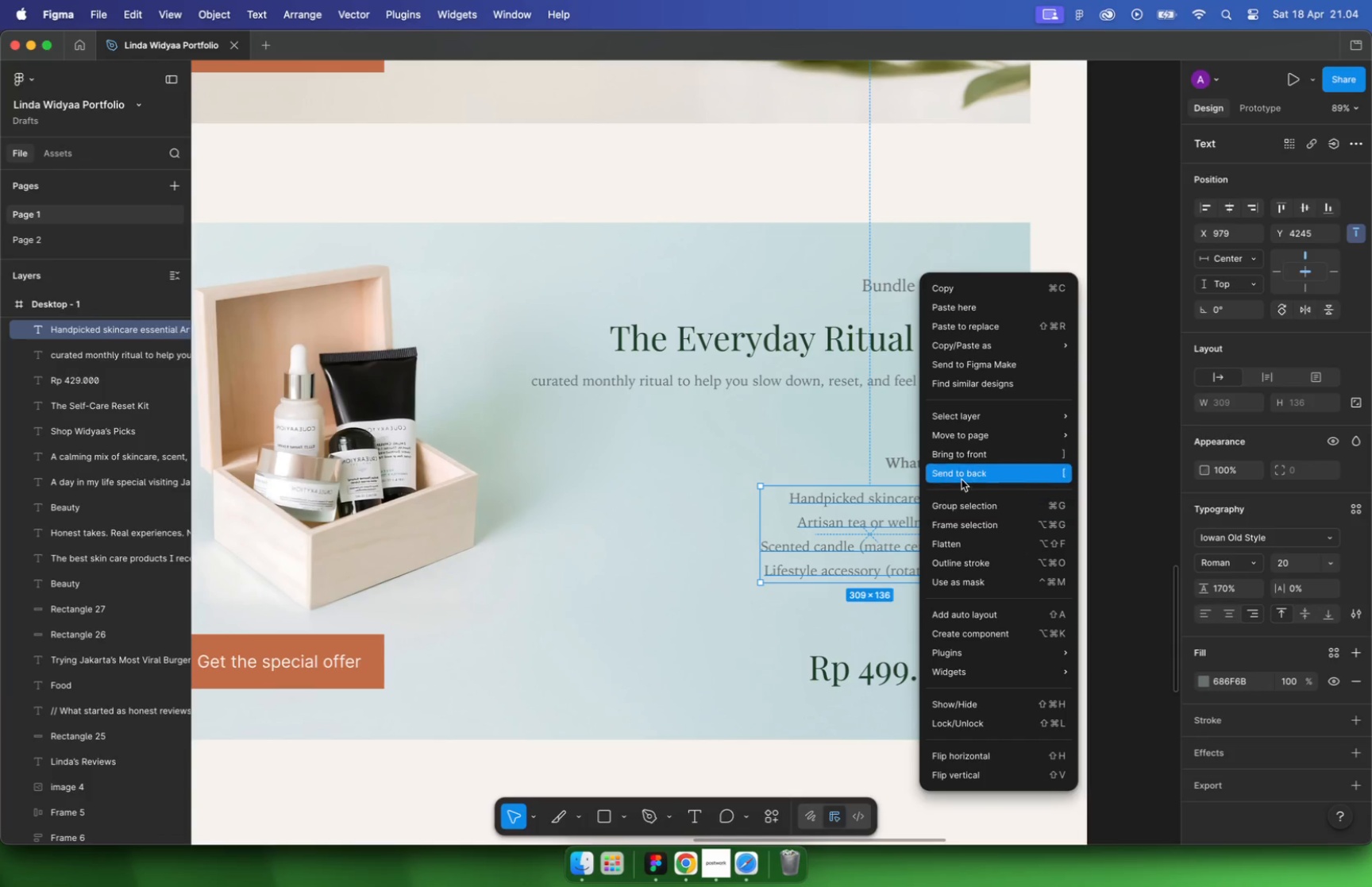 
left_click([846, 549])
 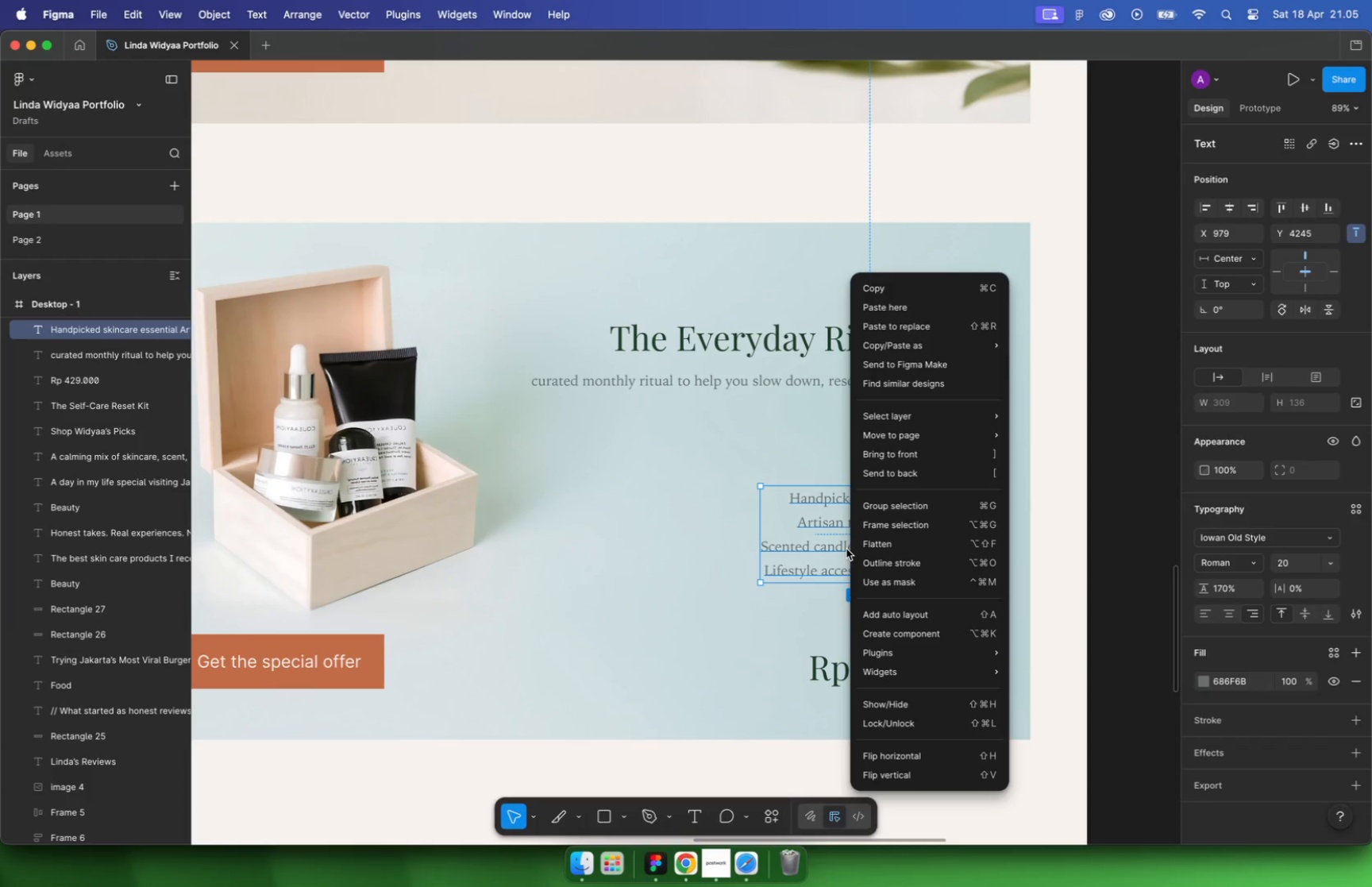 
wait(9.15)
 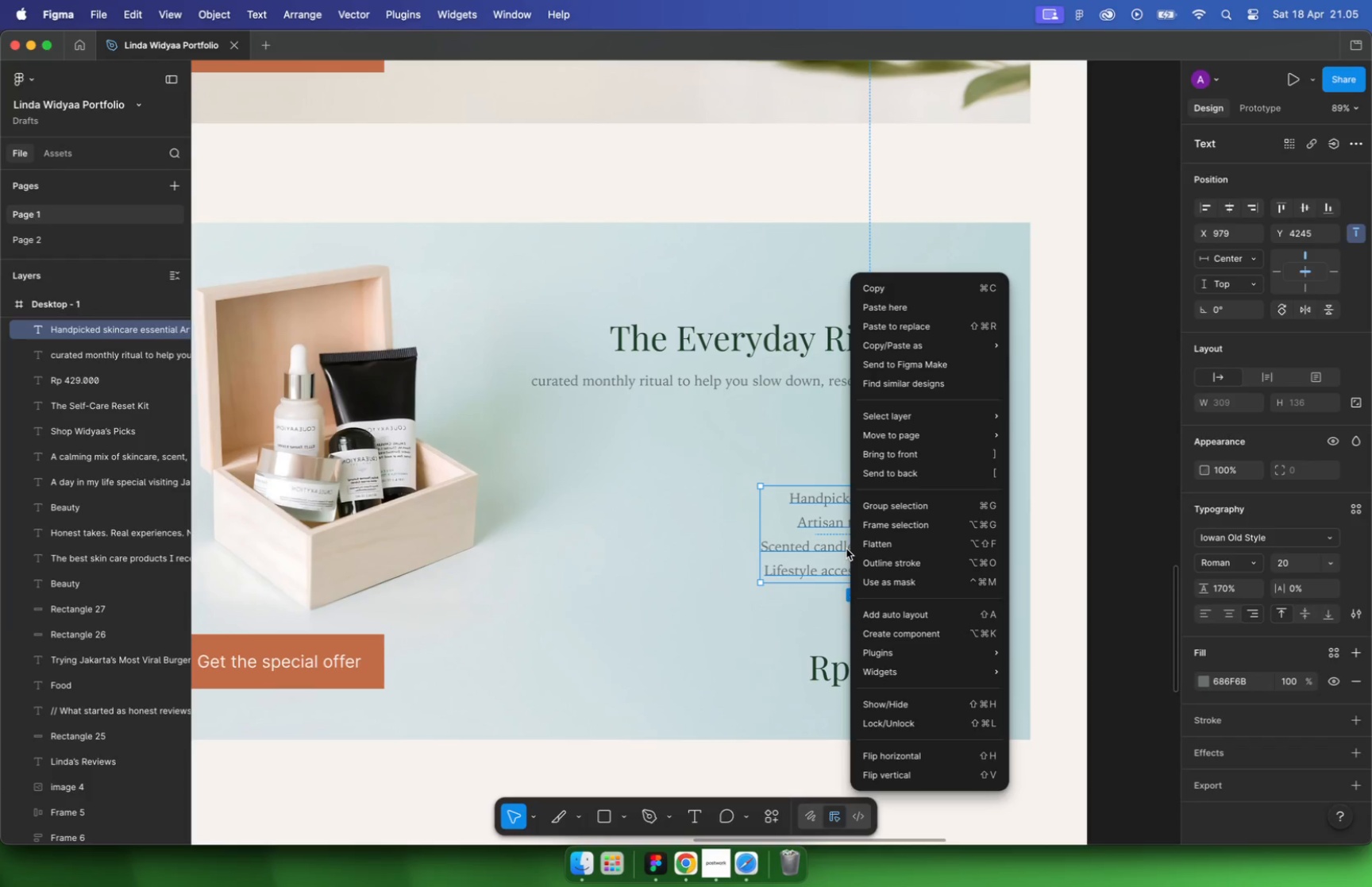 
left_click([796, 541])
 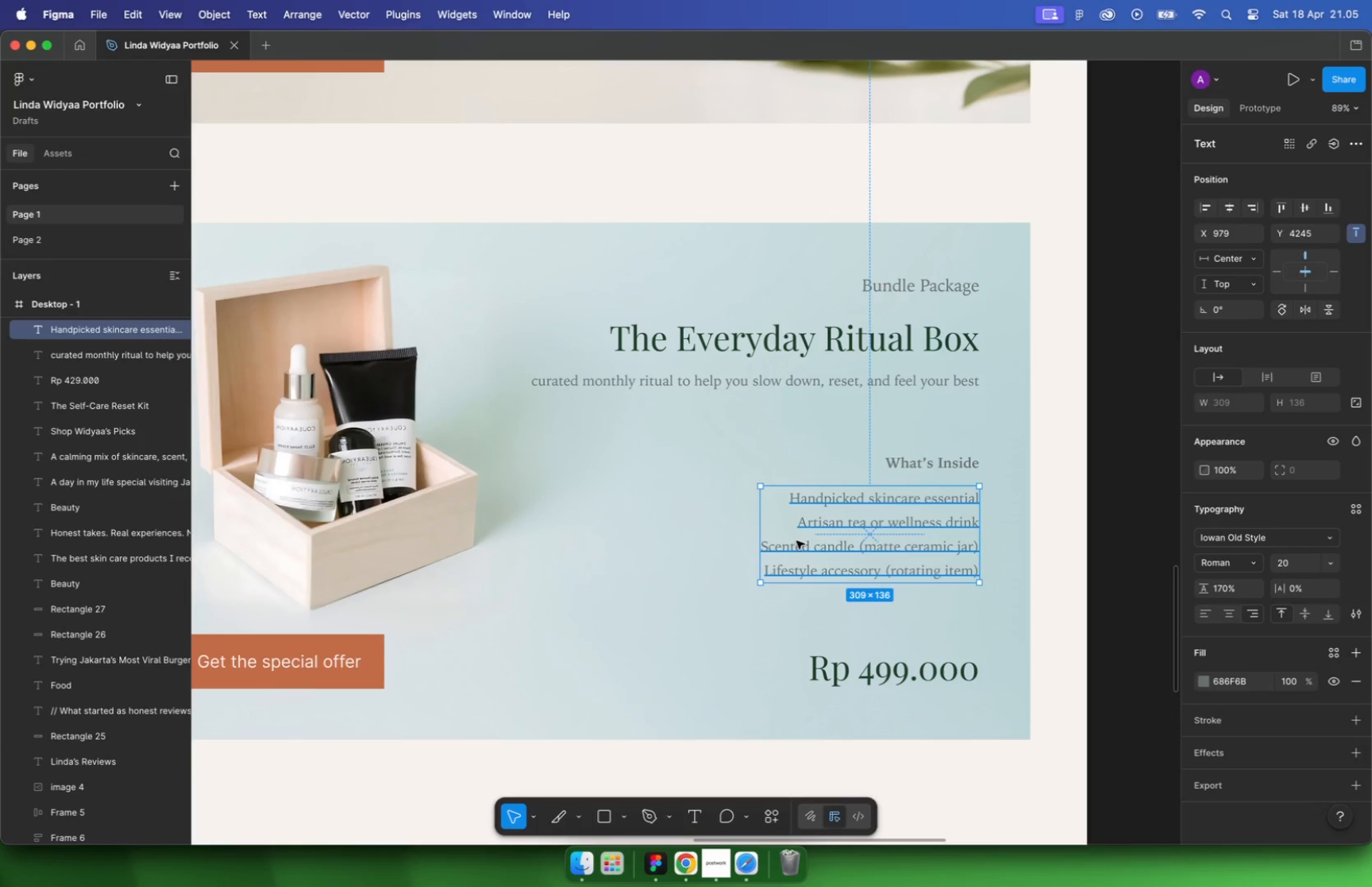 
right_click([796, 541])
 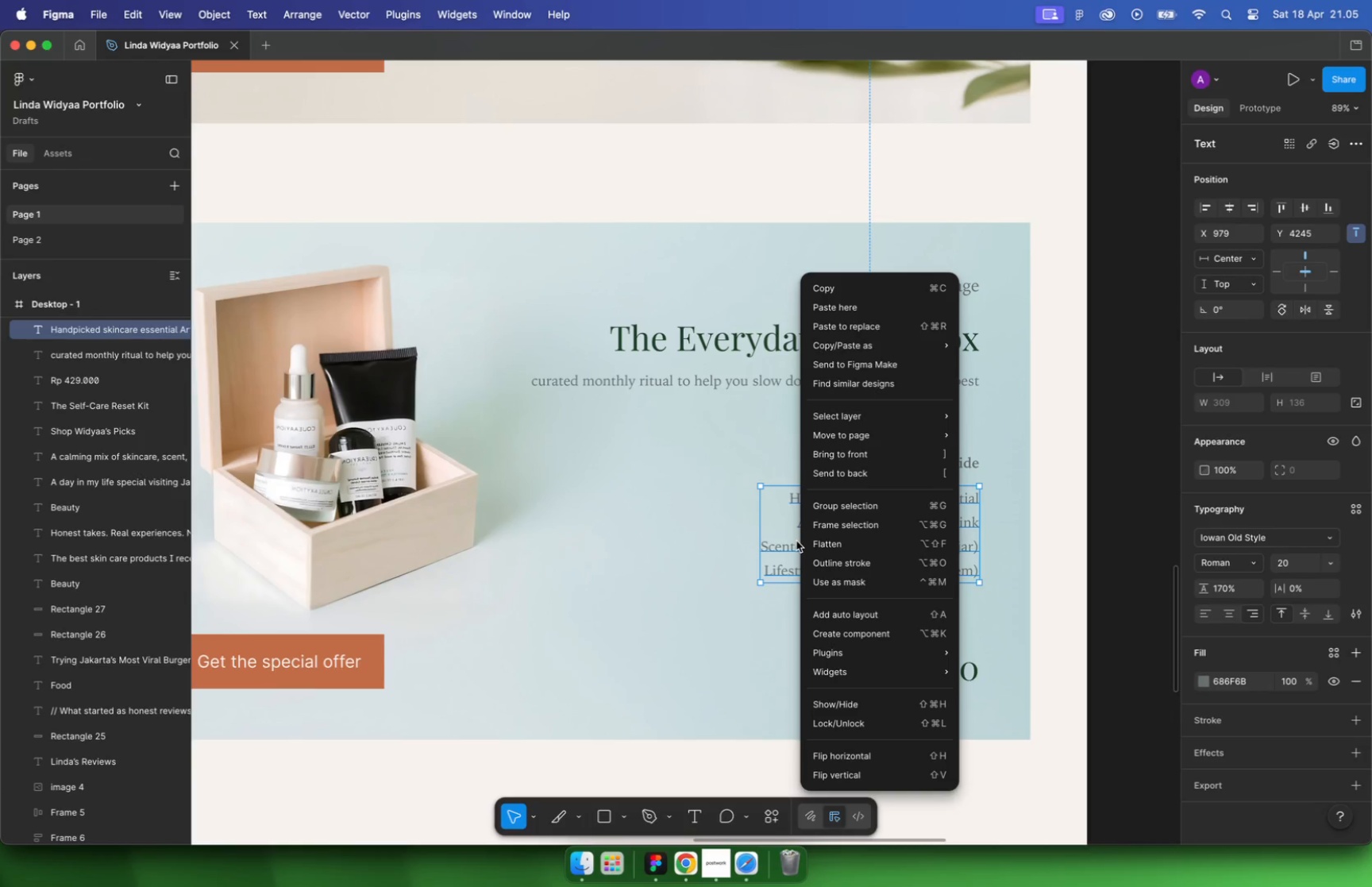 
left_click([772, 551])
 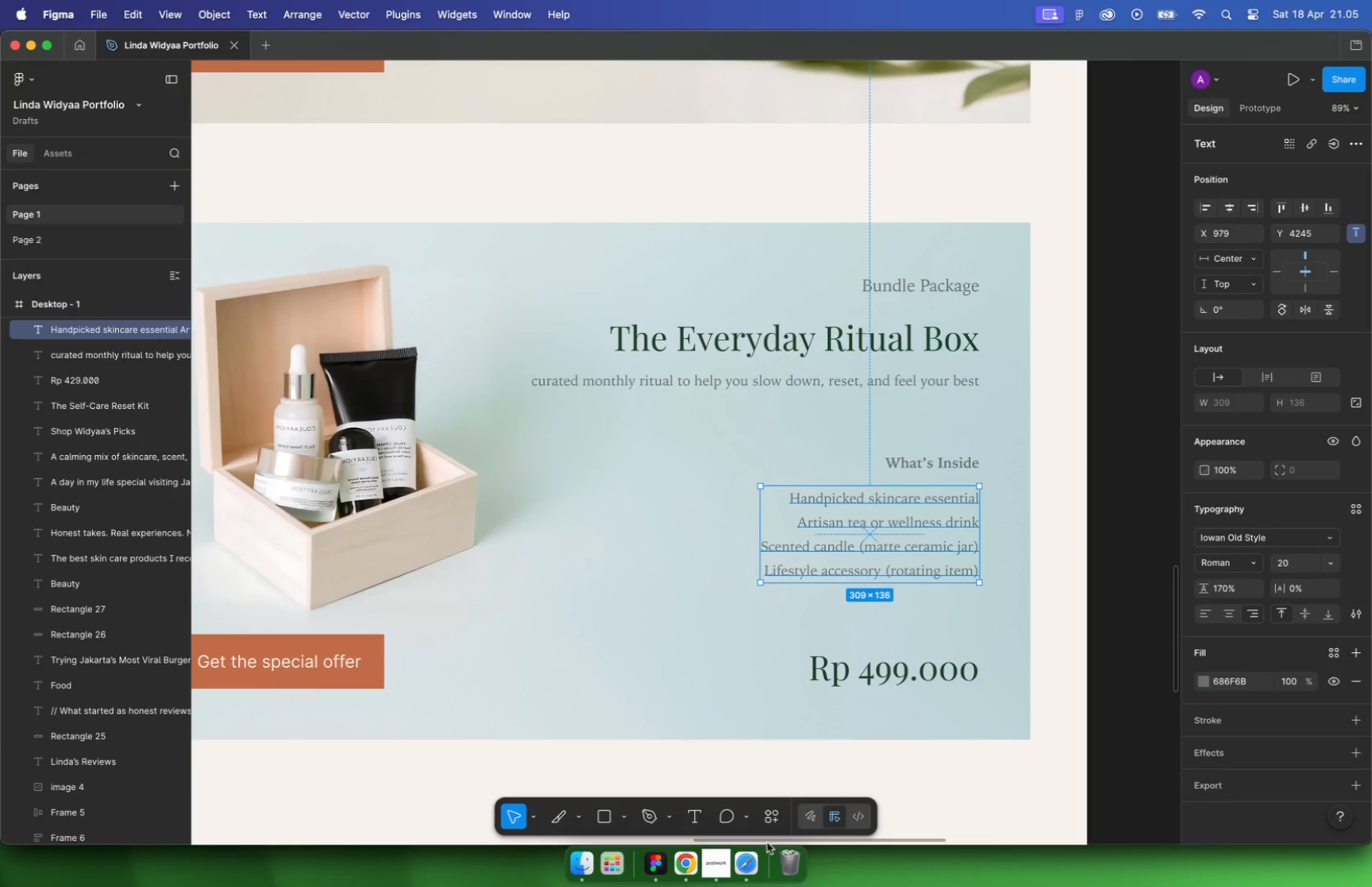 
left_click([769, 823])
 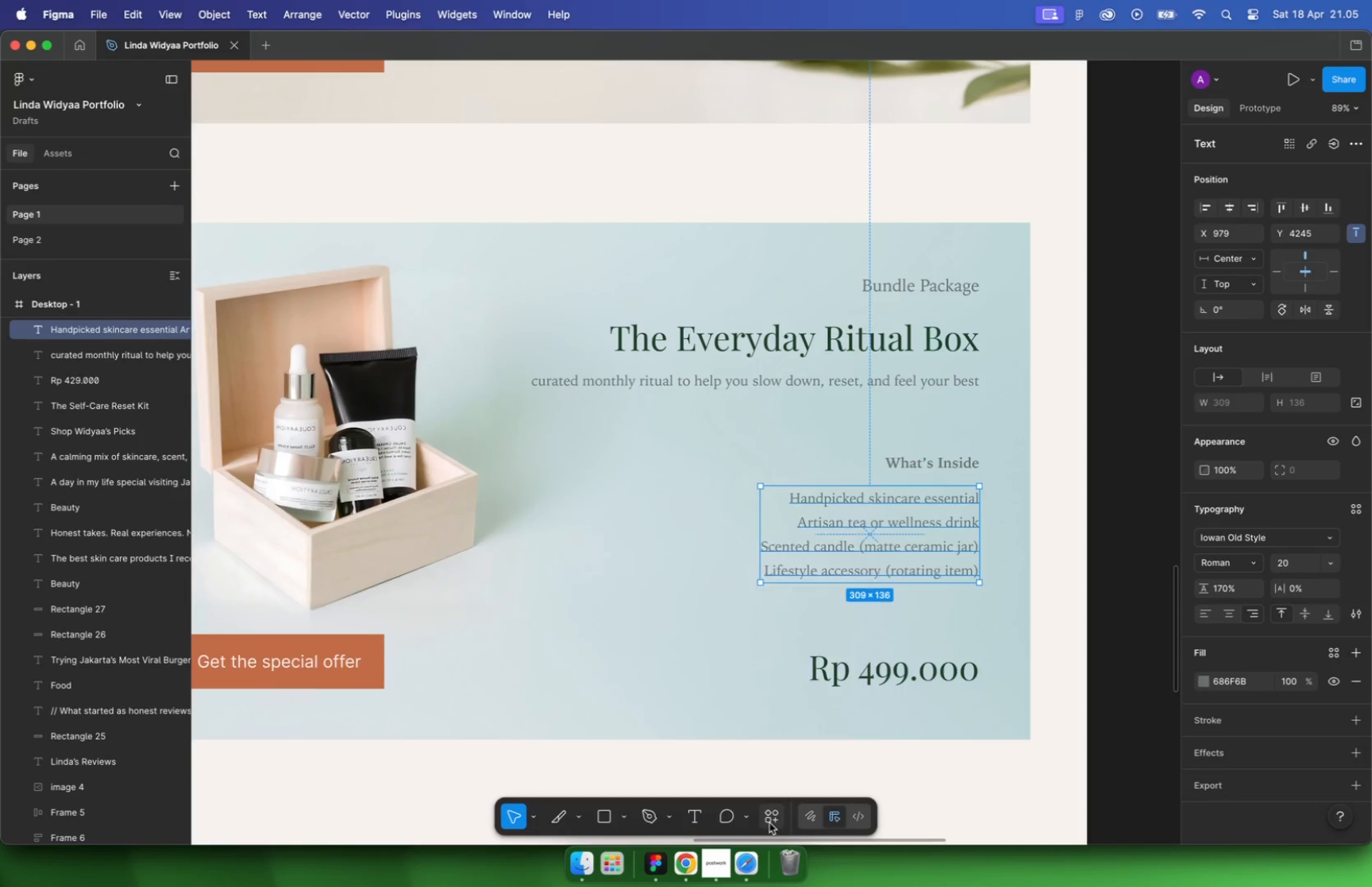 
type(nis)
 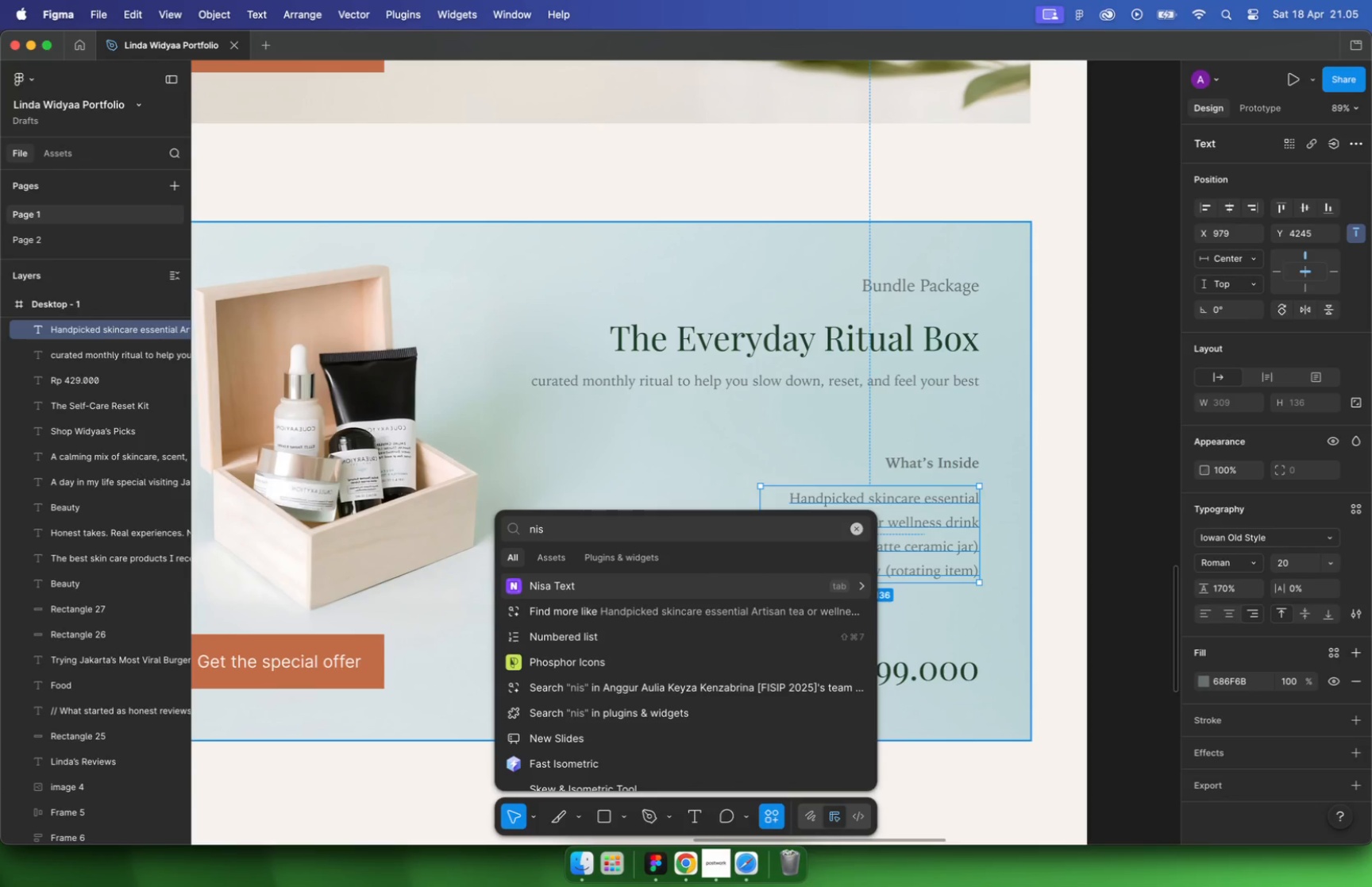 
left_click([545, 581])
 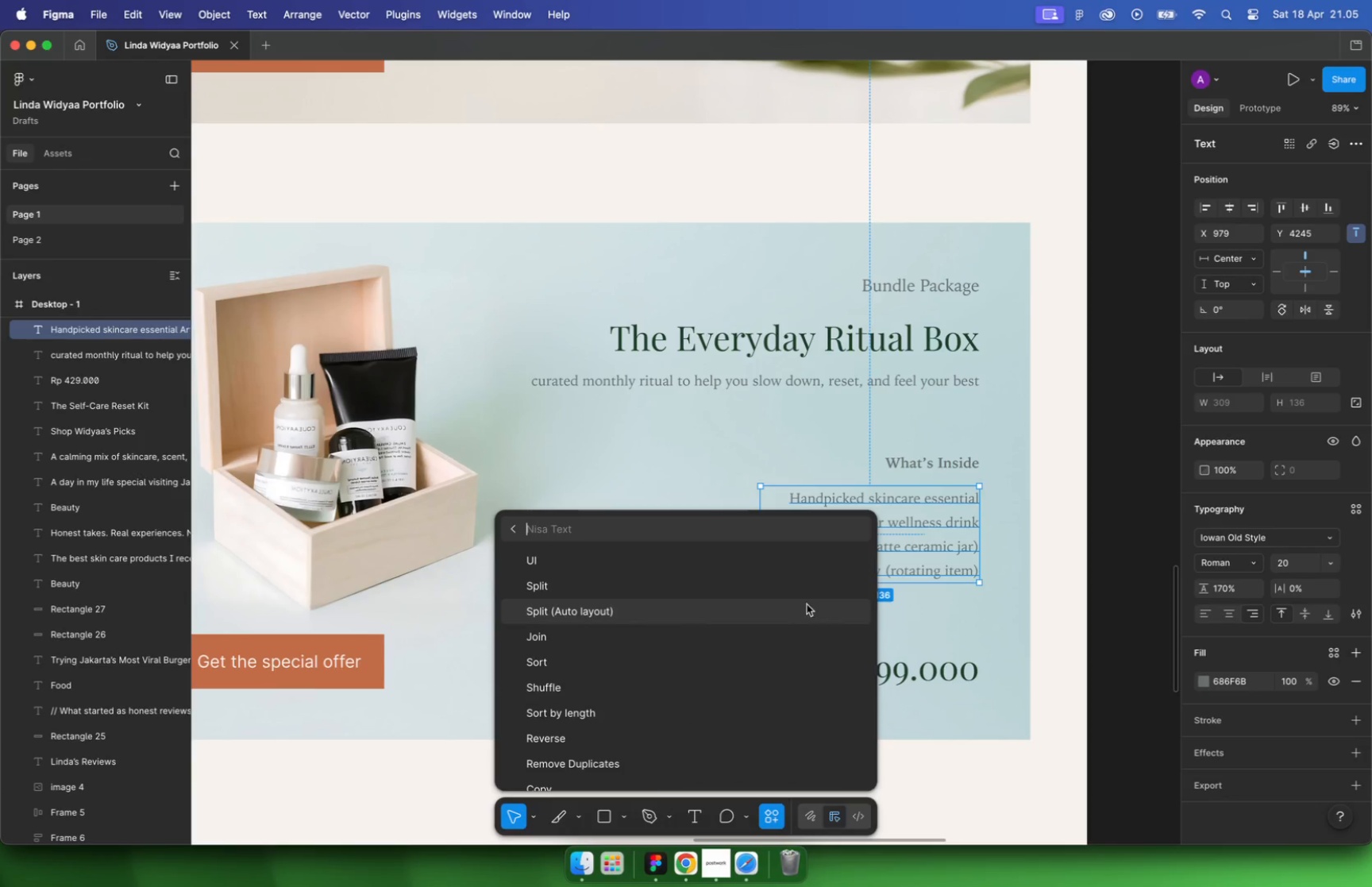 
left_click([670, 584])
 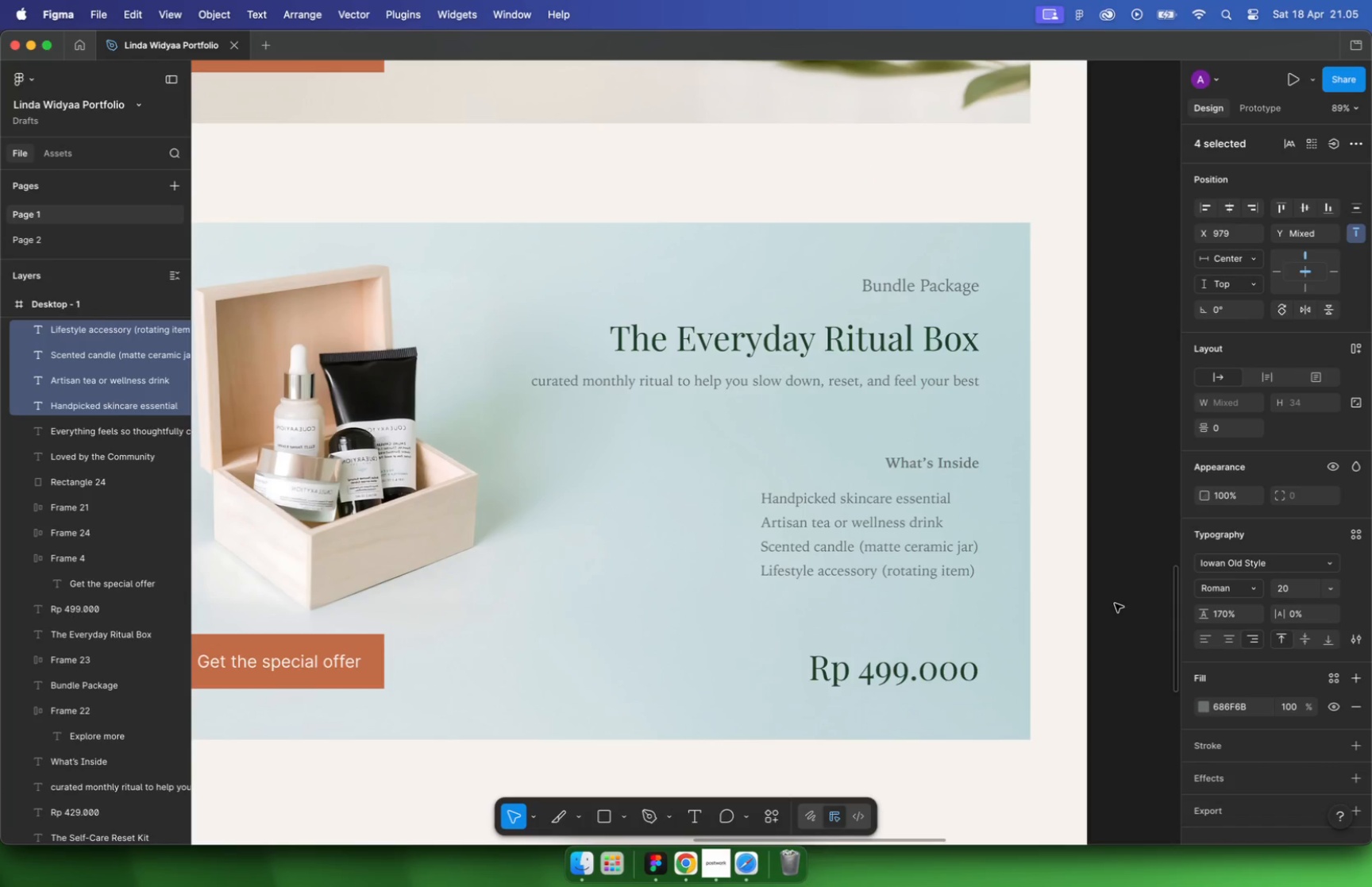 
left_click([1094, 601])
 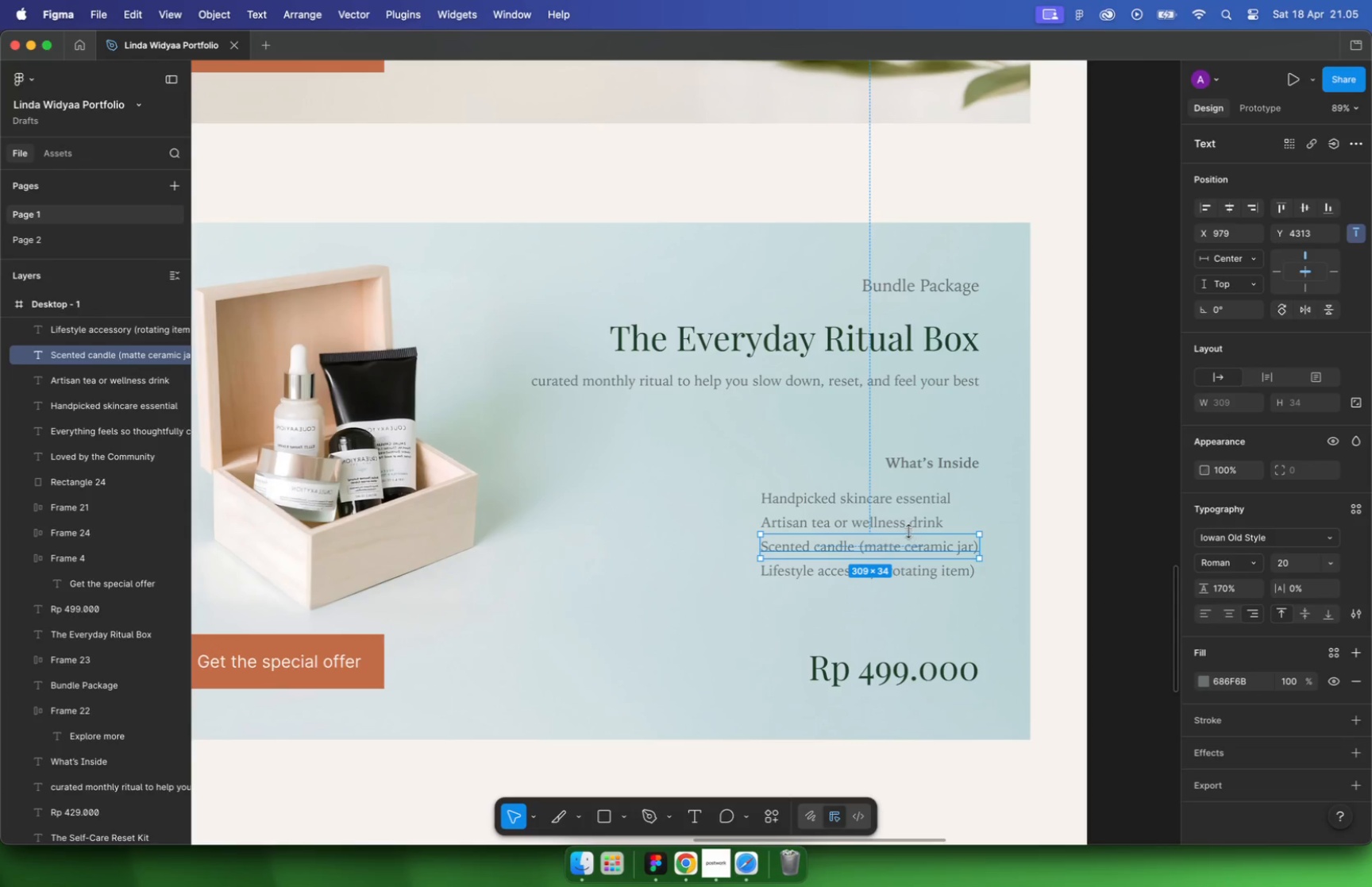 
hold_key(key=ShiftLeft, duration=2.65)
left_click([905, 525])
 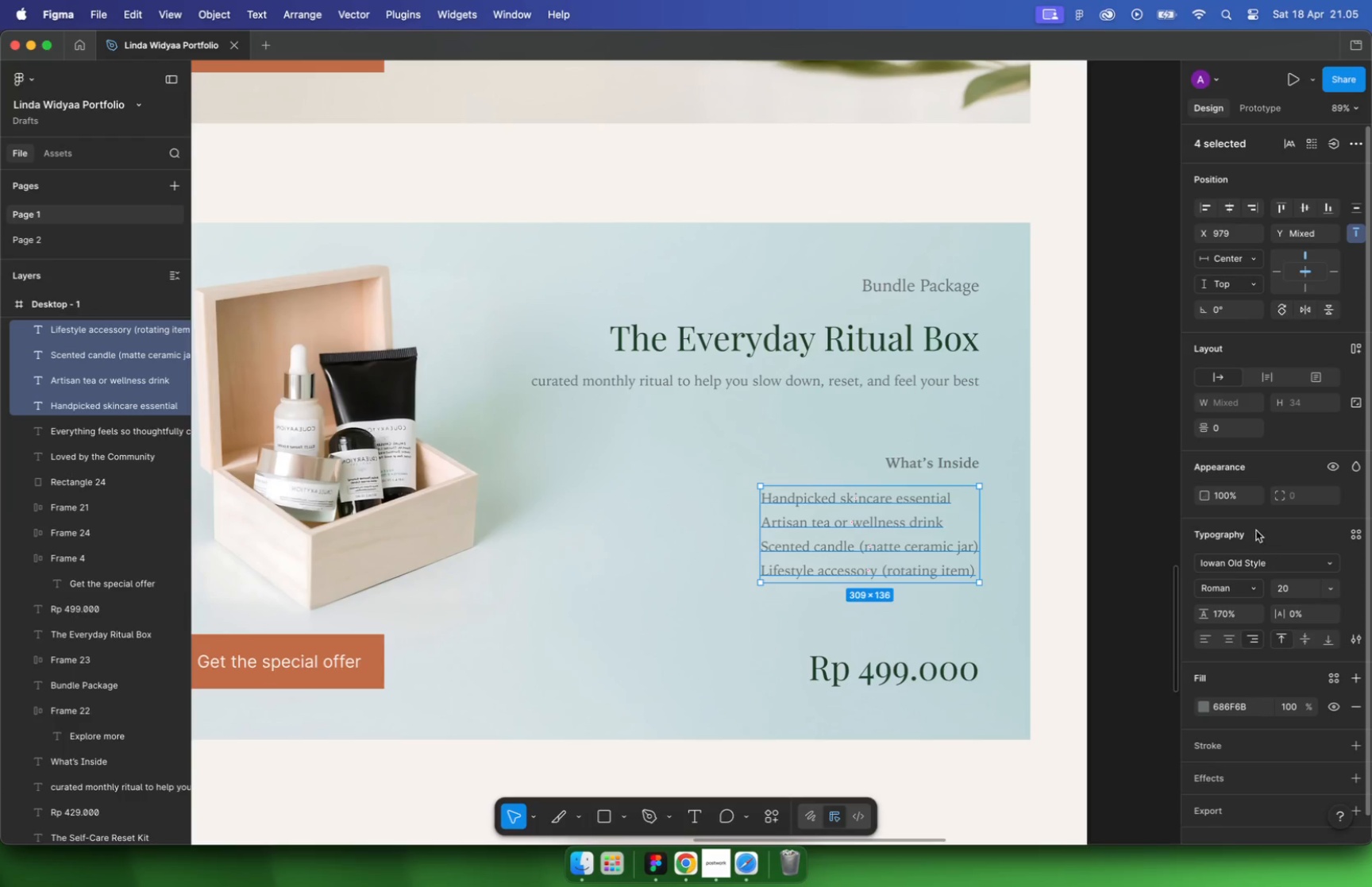 
left_click([1253, 207])
 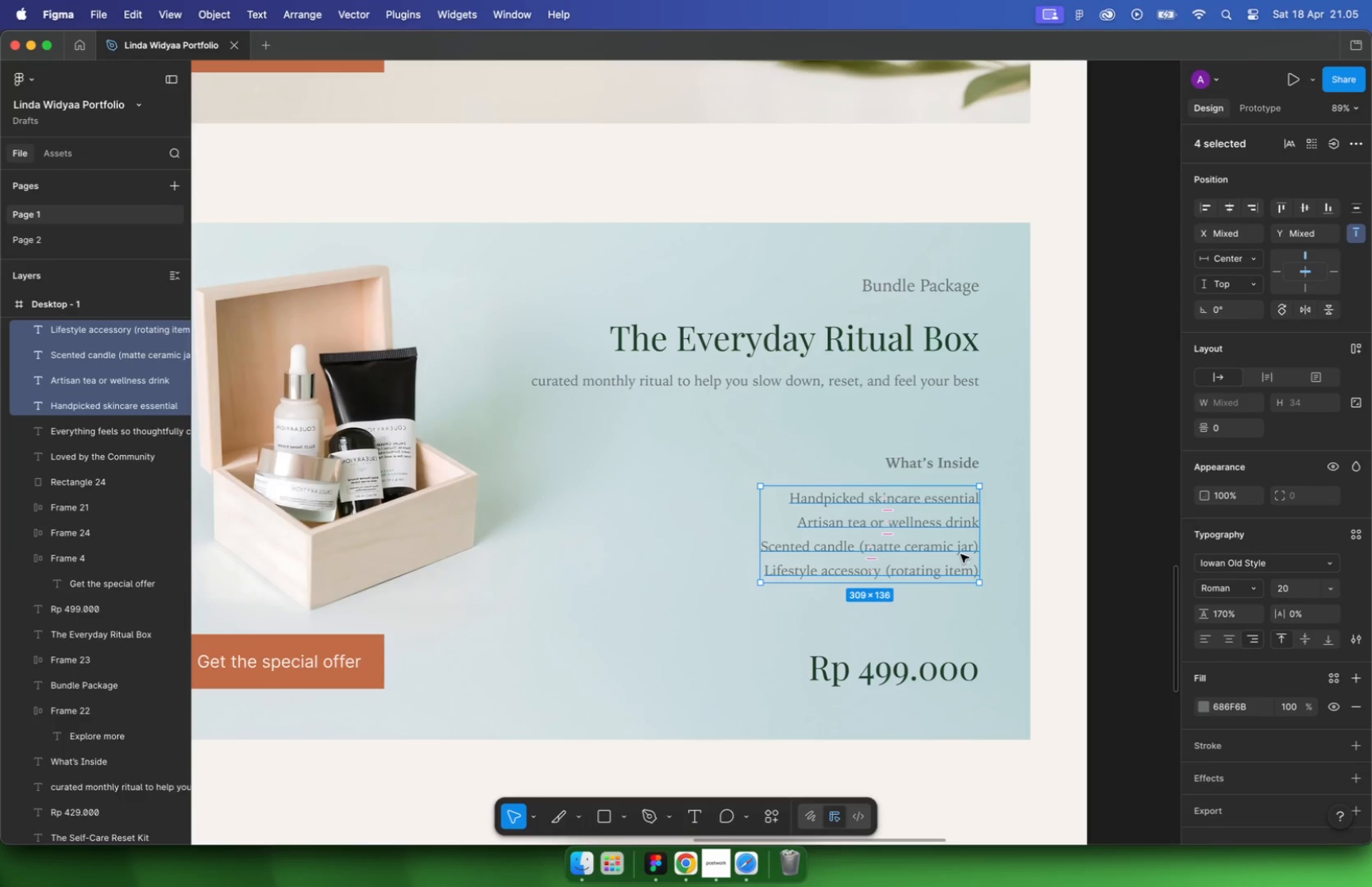 
wait(7.55)
 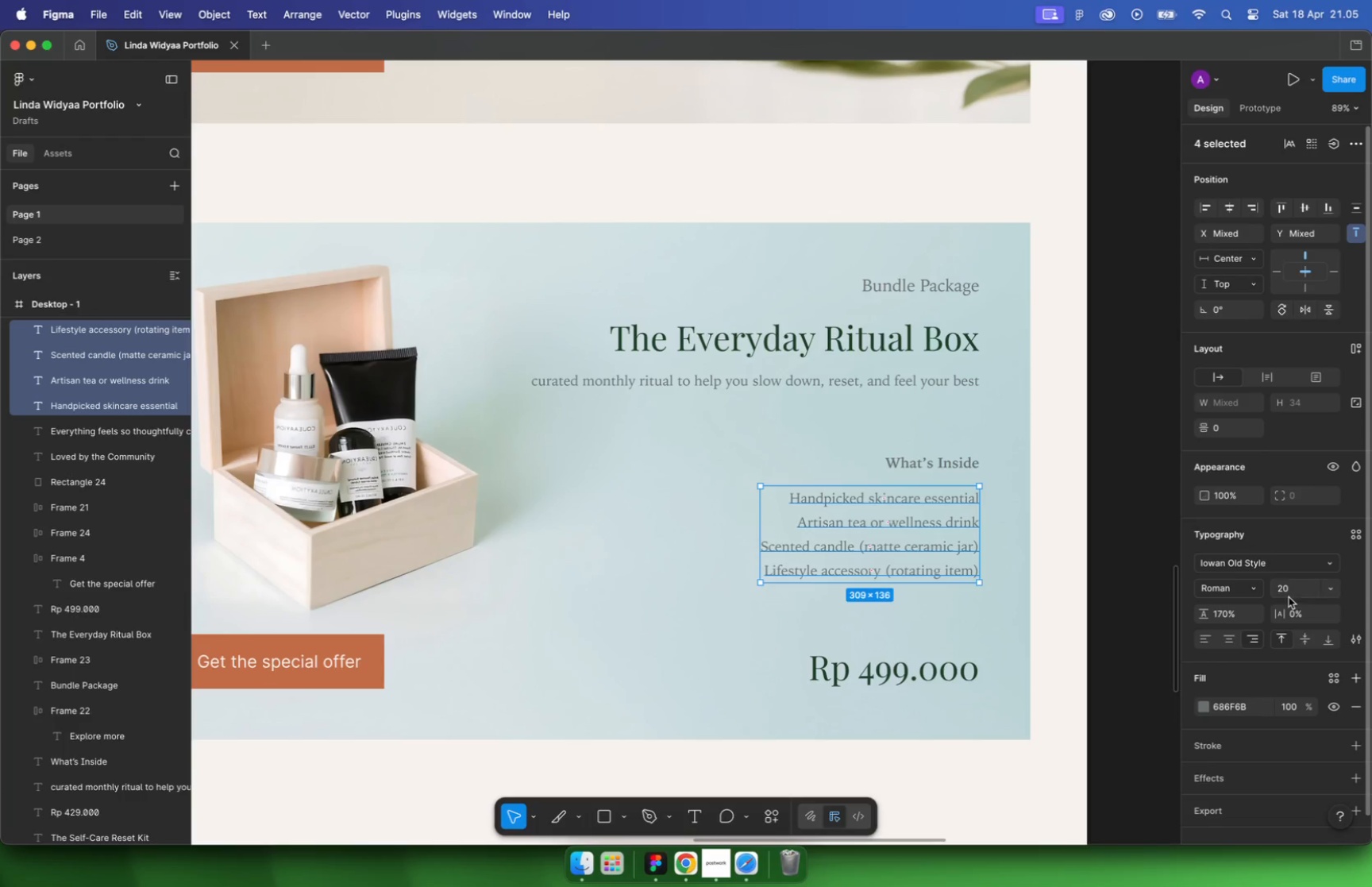 
left_click([1225, 430])
 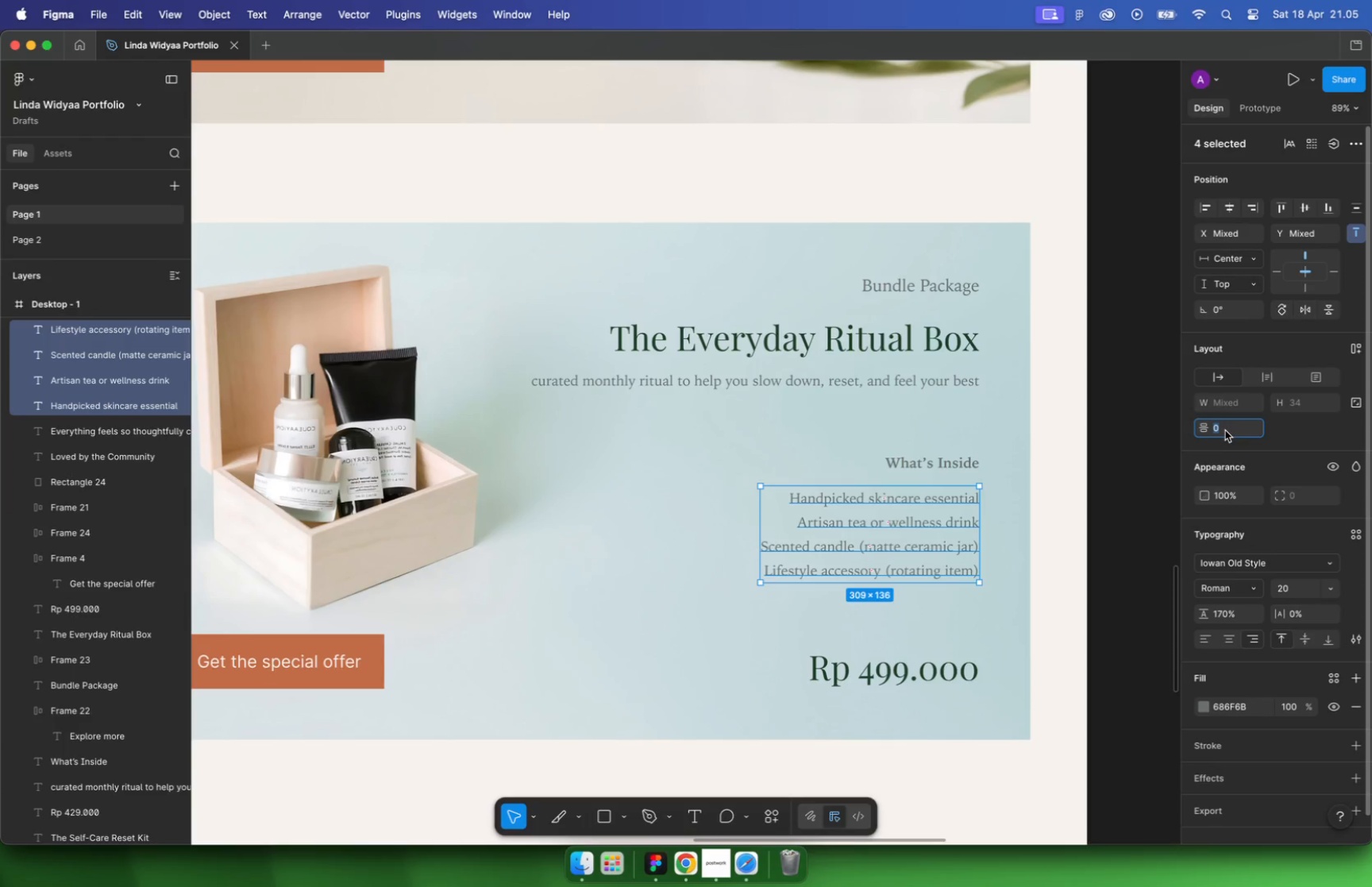 
key(8)
 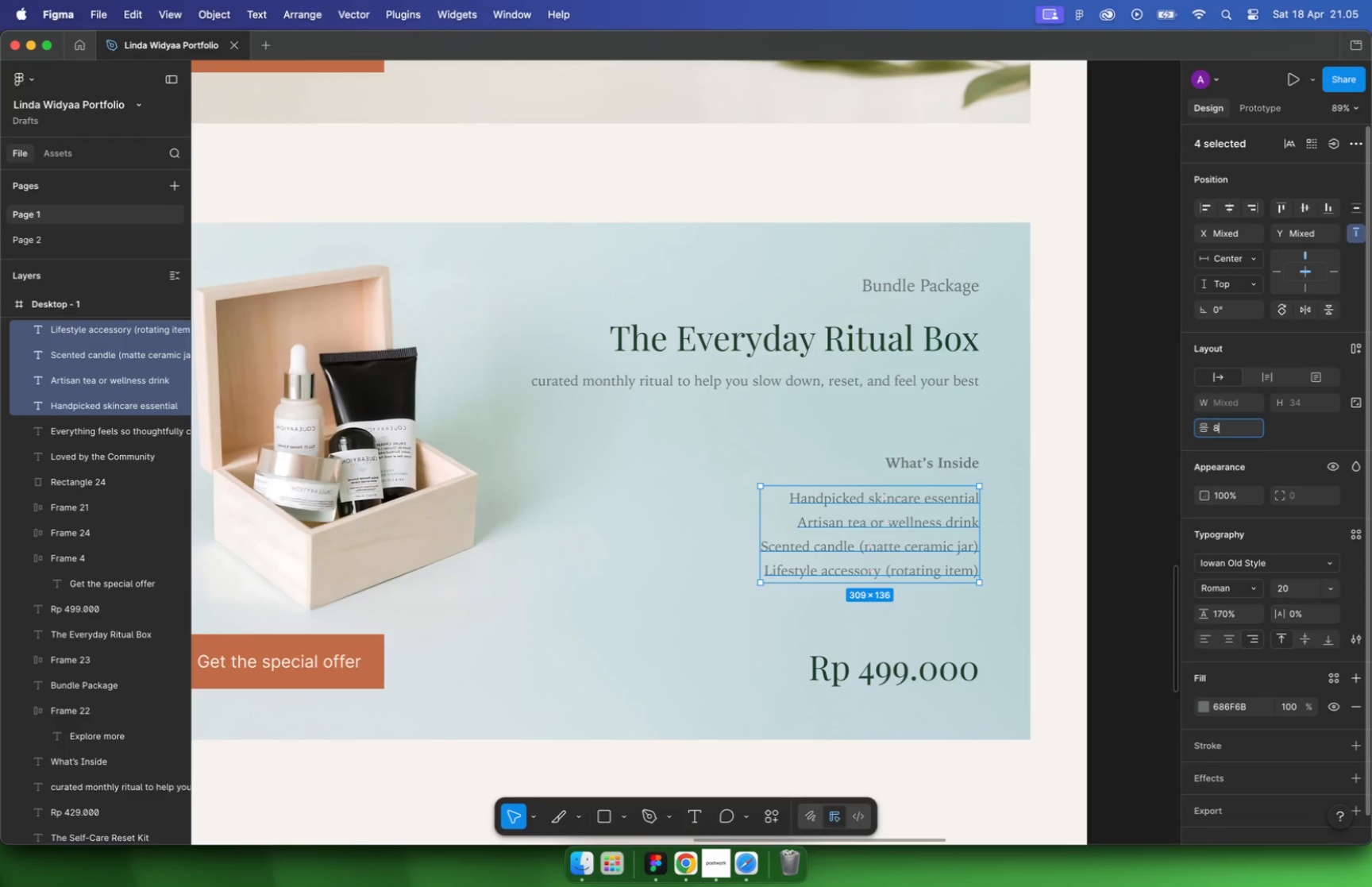 
key(Enter)
 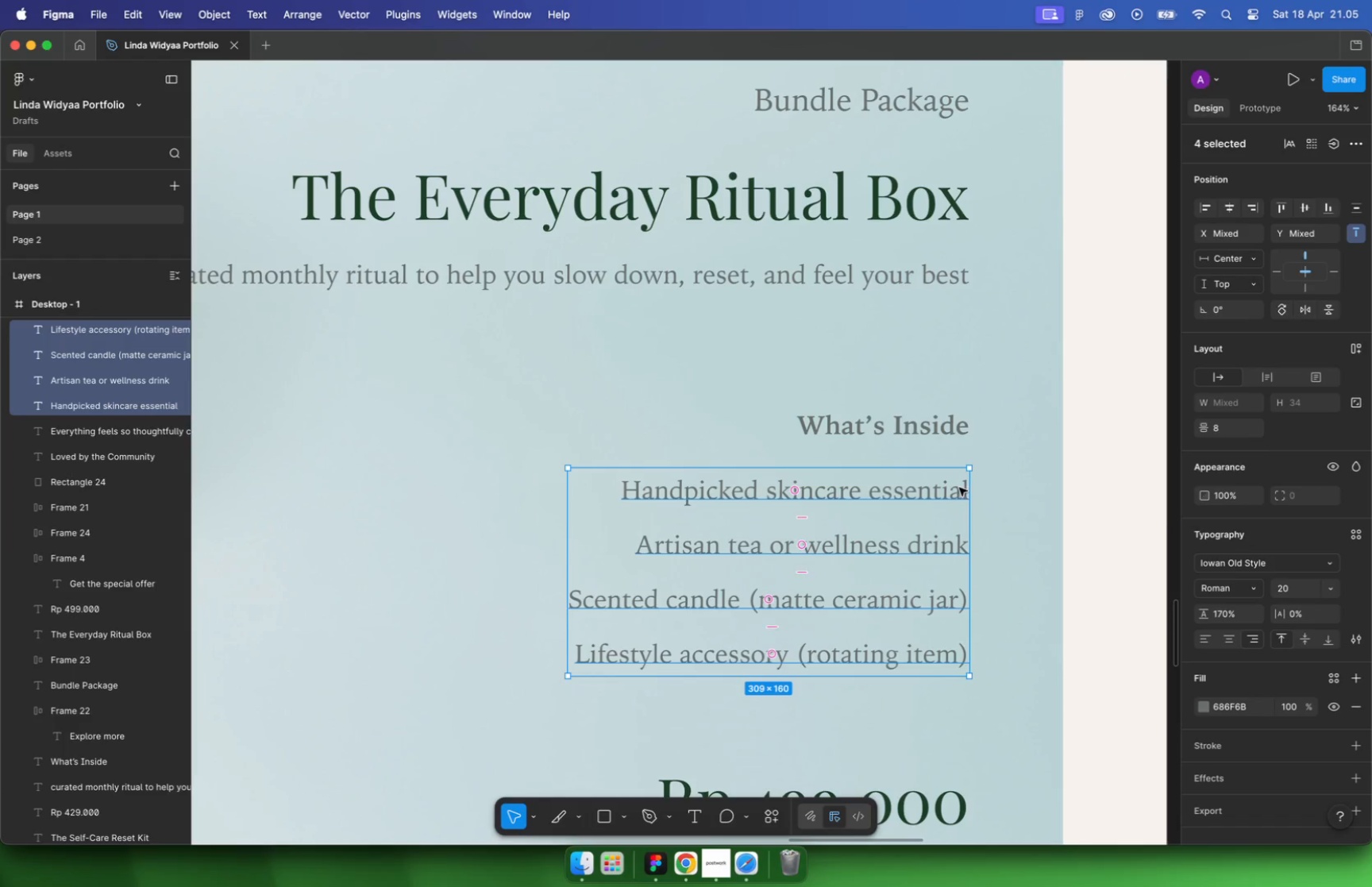 
hold_key(key=CommandLeft, duration=1.0)
scroll: coordinate [788, 434], scroll_direction: up, amount: 11.0
 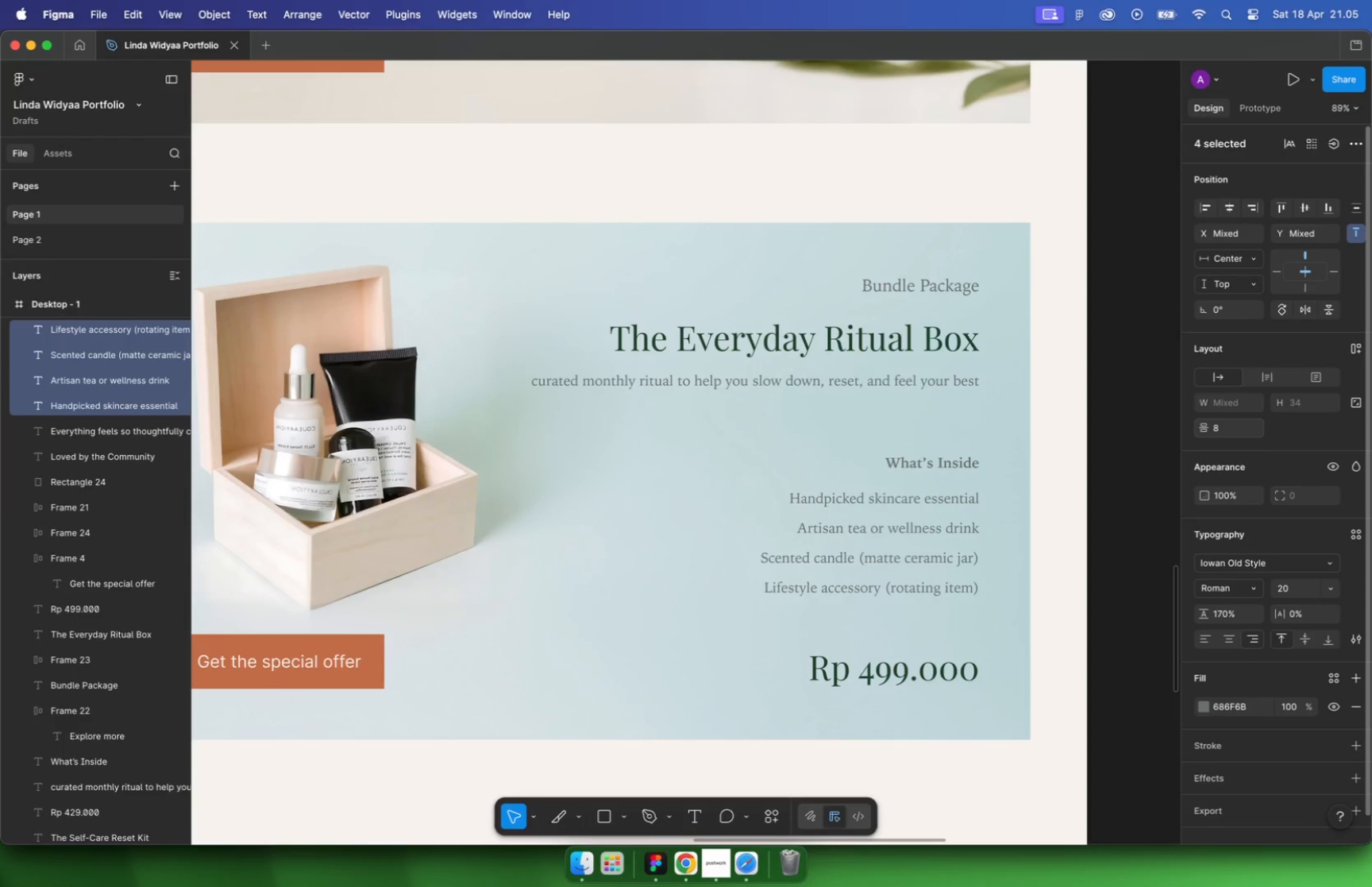 
left_click([1232, 588])
 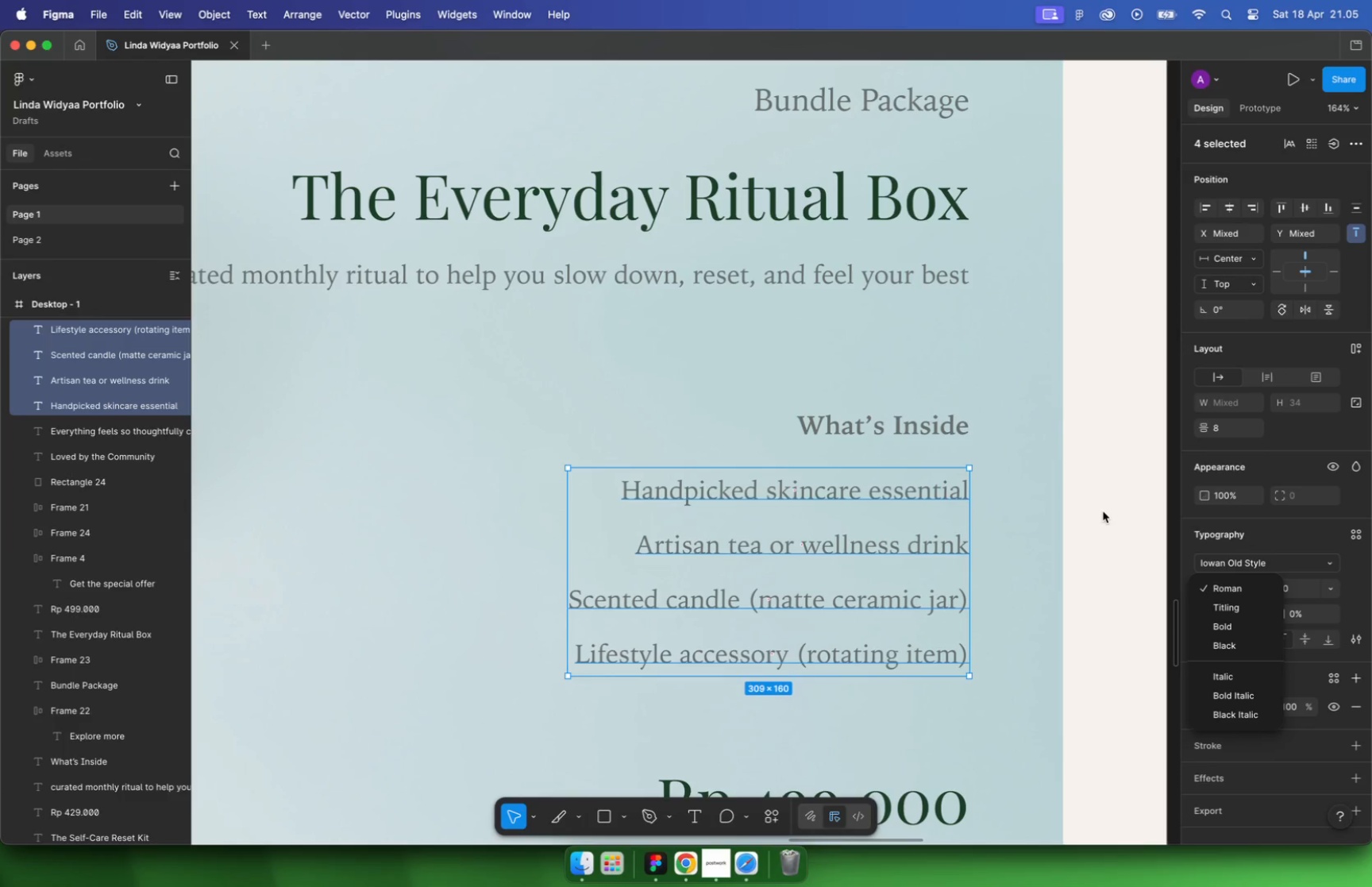 
wait(5.13)
 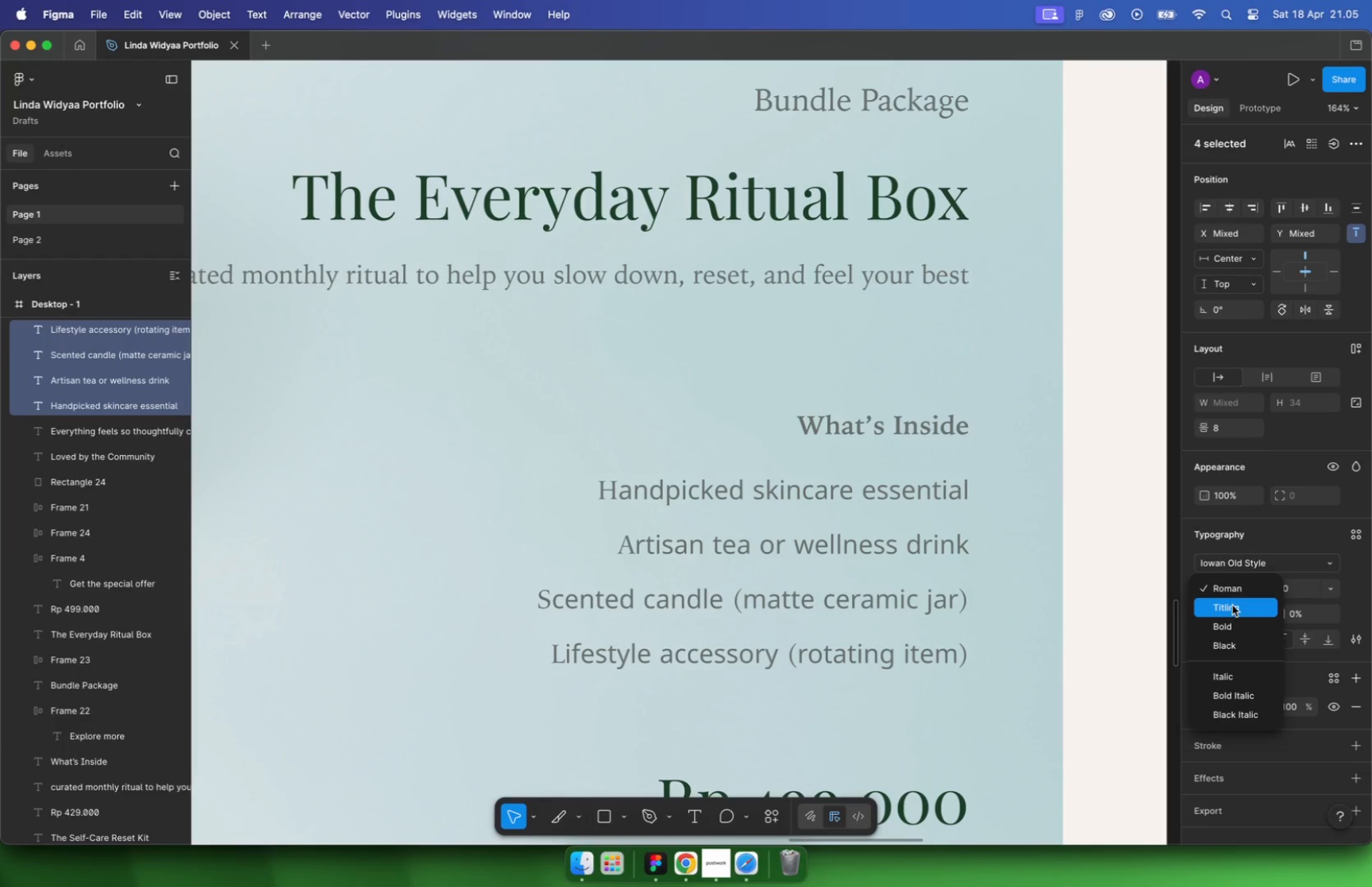 
left_click([1102, 511])
 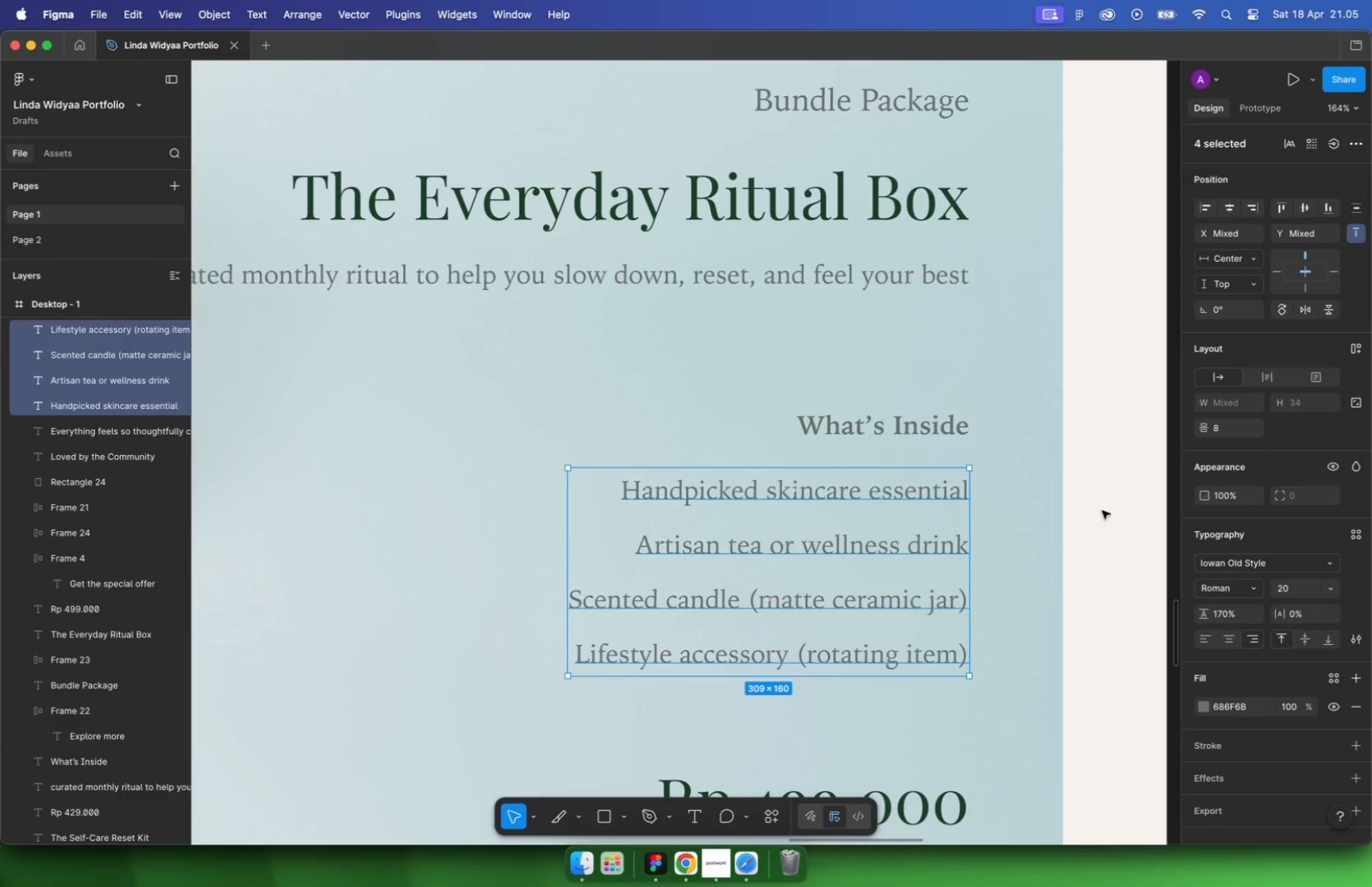 
left_click([1102, 511])
 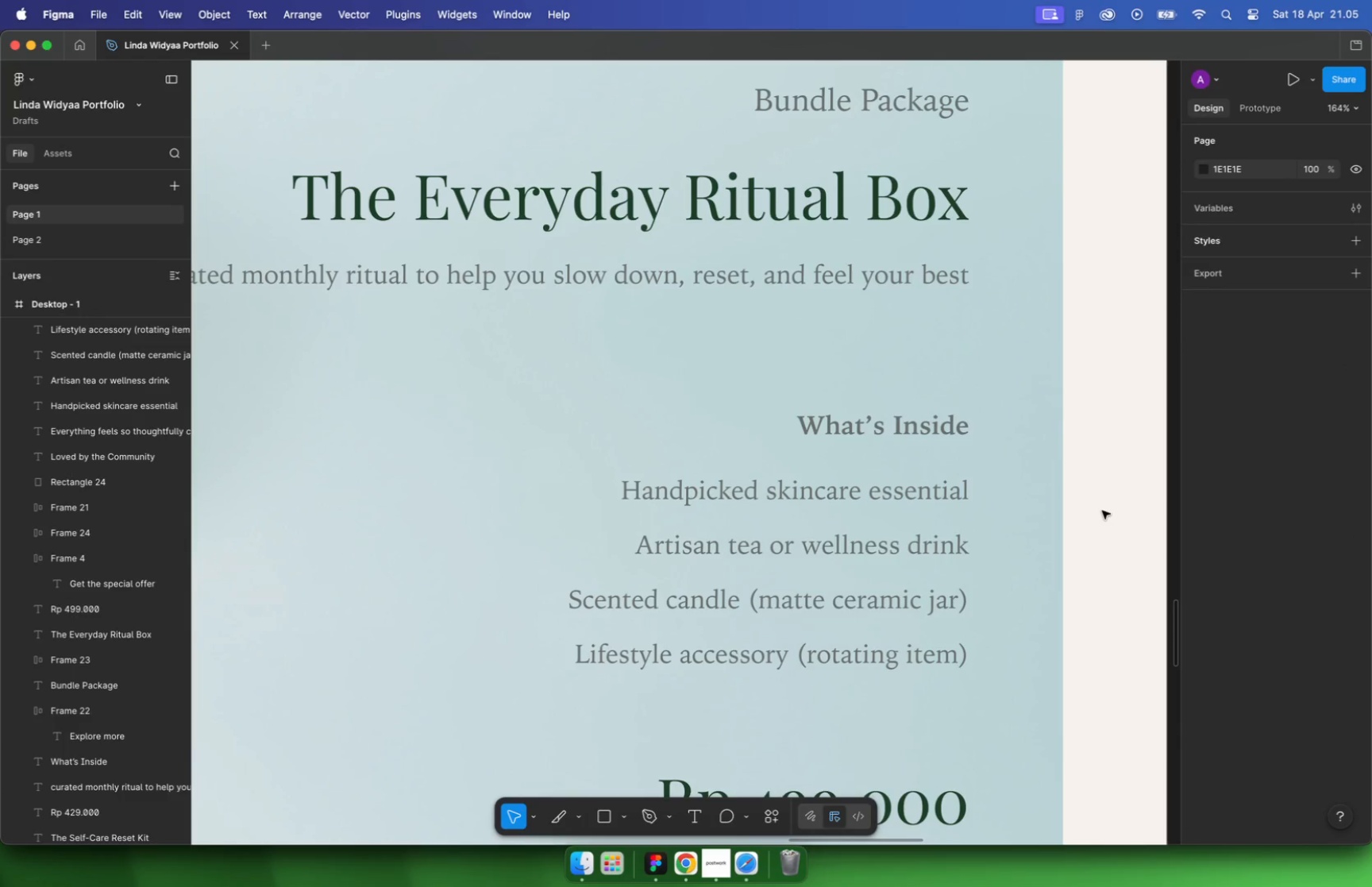 
left_click([1102, 511])
 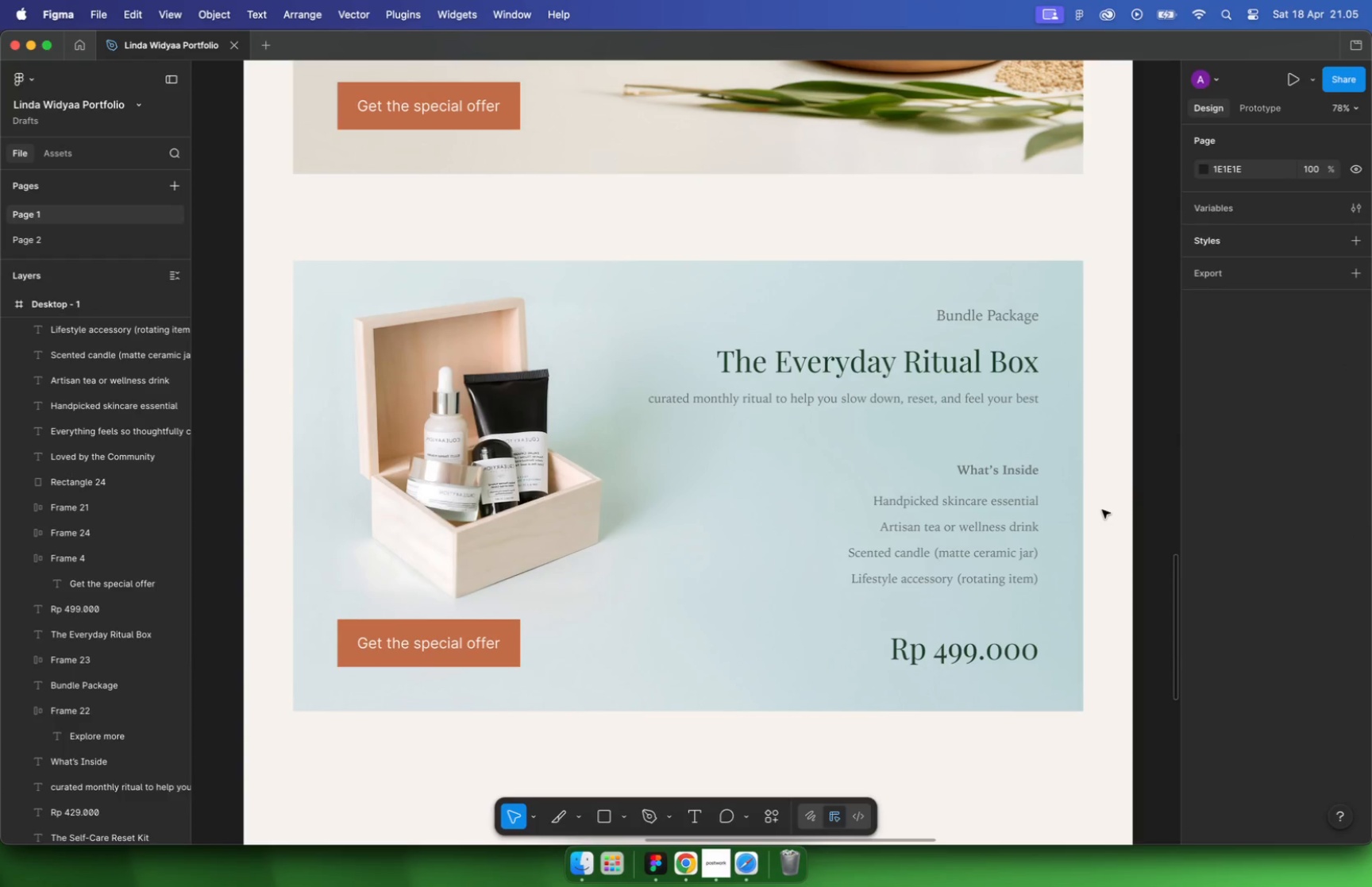 
hold_key(key=CommandLeft, duration=3.18)
scroll: coordinate [1102, 510], scroll_direction: down, amount: 11.0
 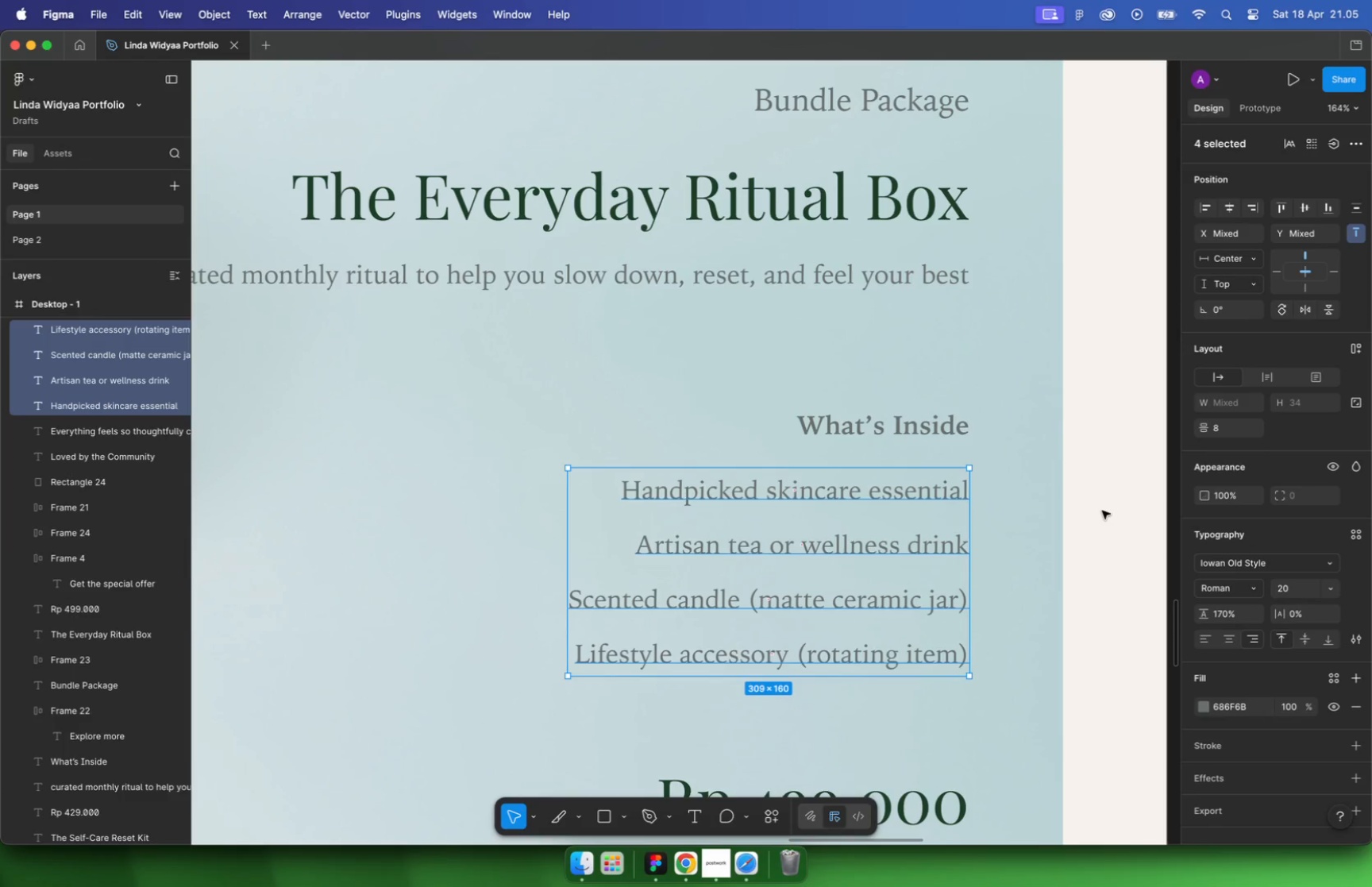 
hold_key(key=CommandLeft, duration=1.75)
scroll: coordinate [673, 596], scroll_direction: down, amount: 3.0
 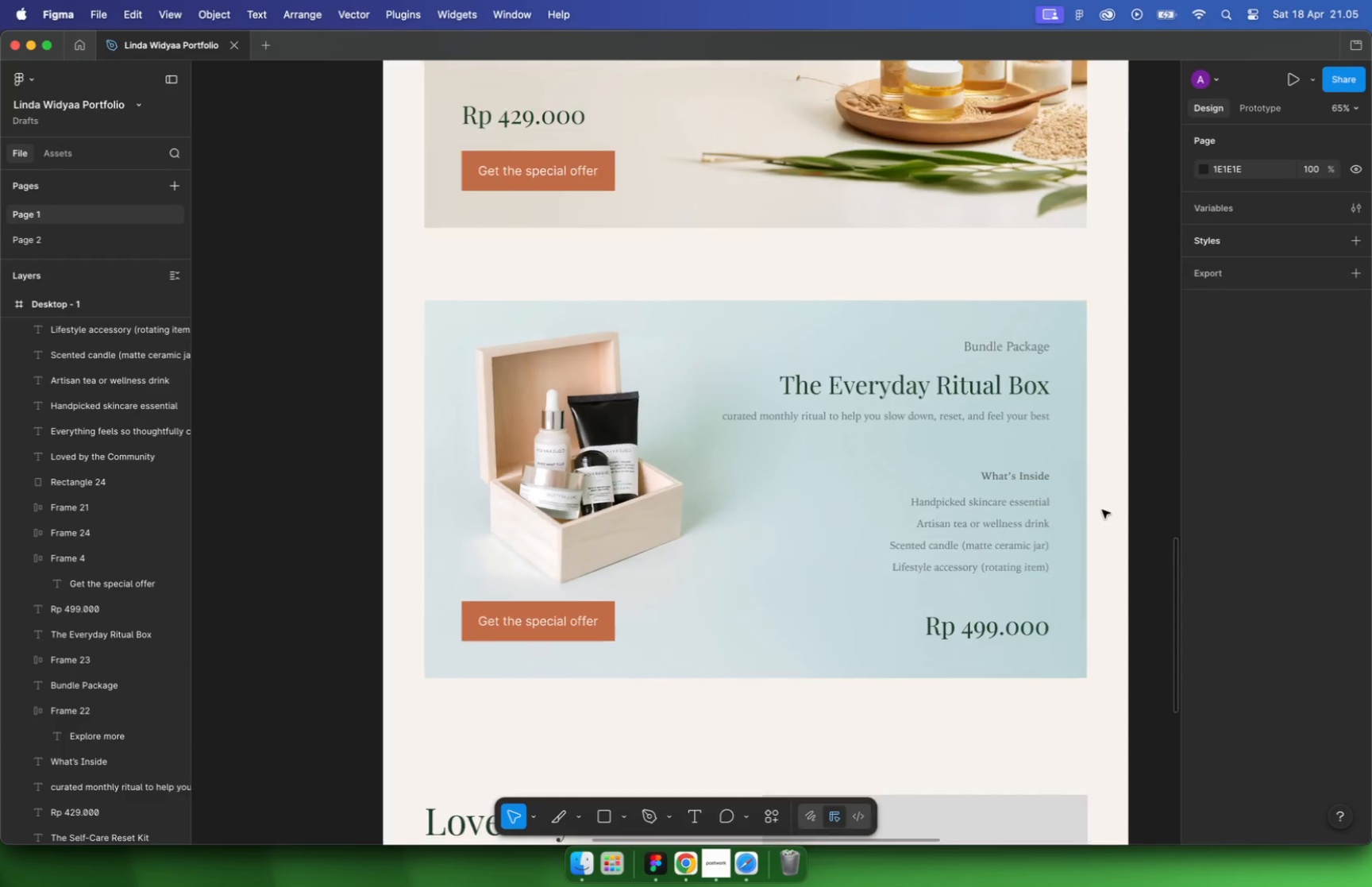 
hold_key(key=CommandLeft, duration=0.66)
scroll: coordinate [605, 569], scroll_direction: none, amount: 0.0
 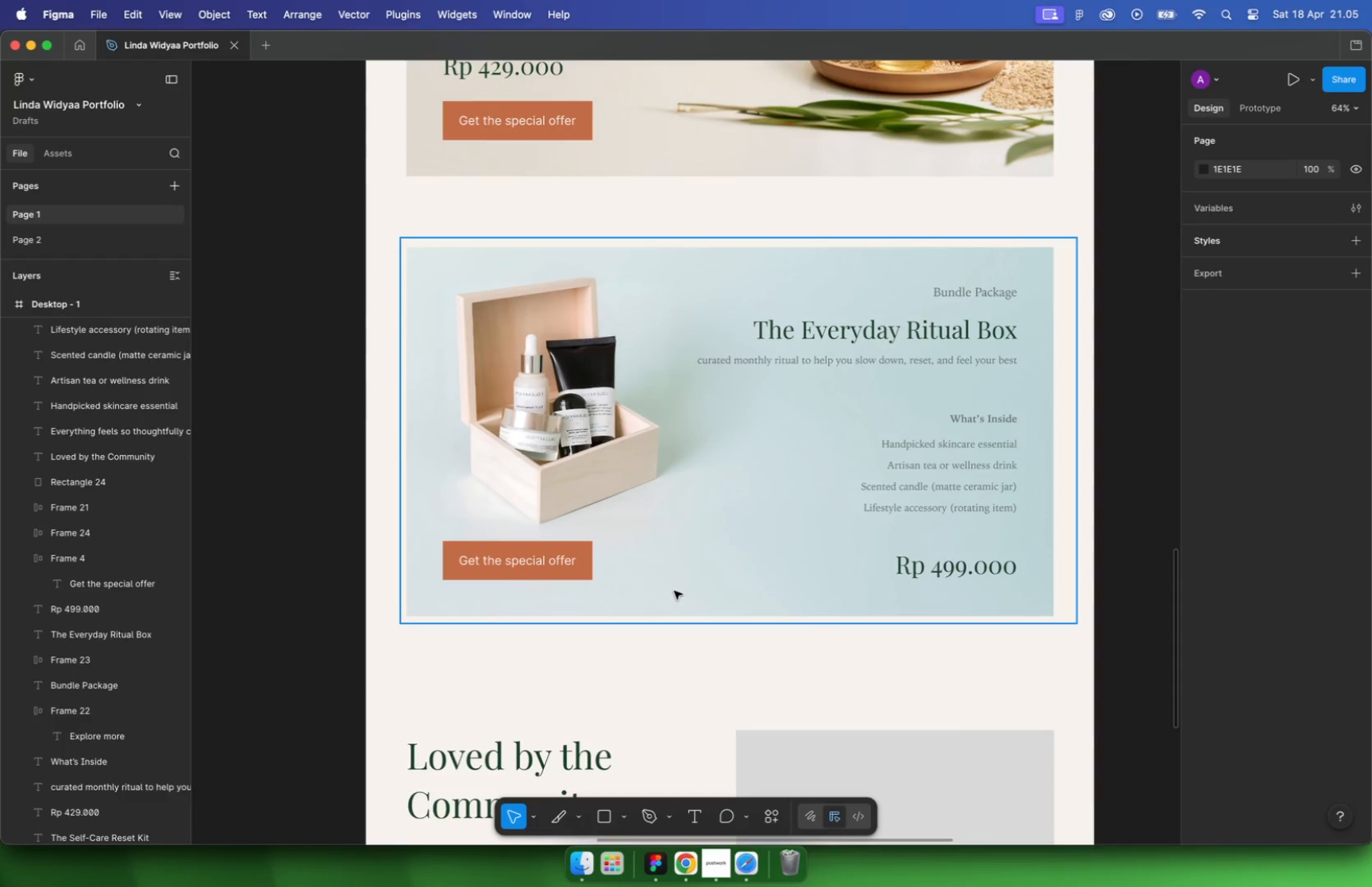 
hold_key(key=ShiftLeft, duration=0.5)
left_click([1045, 534])
 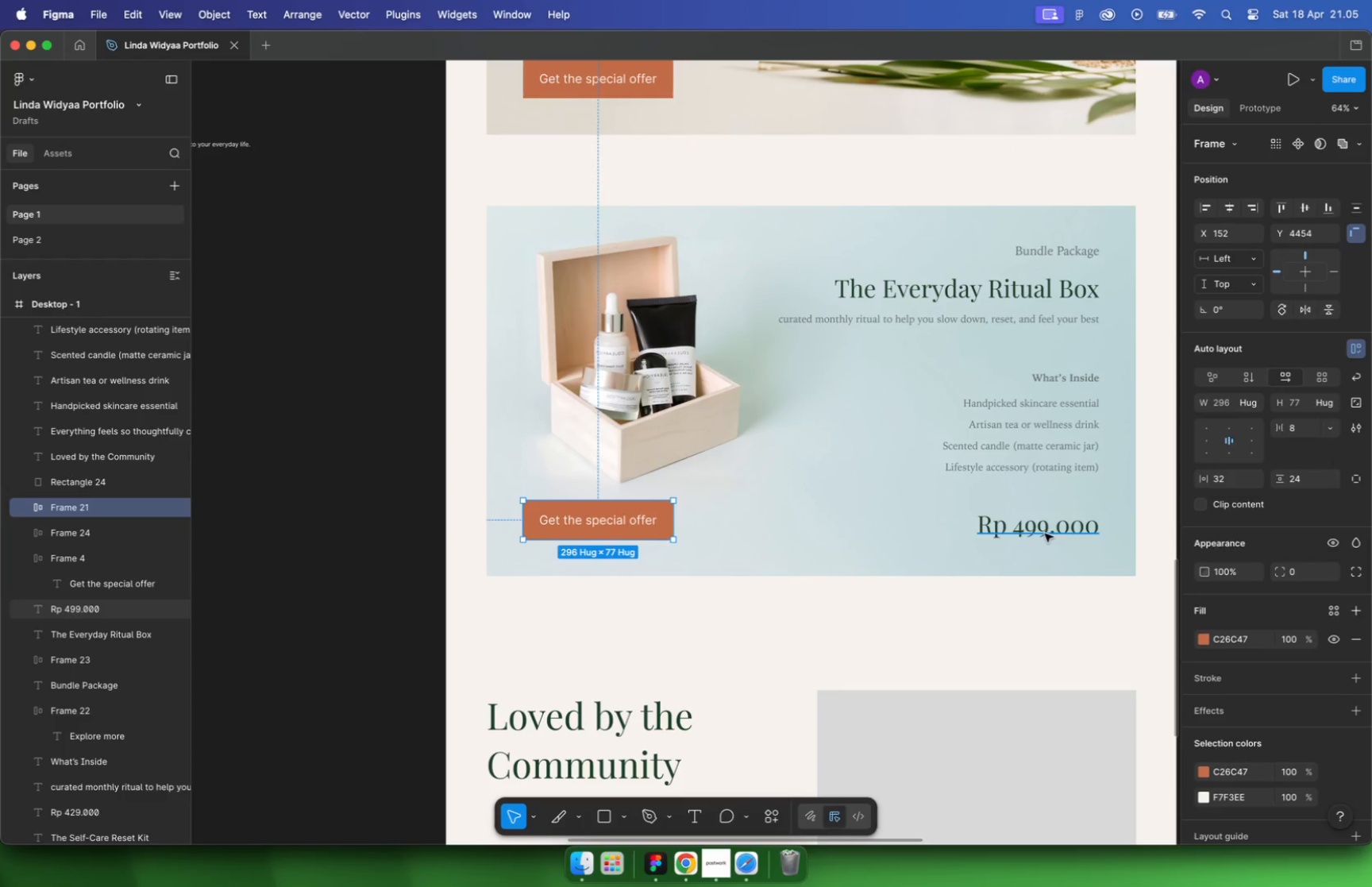 
hold_key(key=OptionLeft, duration=1.16)
 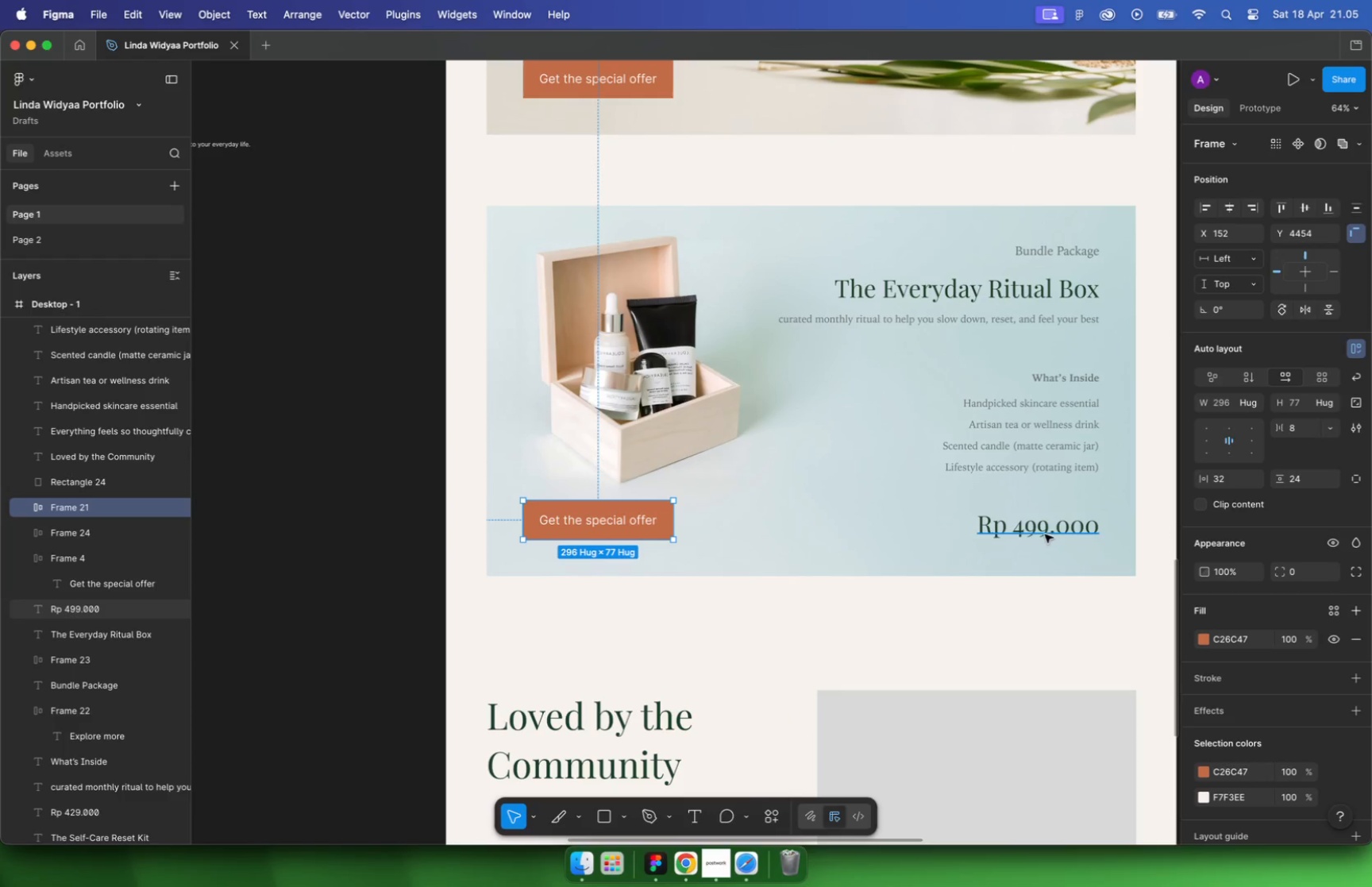 
hold_key(key=CommandLeft, duration=1.24)
scroll: coordinate [751, 650], scroll_direction: down, amount: 10.0
 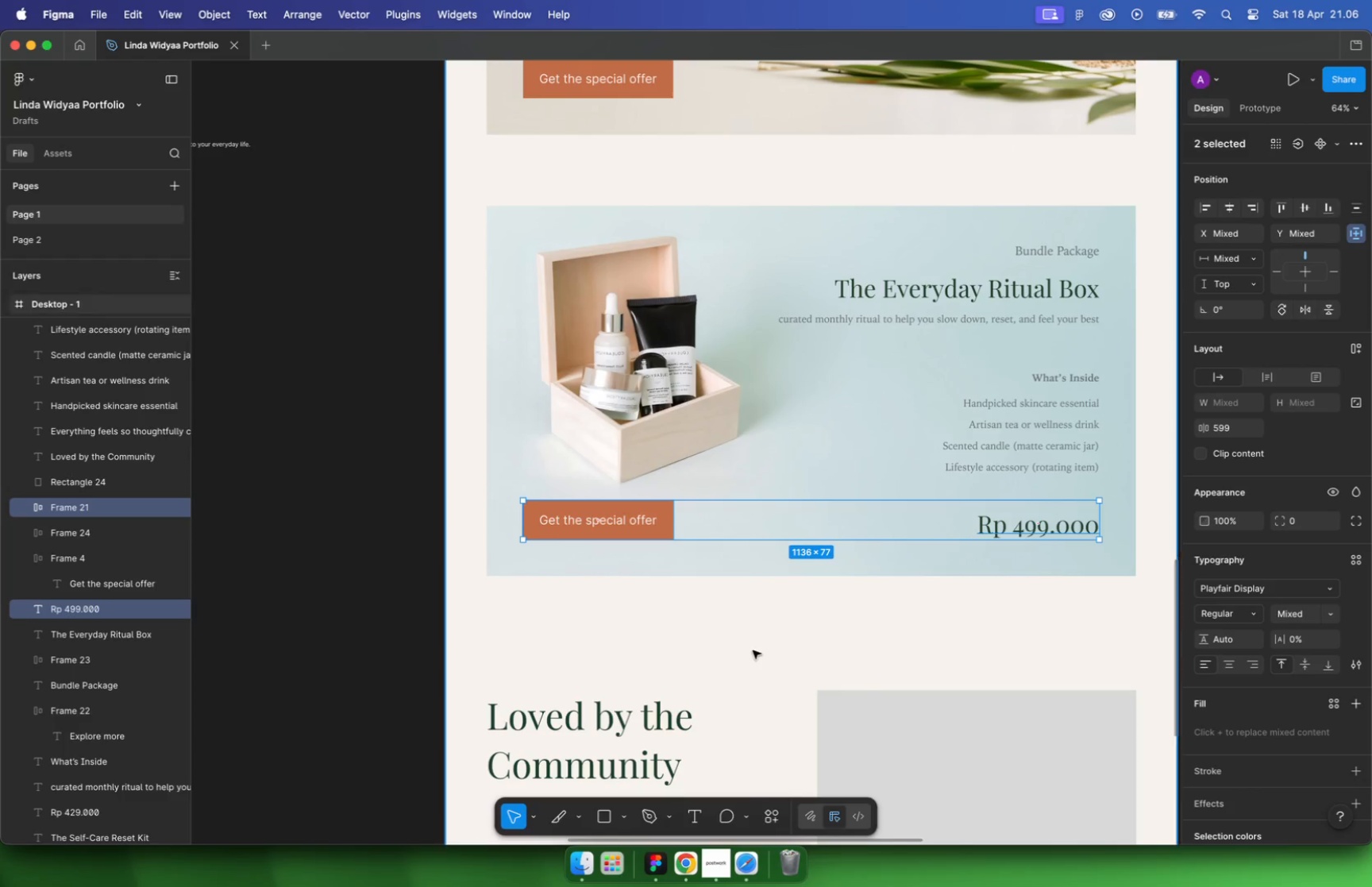 
left_click([1054, 438])
 